 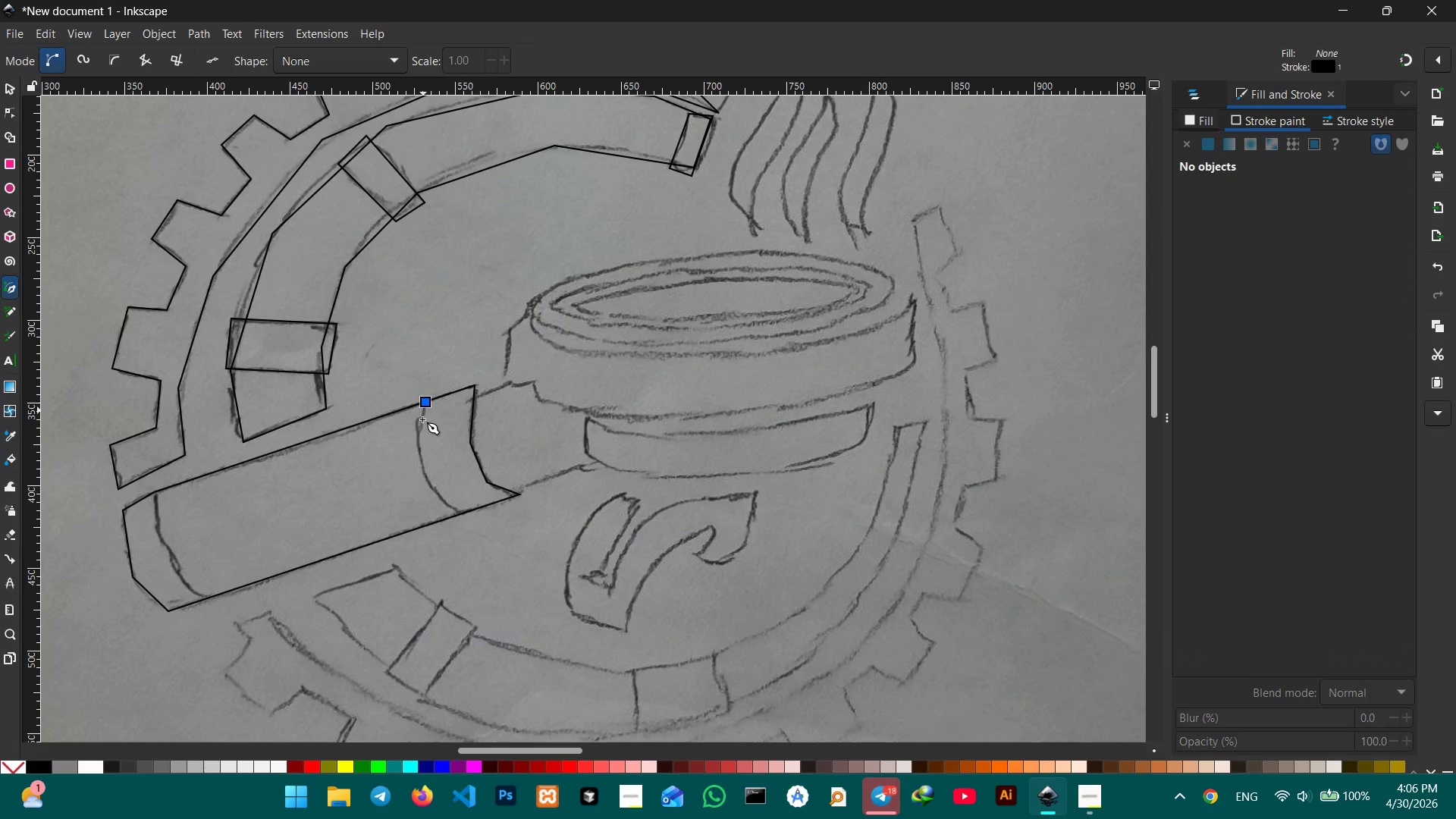 
left_click([419, 450])
 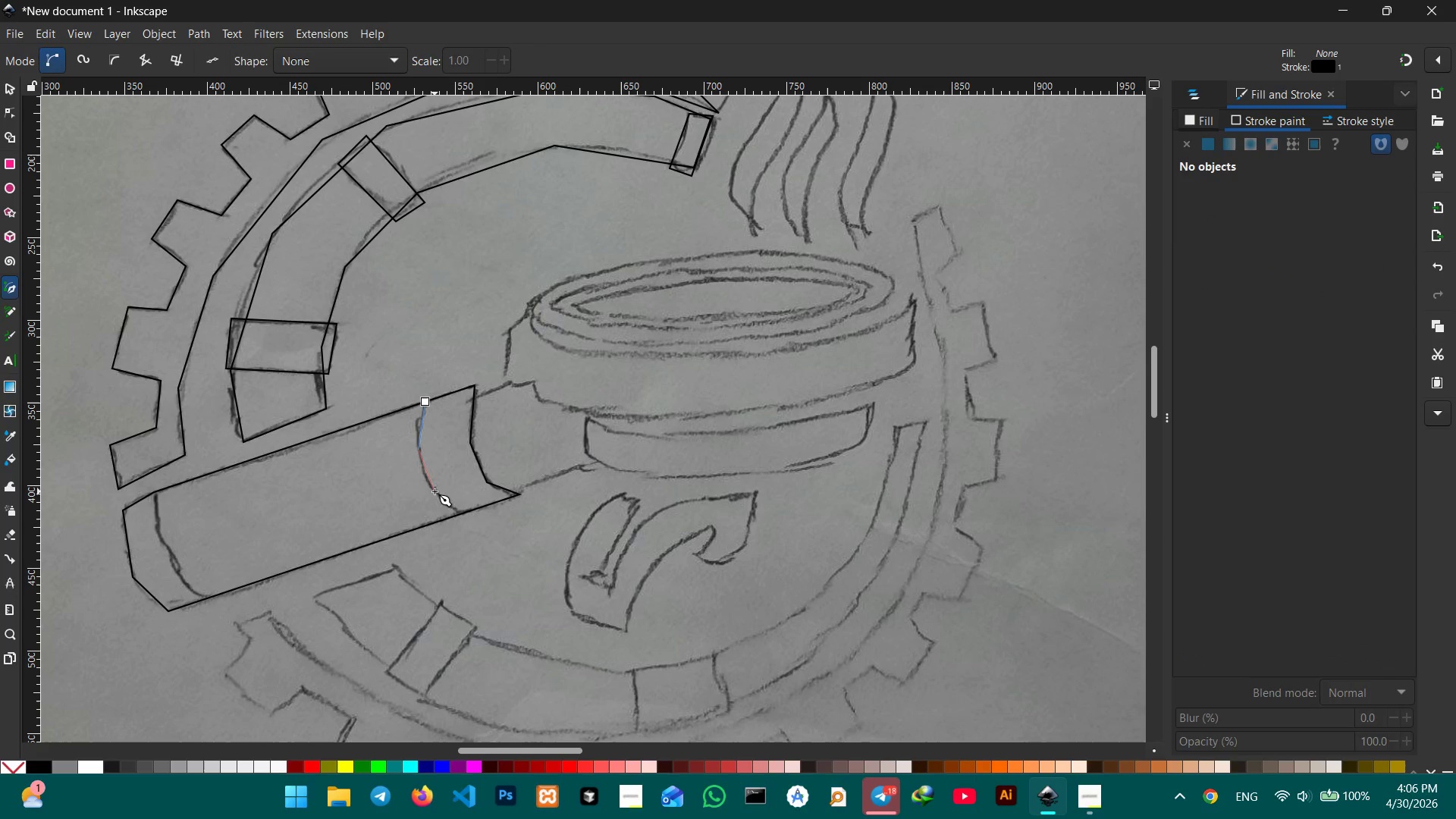 
left_click([435, 491])
 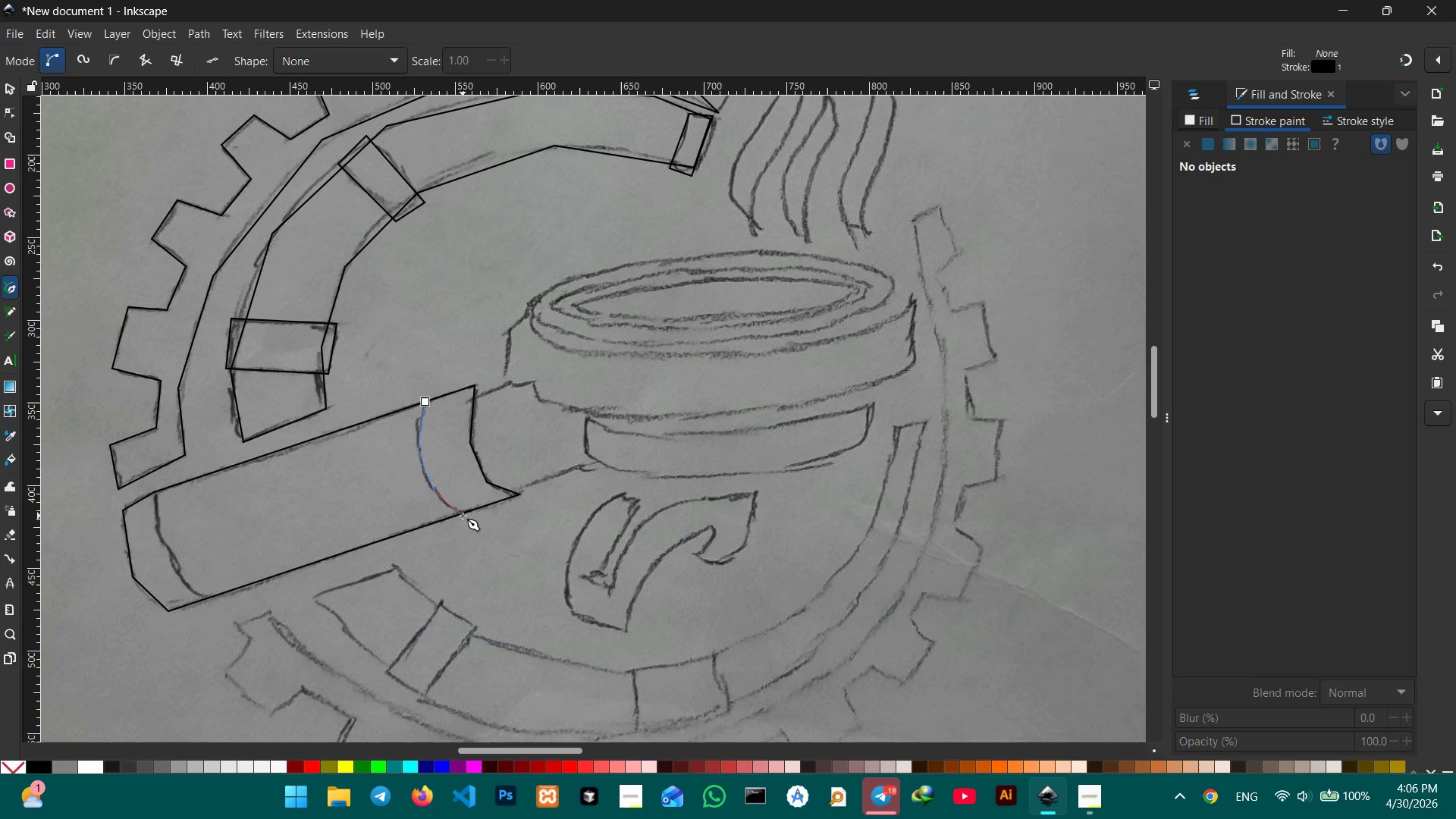 
left_click([463, 516])
 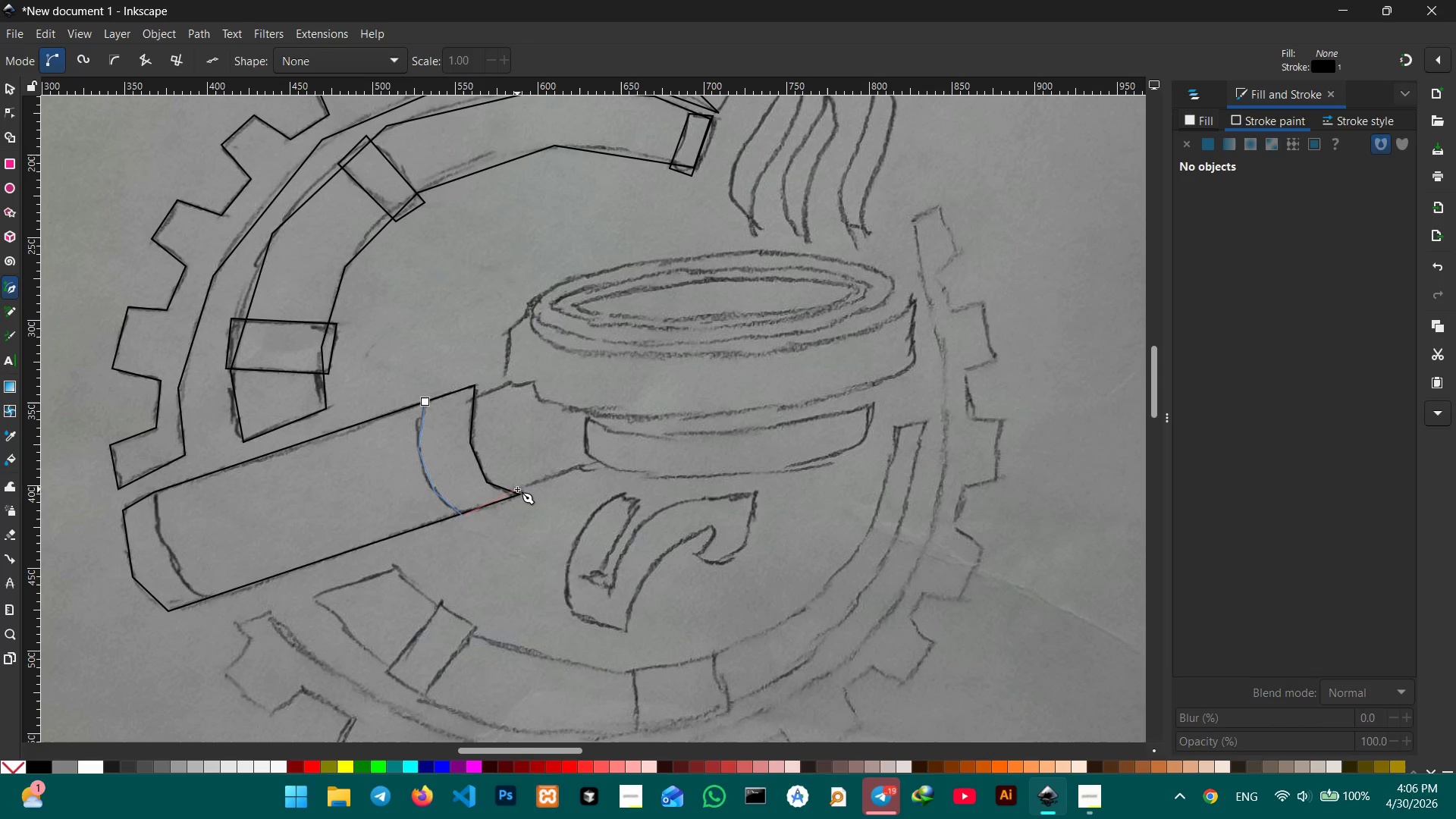 
left_click([519, 495])
 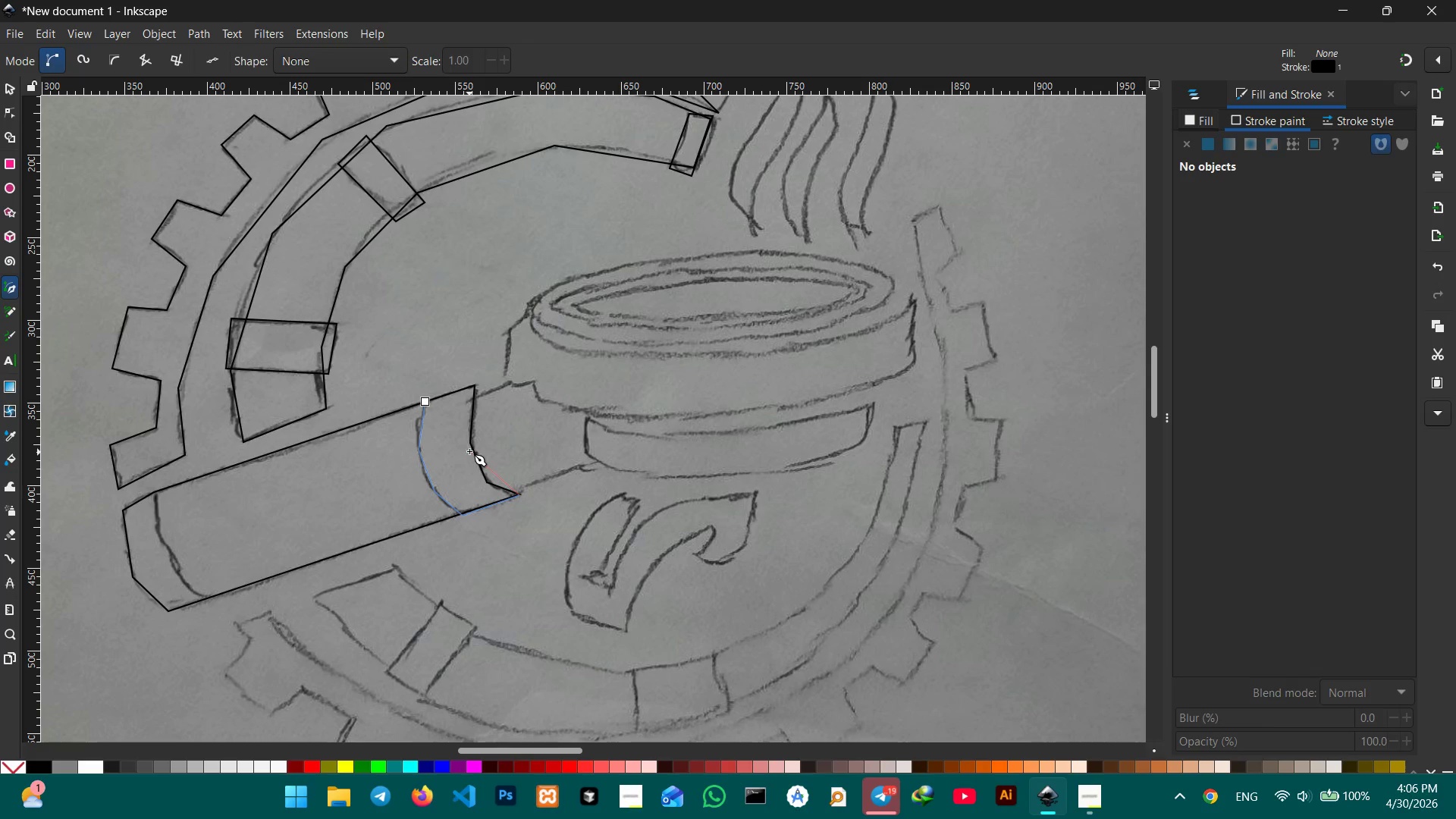 
left_click([472, 446])
 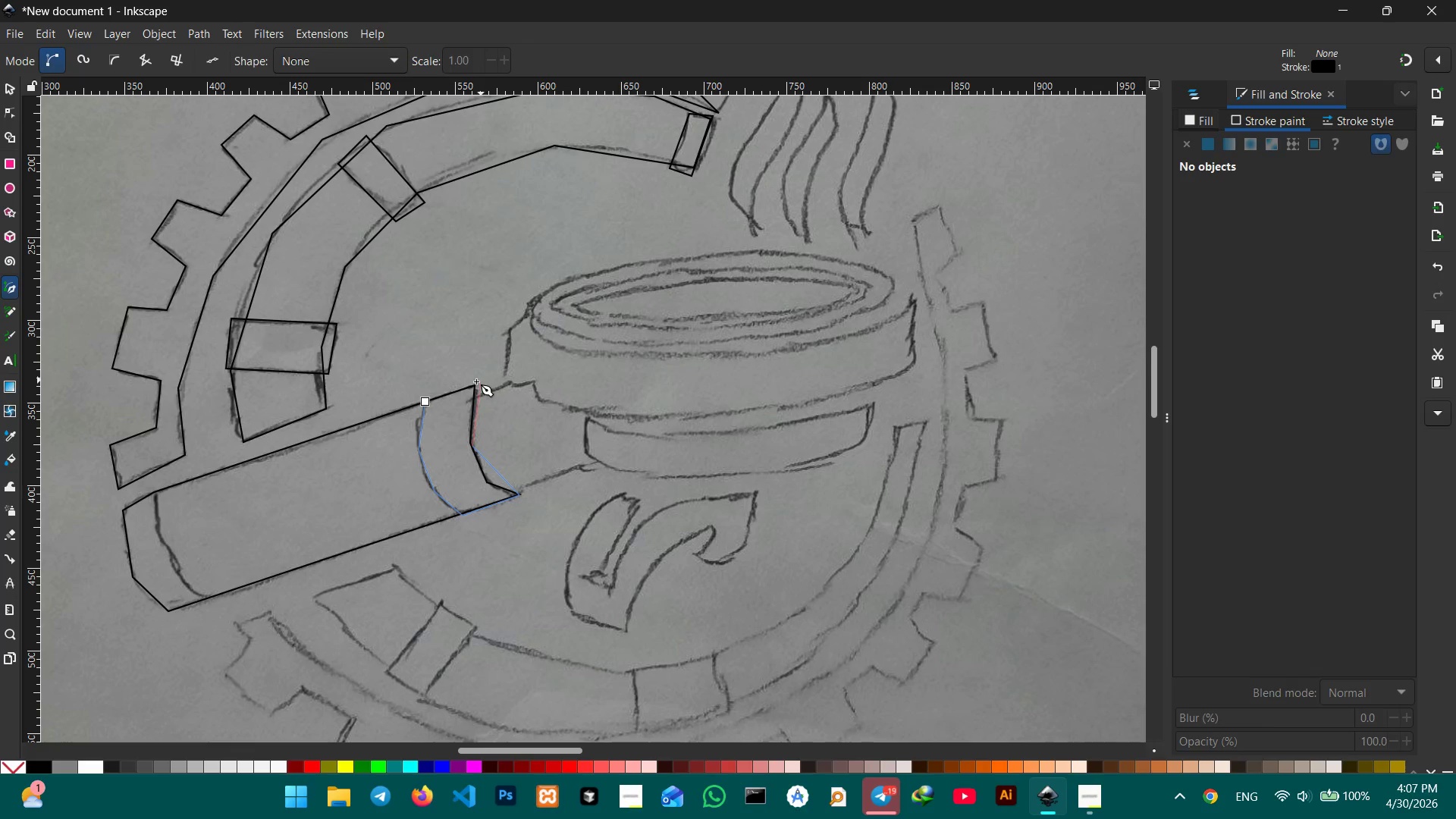 
left_click([473, 384])
 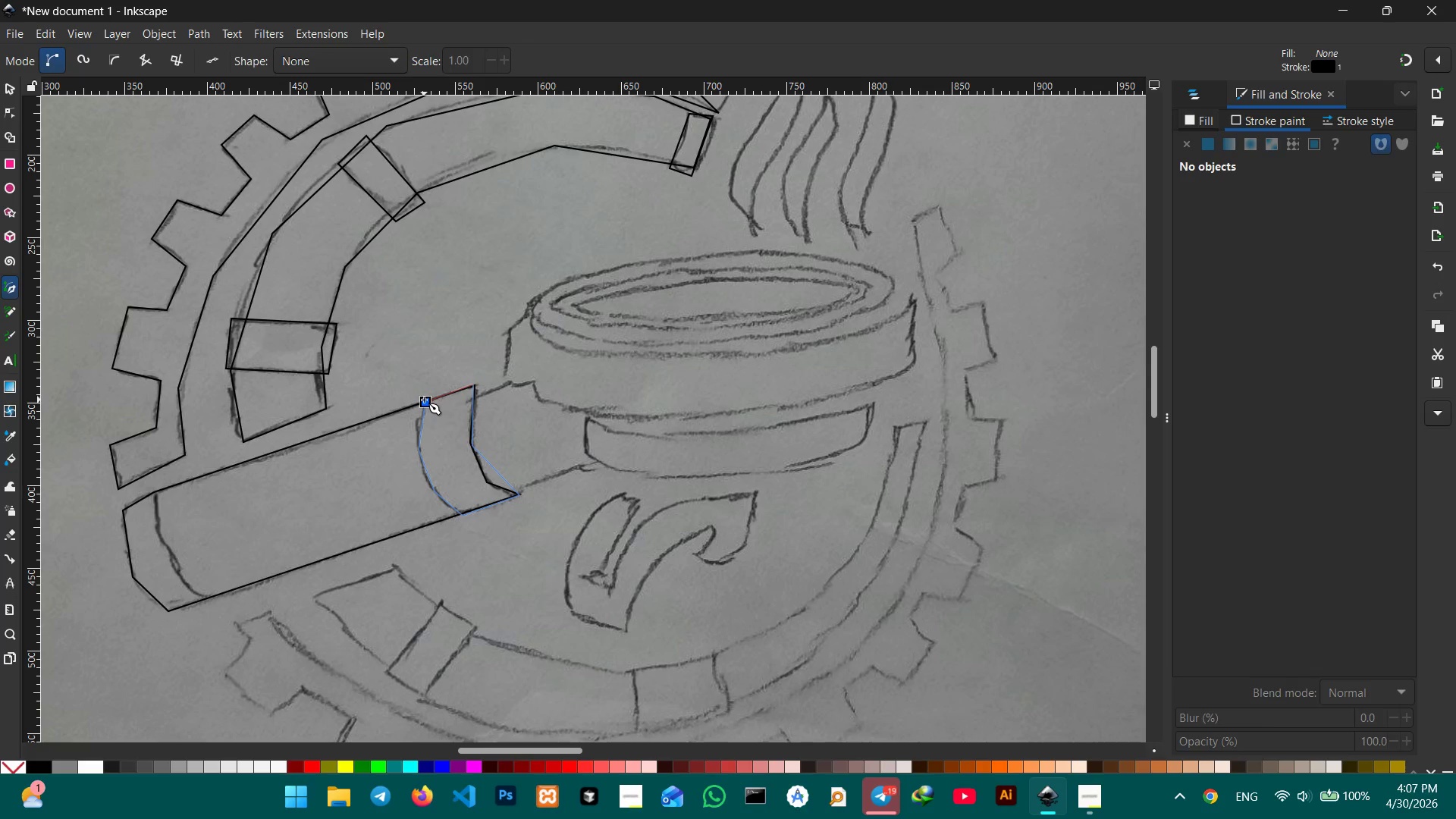 
left_click([424, 400])
 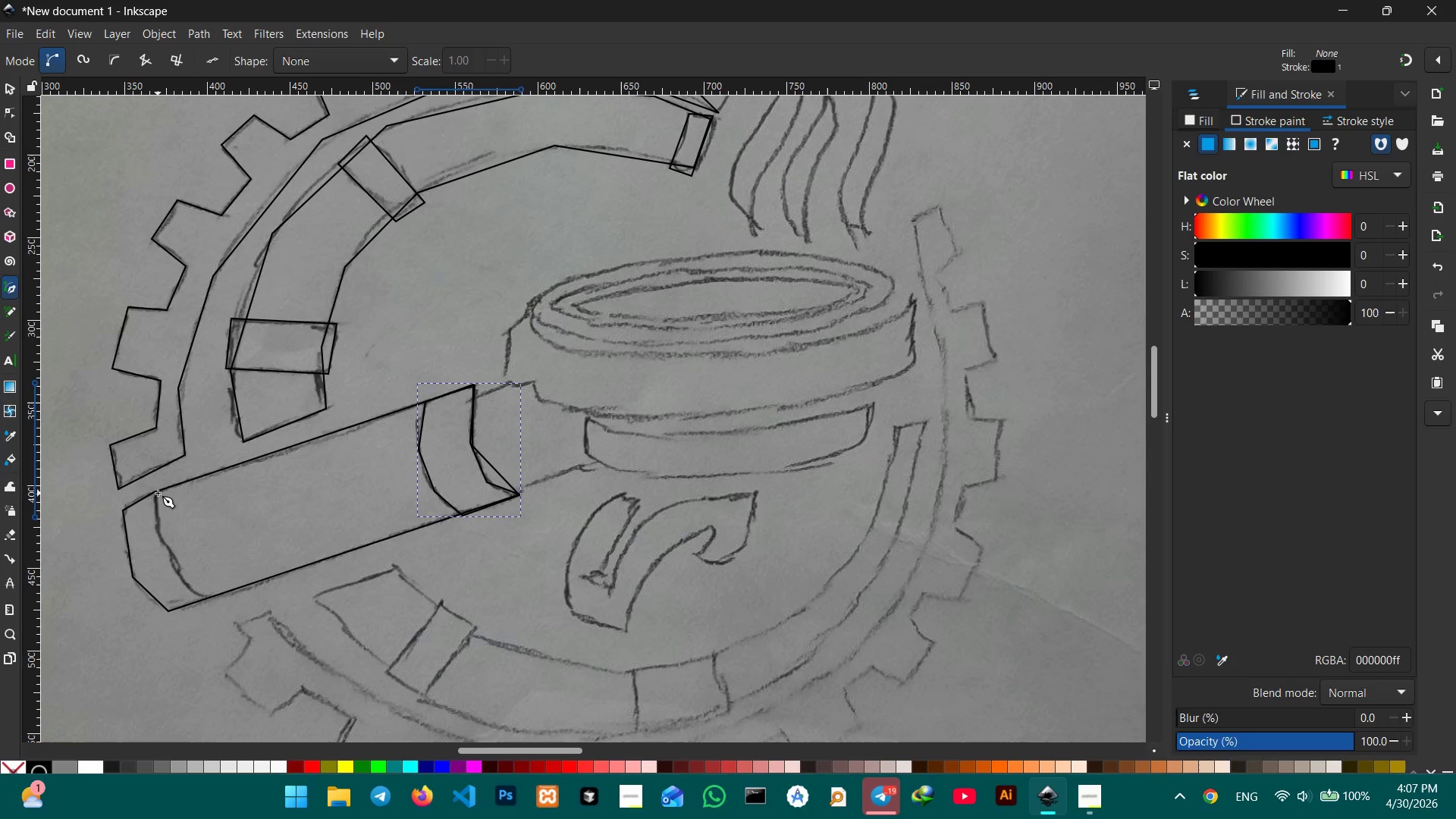 
left_click([155, 493])
 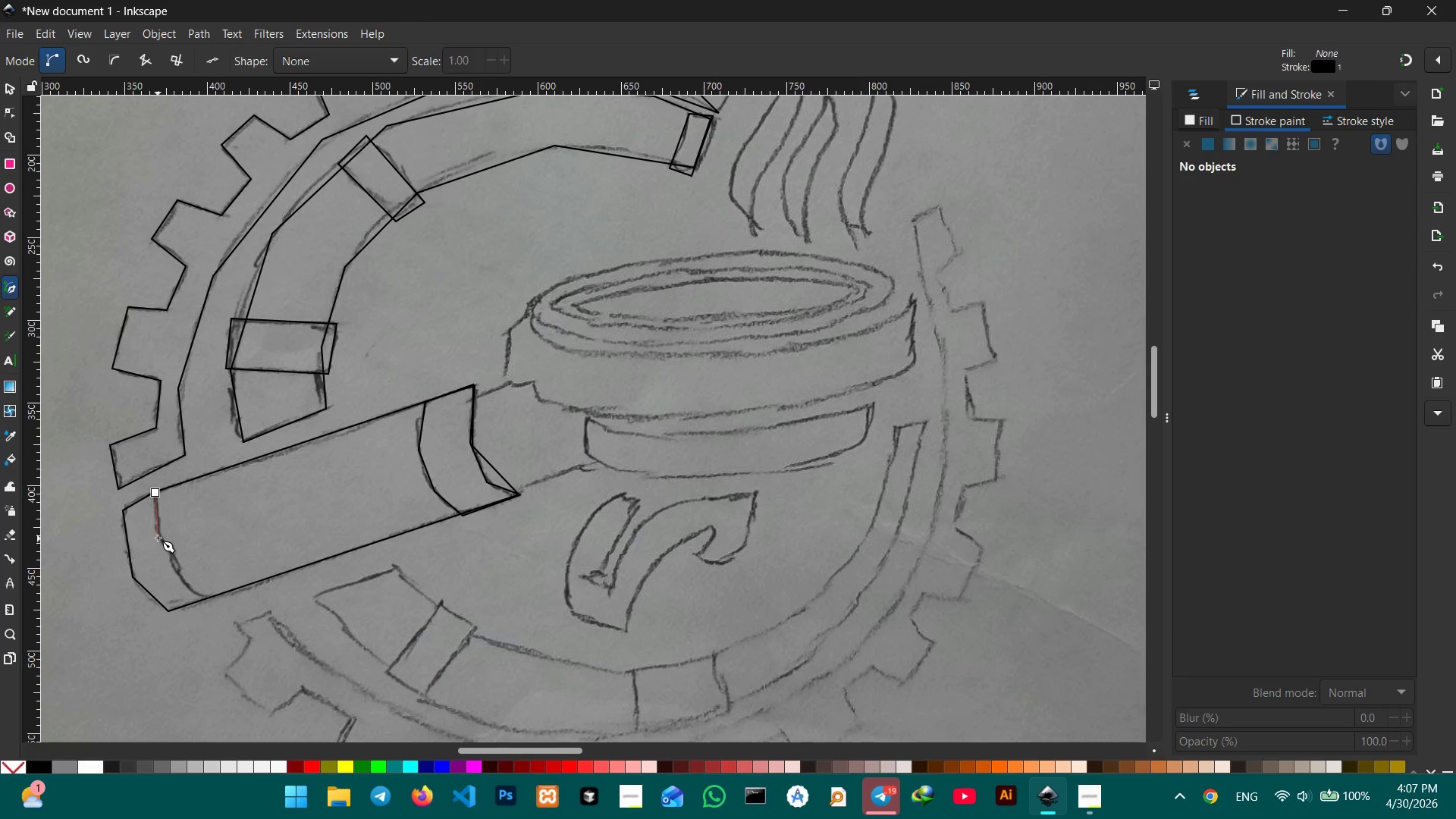 
left_click([158, 537])
 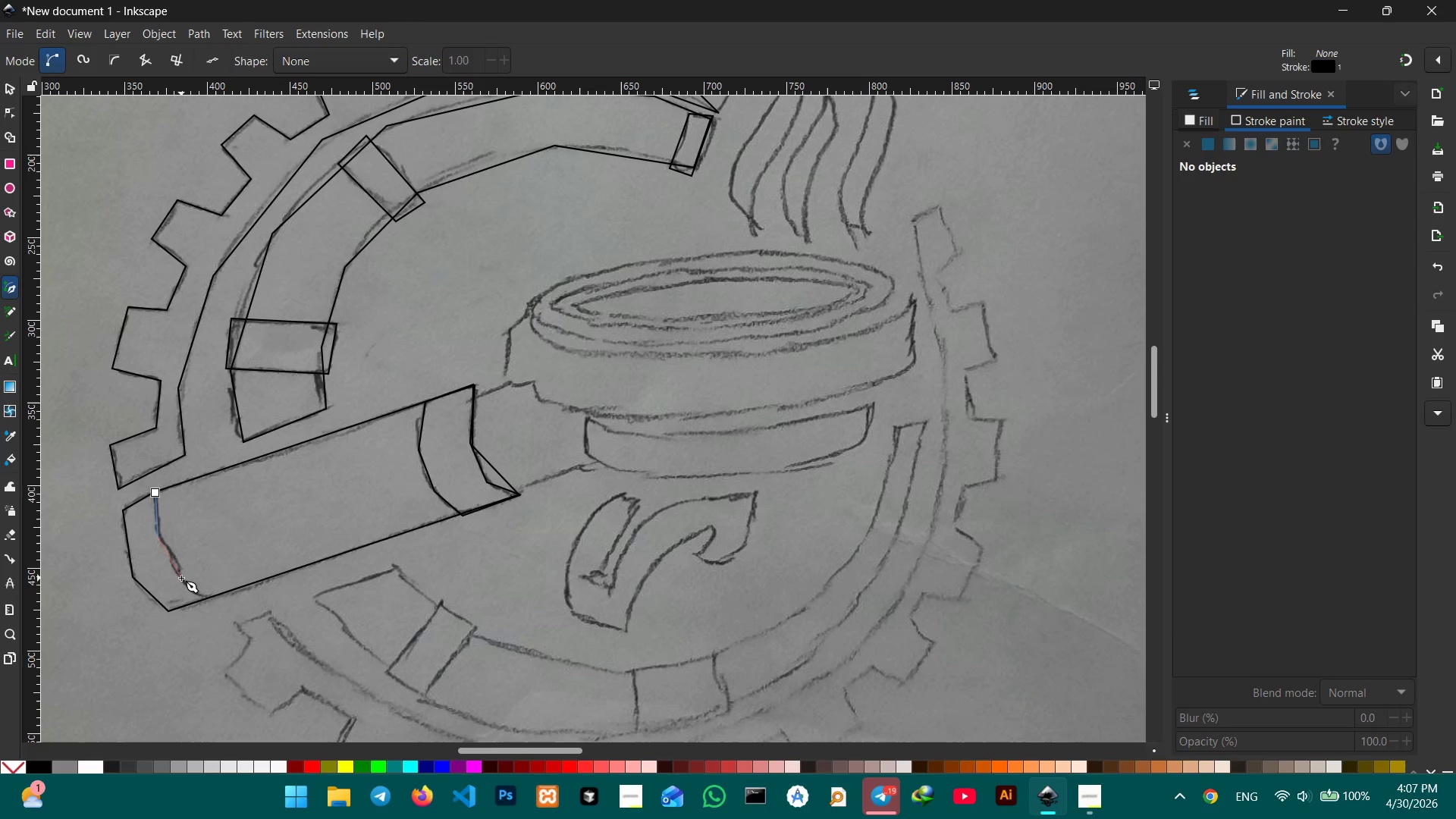 
left_click([178, 577])
 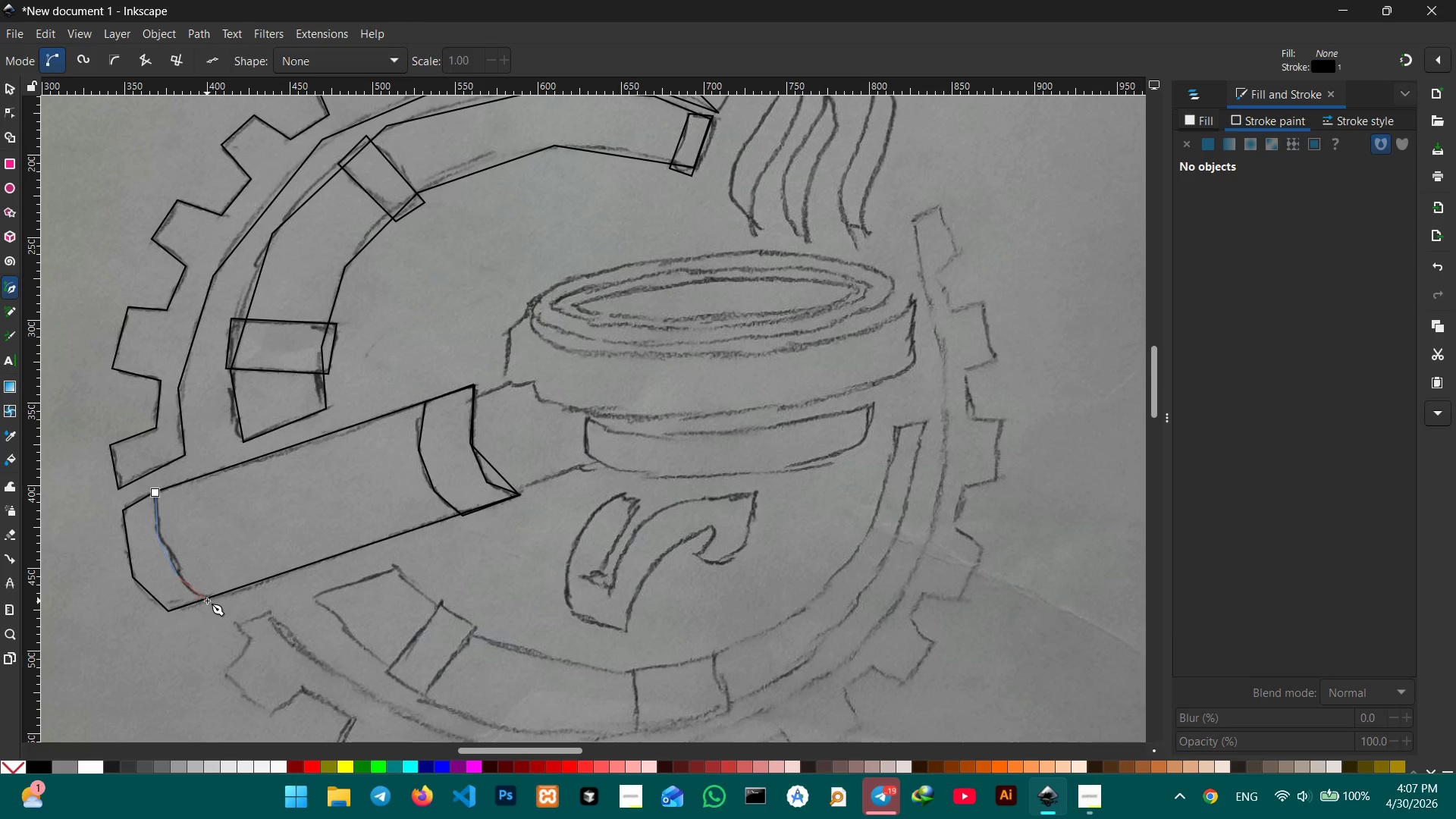 
left_click([207, 601])
 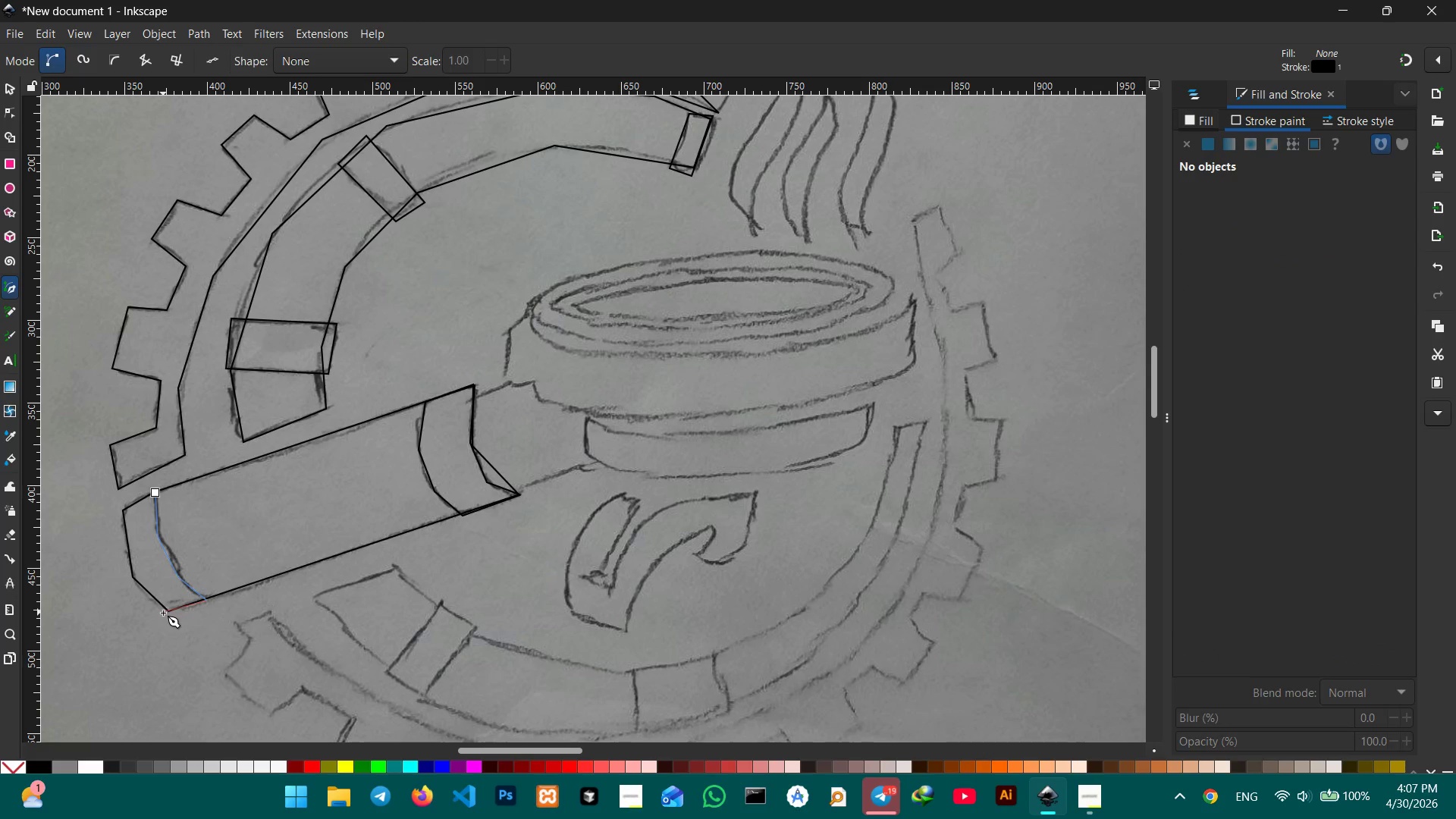 
left_click([165, 613])
 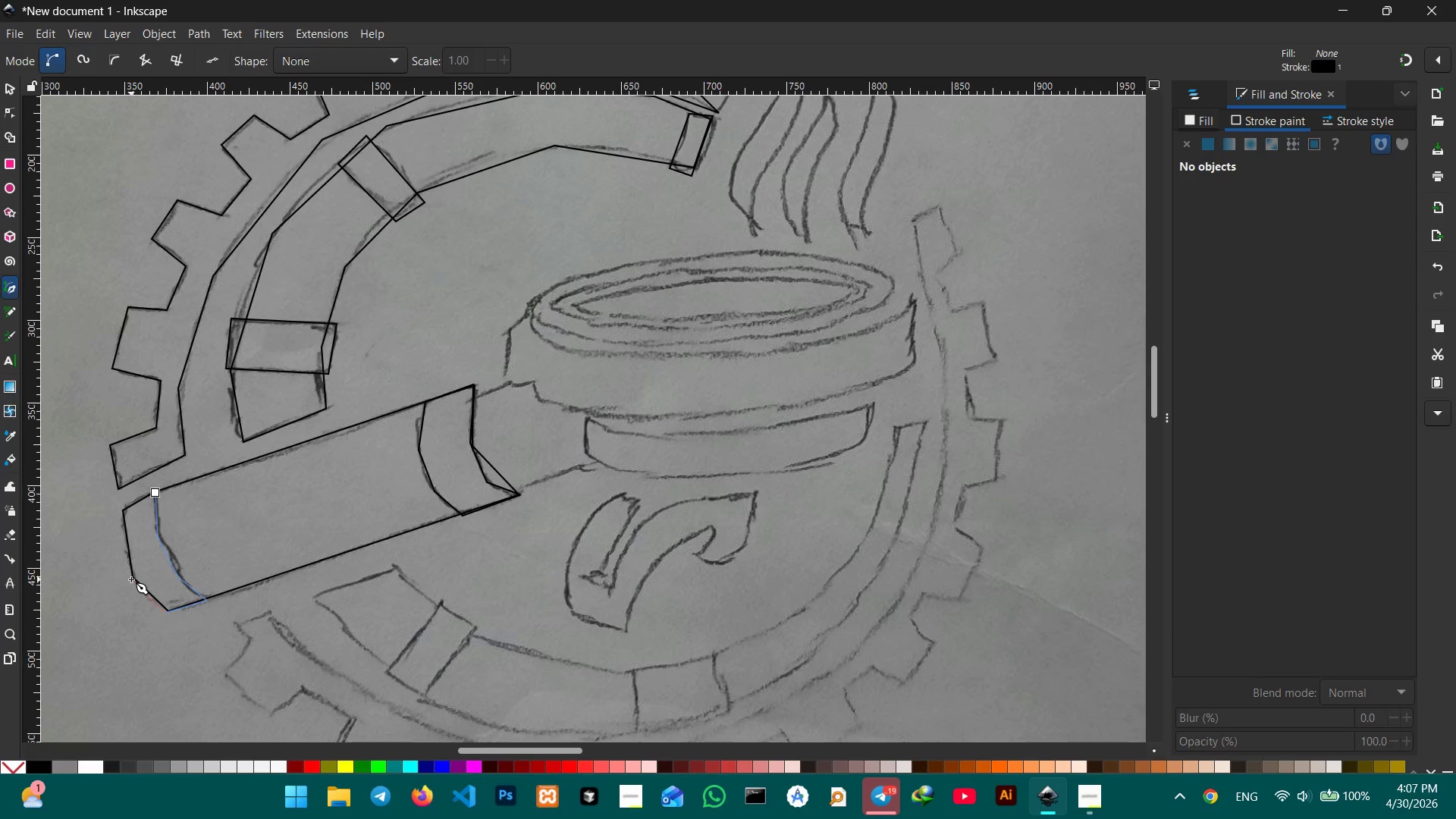 
left_click([131, 579])
 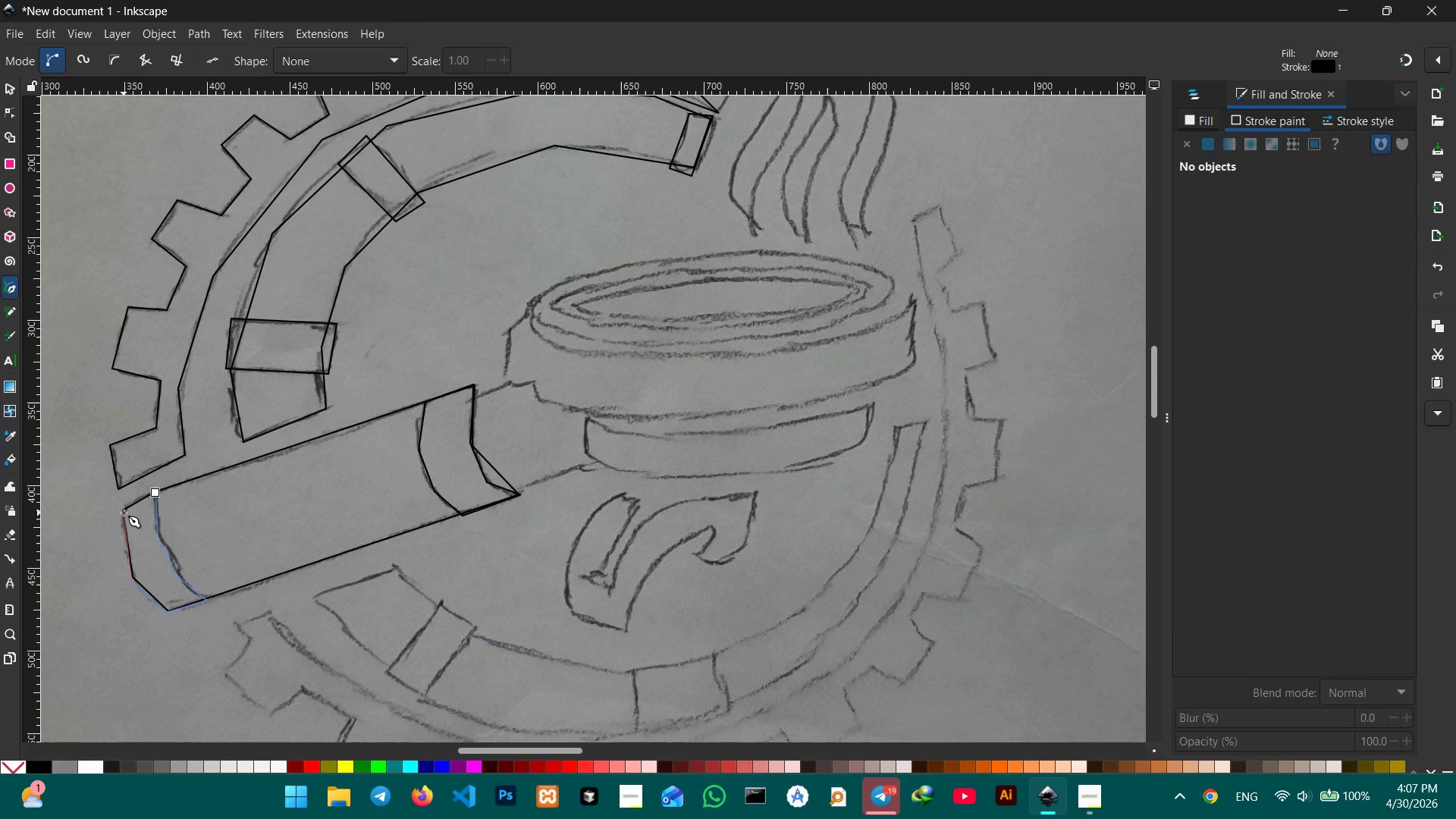 
left_click([124, 513])
 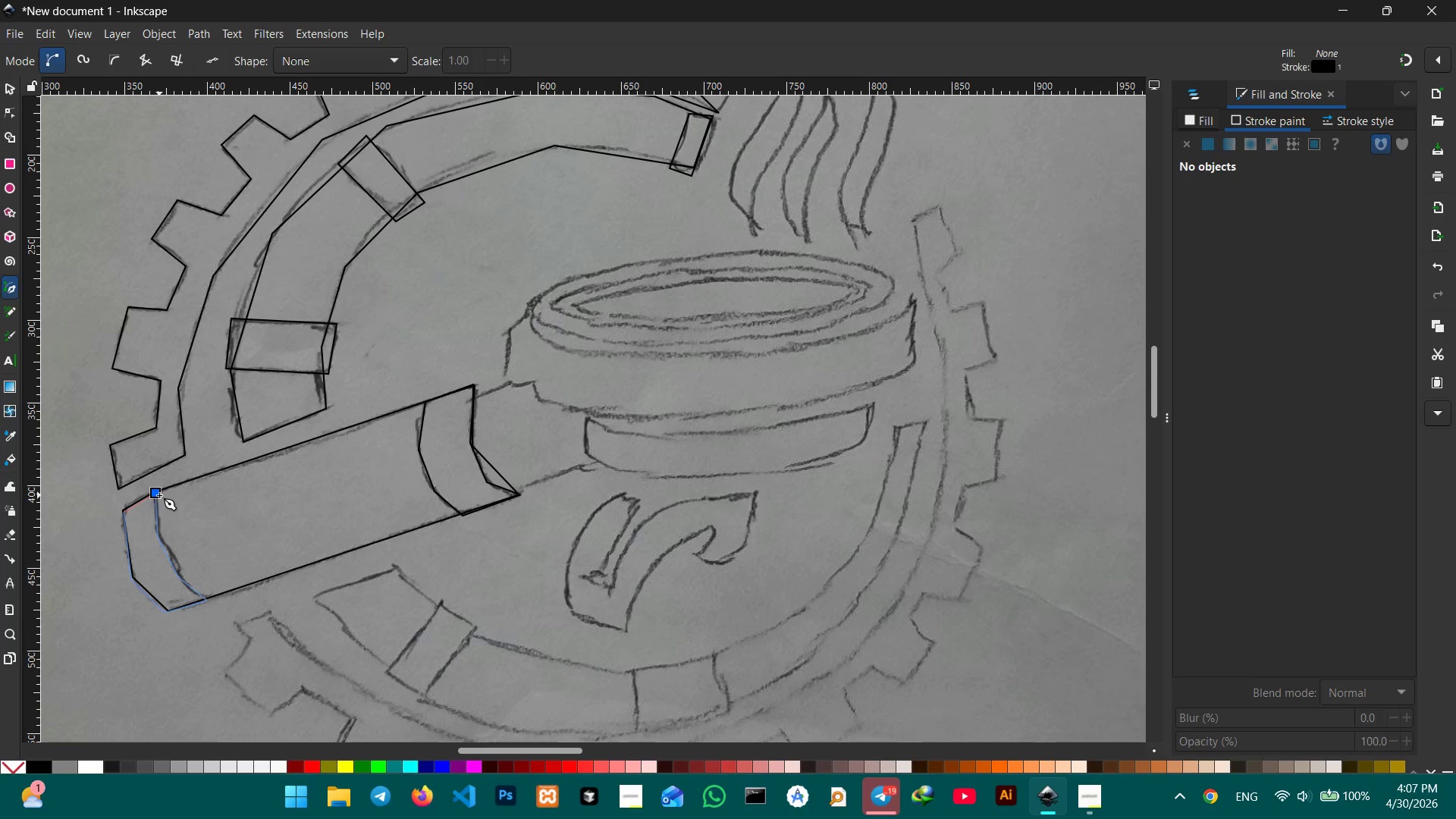 
left_click([159, 495])
 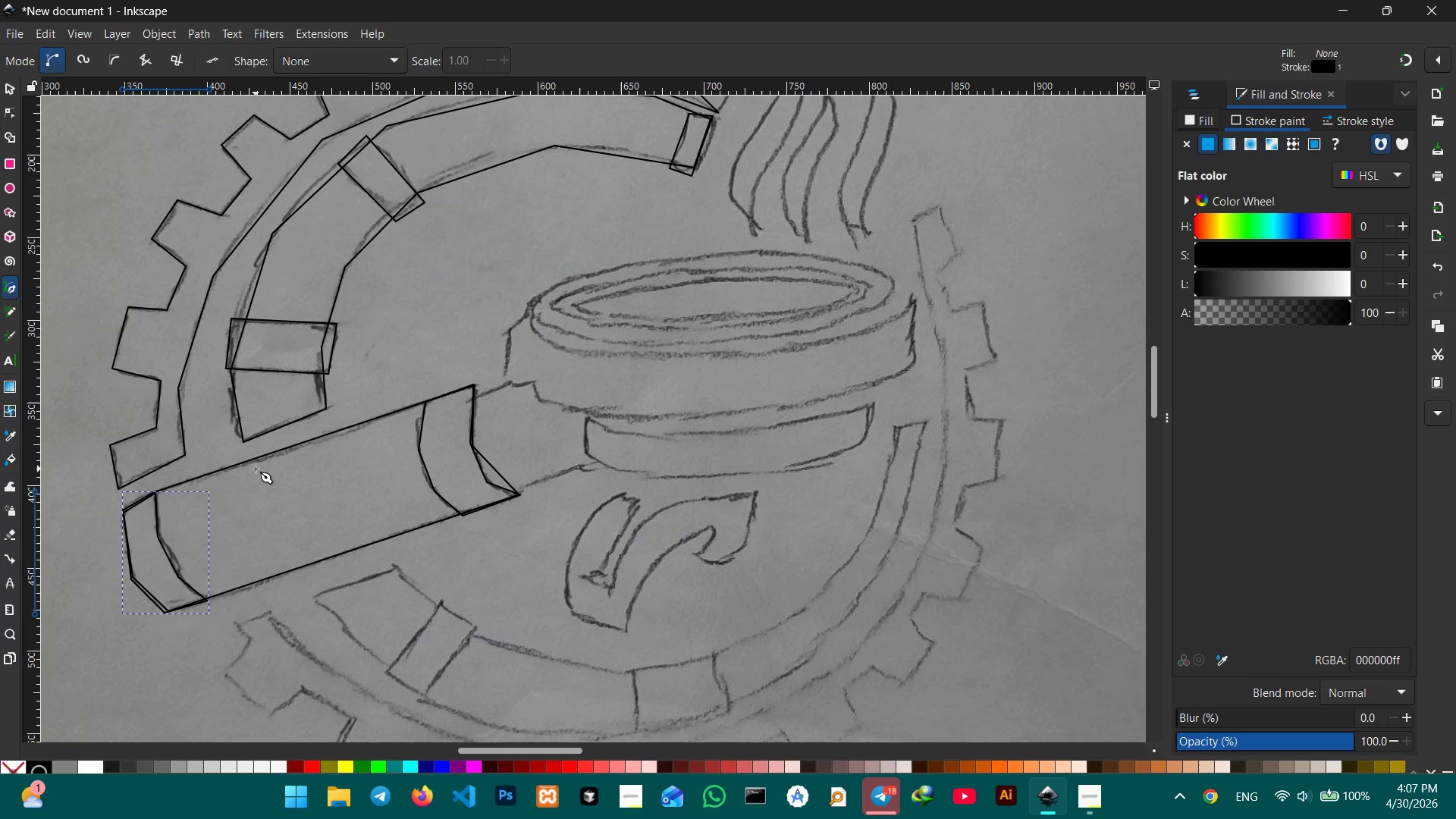 
wait(26.58)
 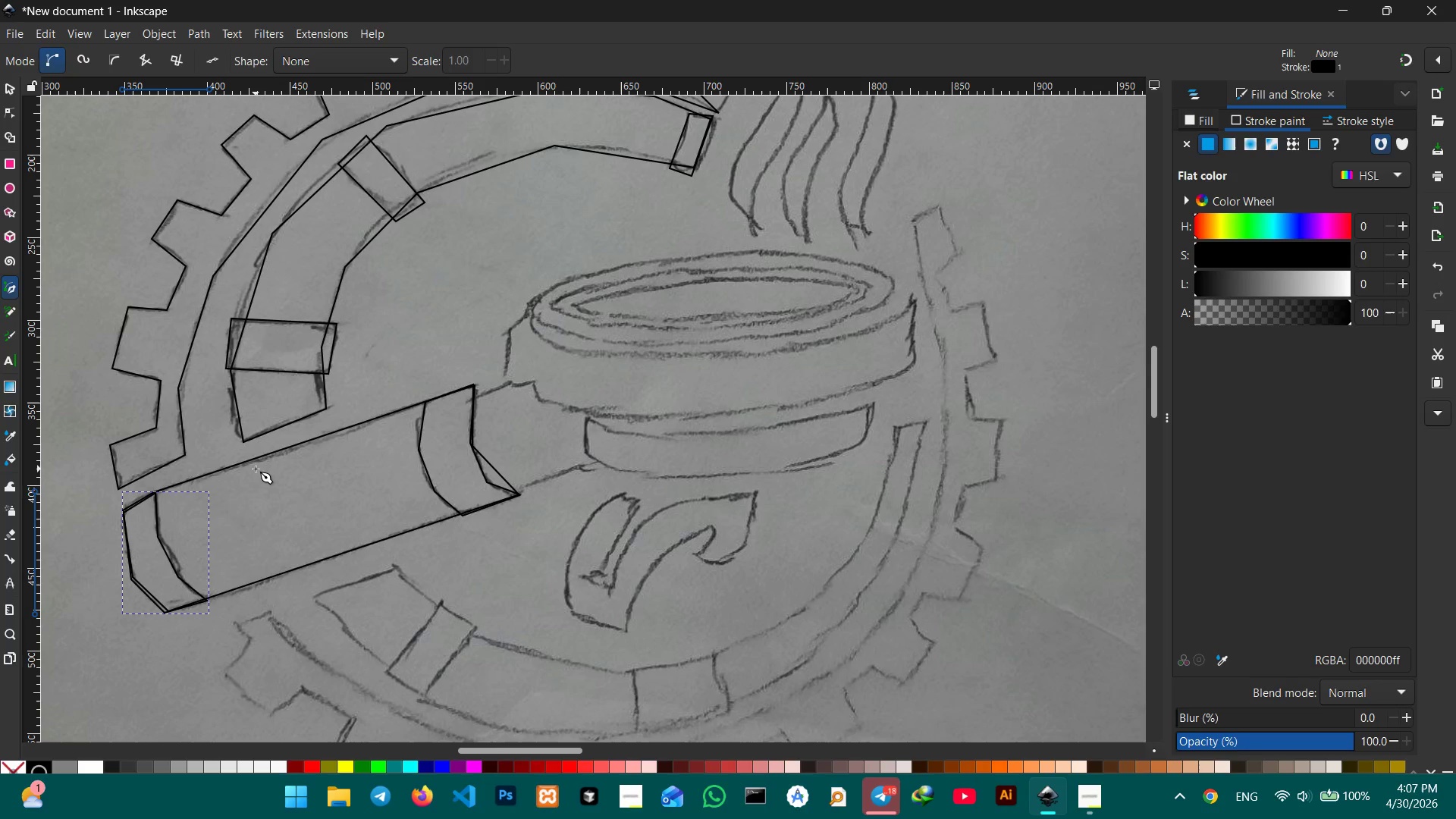 
right_click([5, 189])
 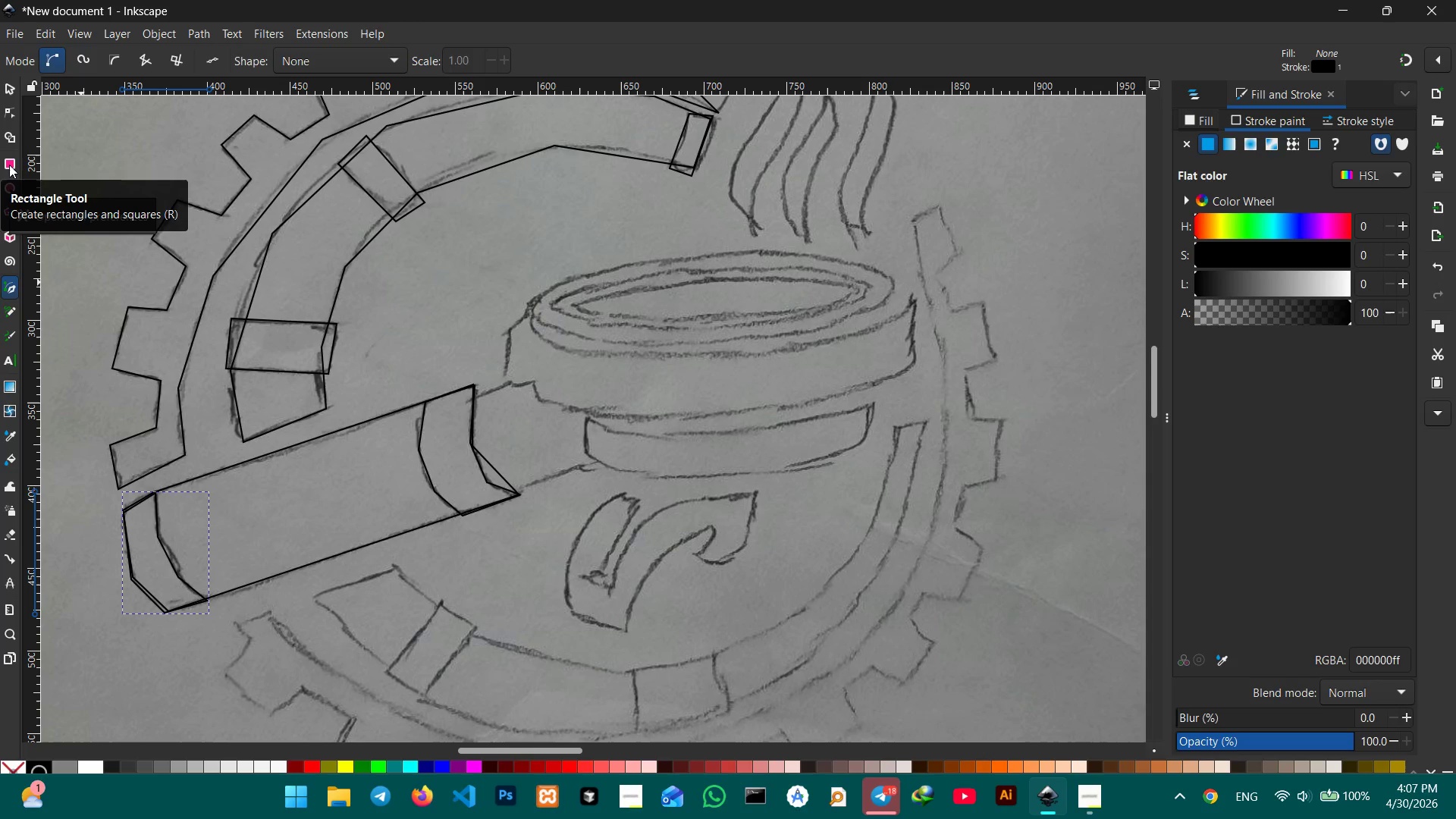 
right_click([9, 165])
 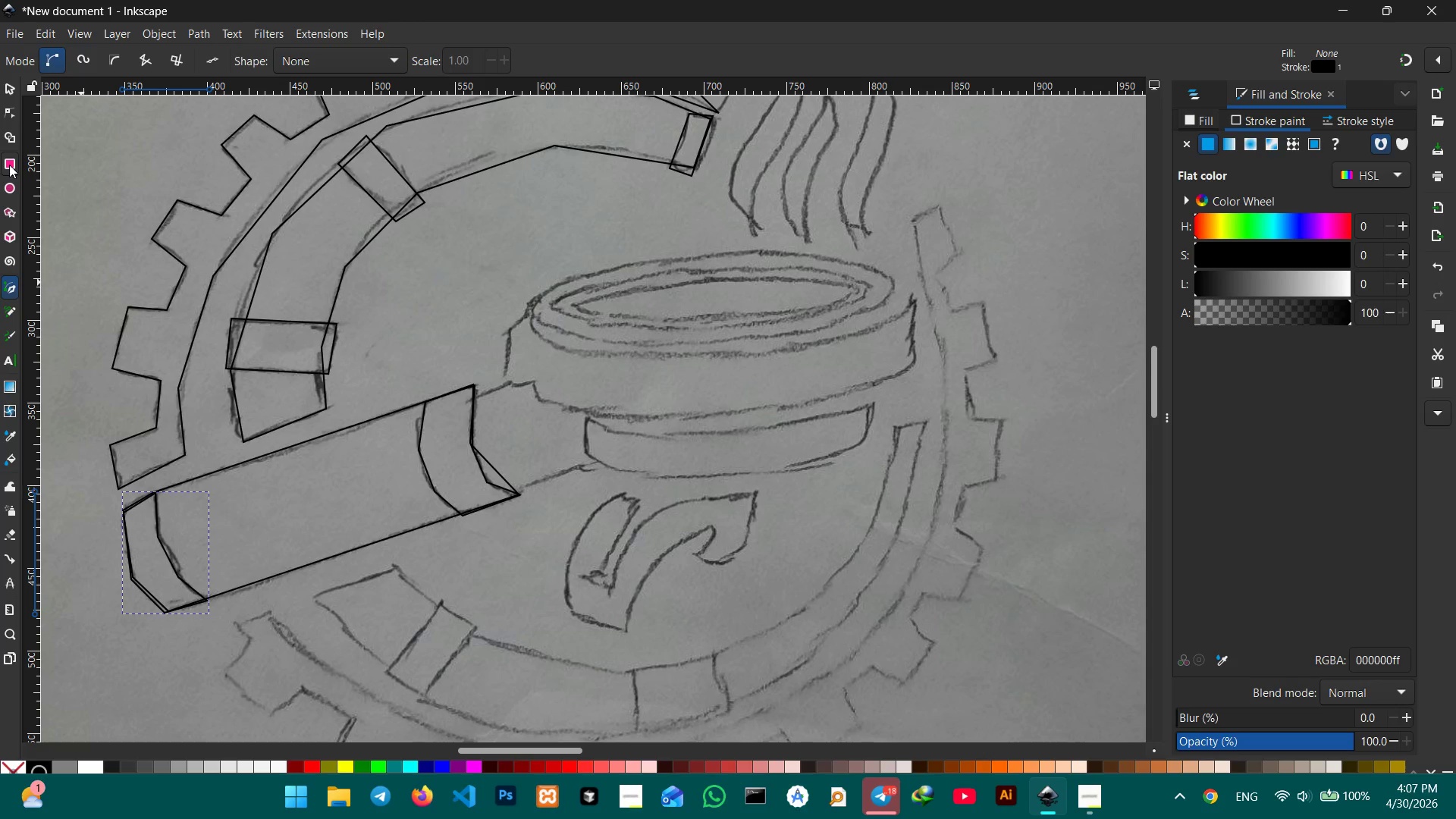 
right_click([9, 165])
 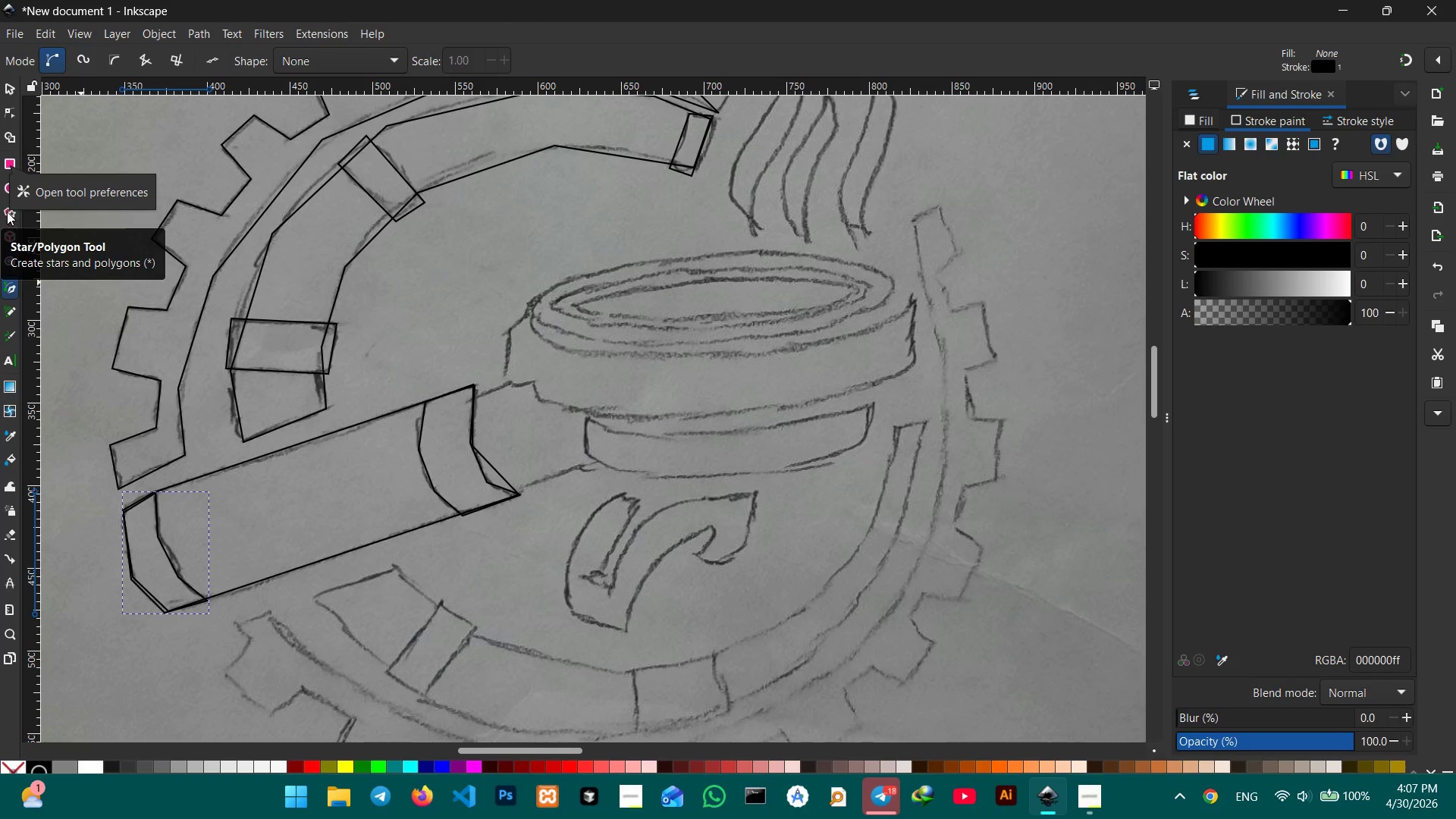 
left_click([5, 184])
 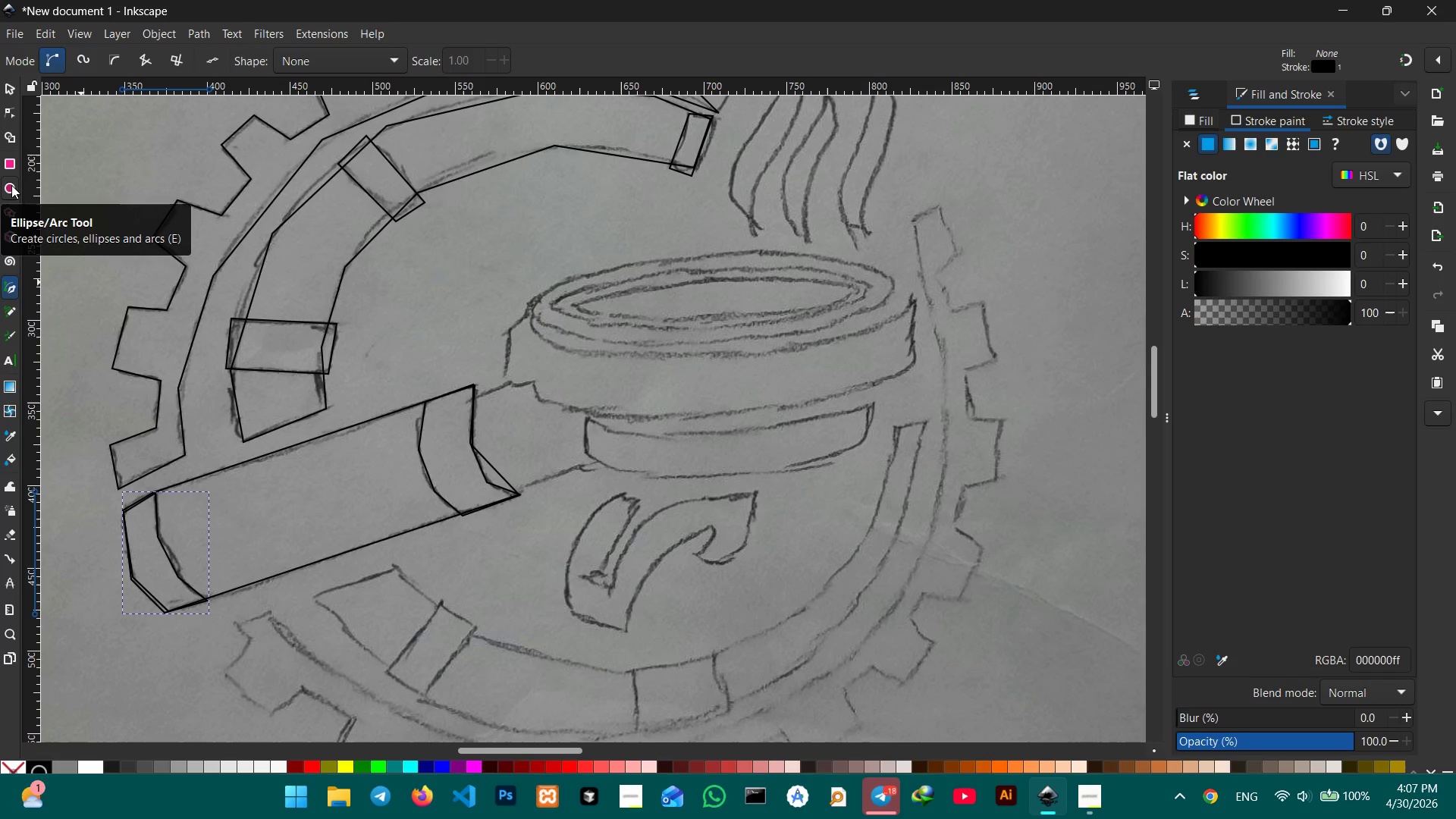 
left_click([11, 186])
 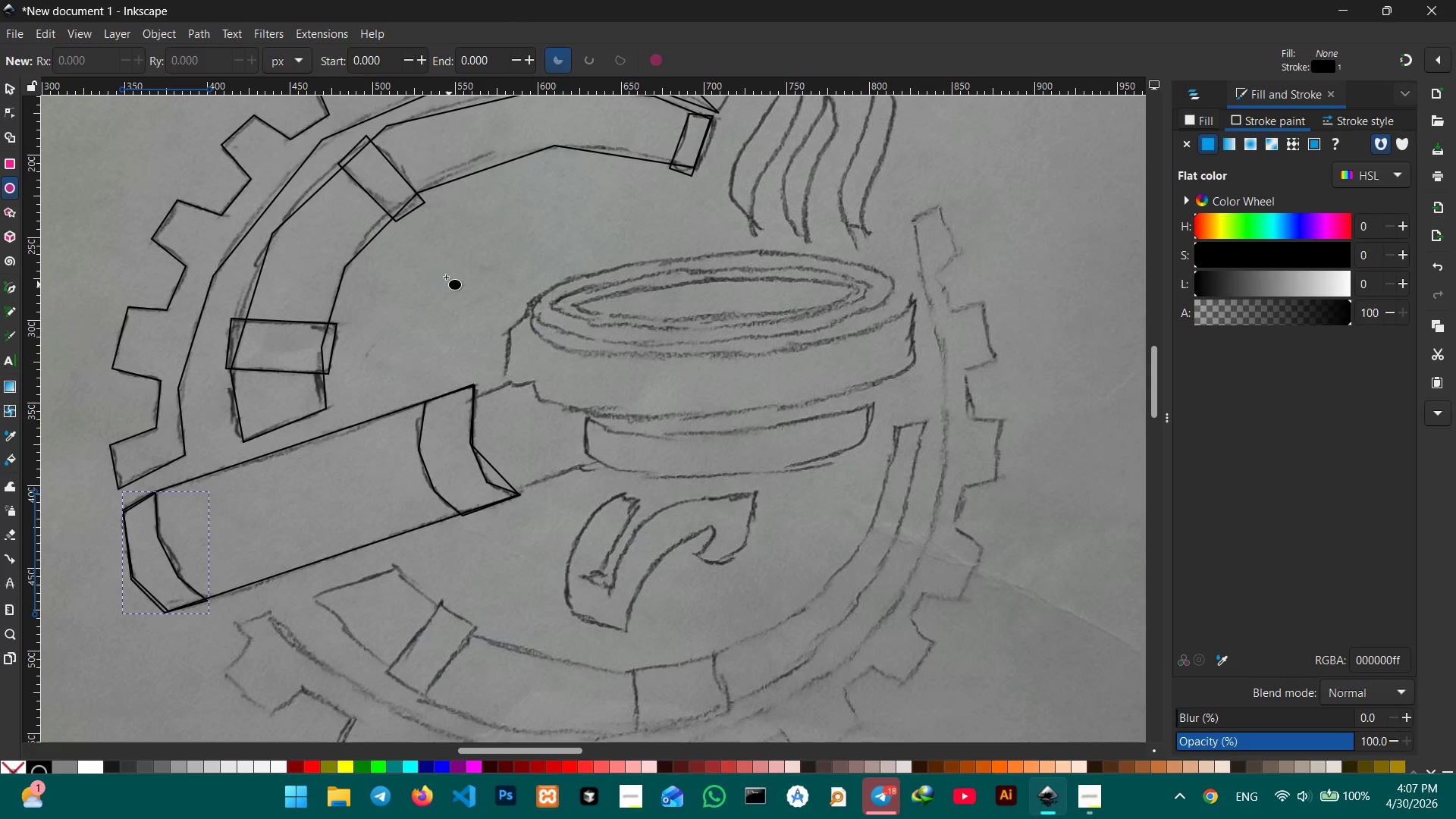 
left_click_drag(start_coordinate=[420, 253], to_coordinate=[748, 316])
 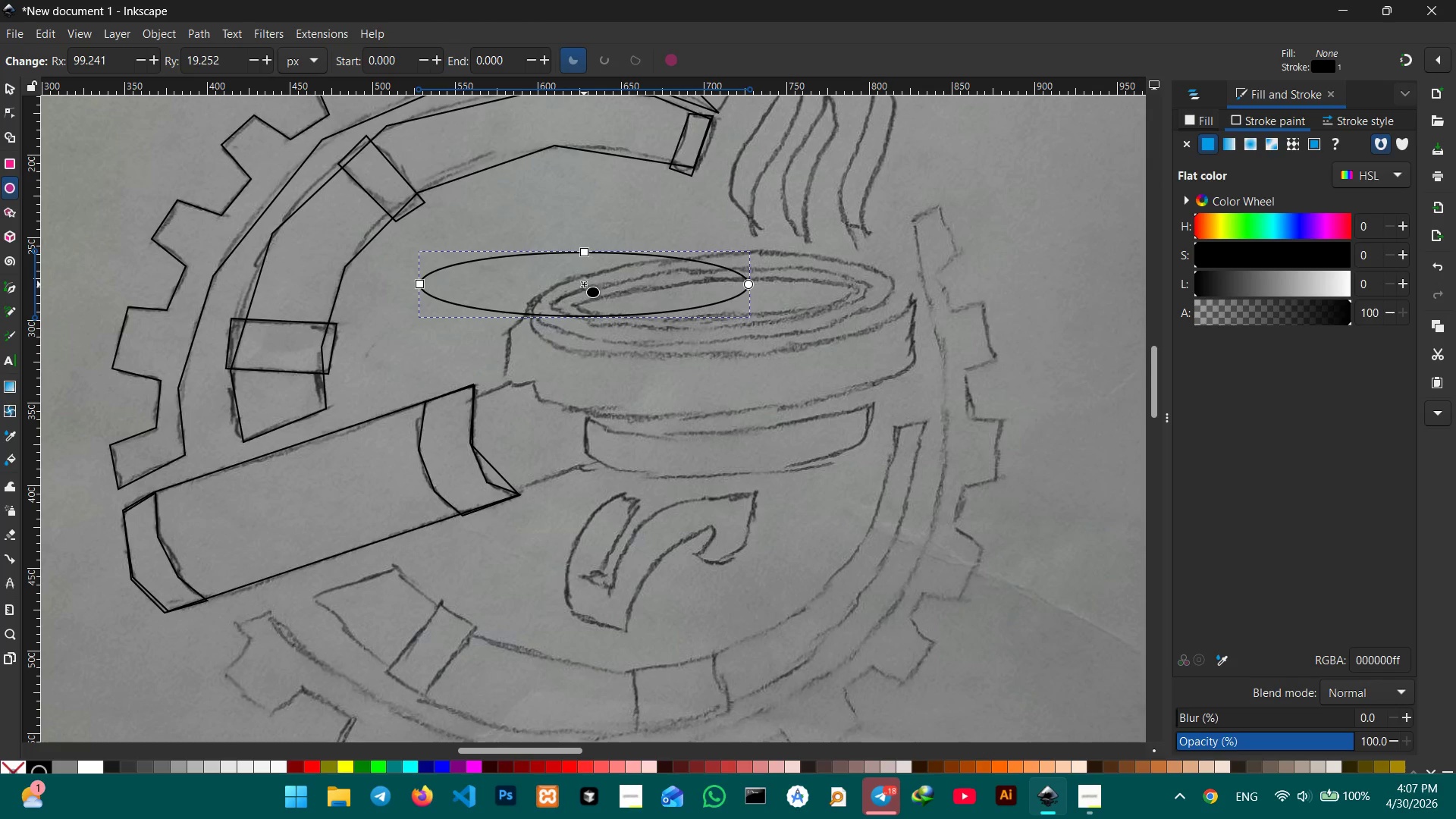 
left_click_drag(start_coordinate=[584, 284], to_coordinate=[707, 302])
 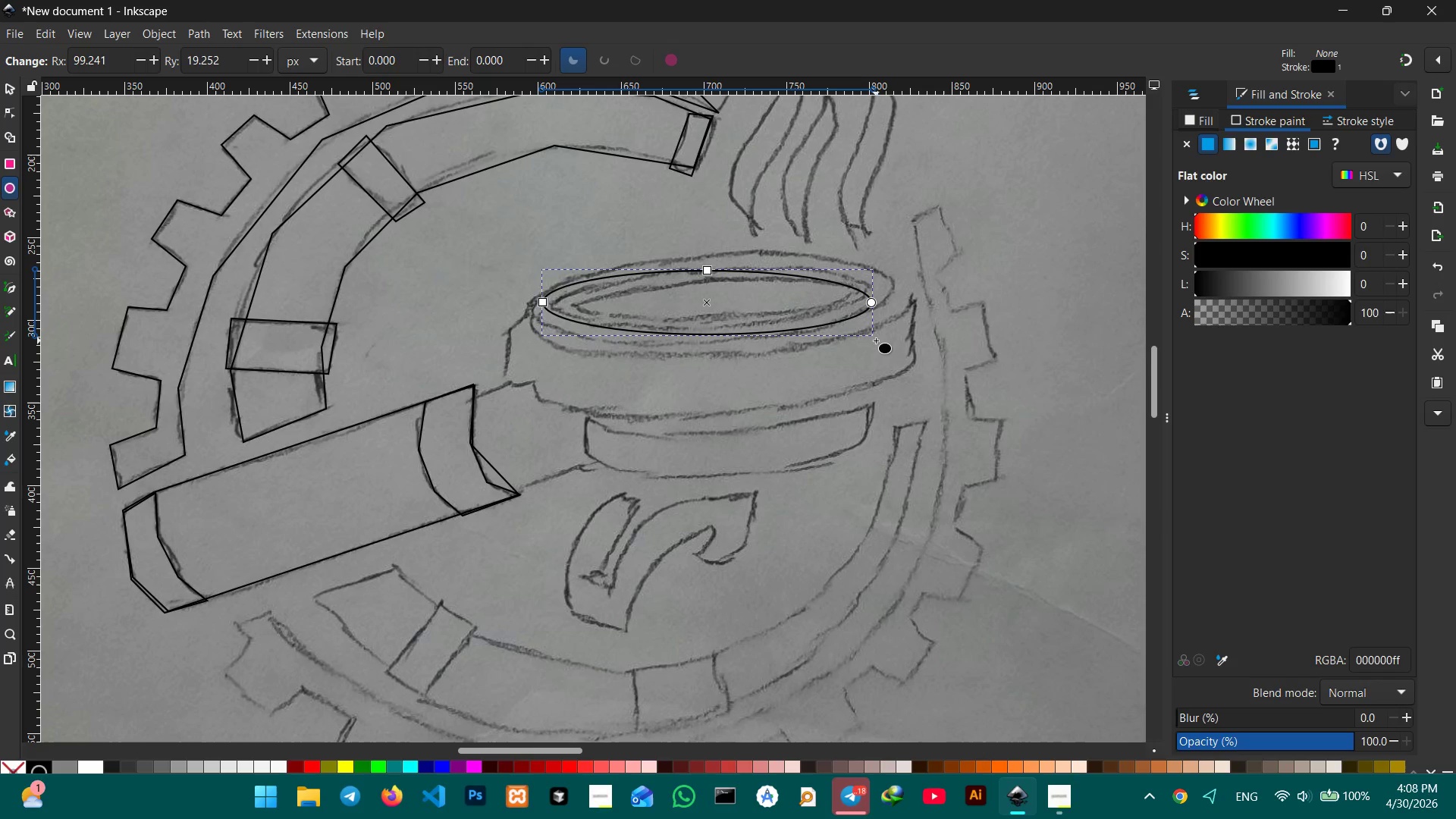 
left_click_drag(start_coordinate=[873, 336], to_coordinate=[876, 315])
 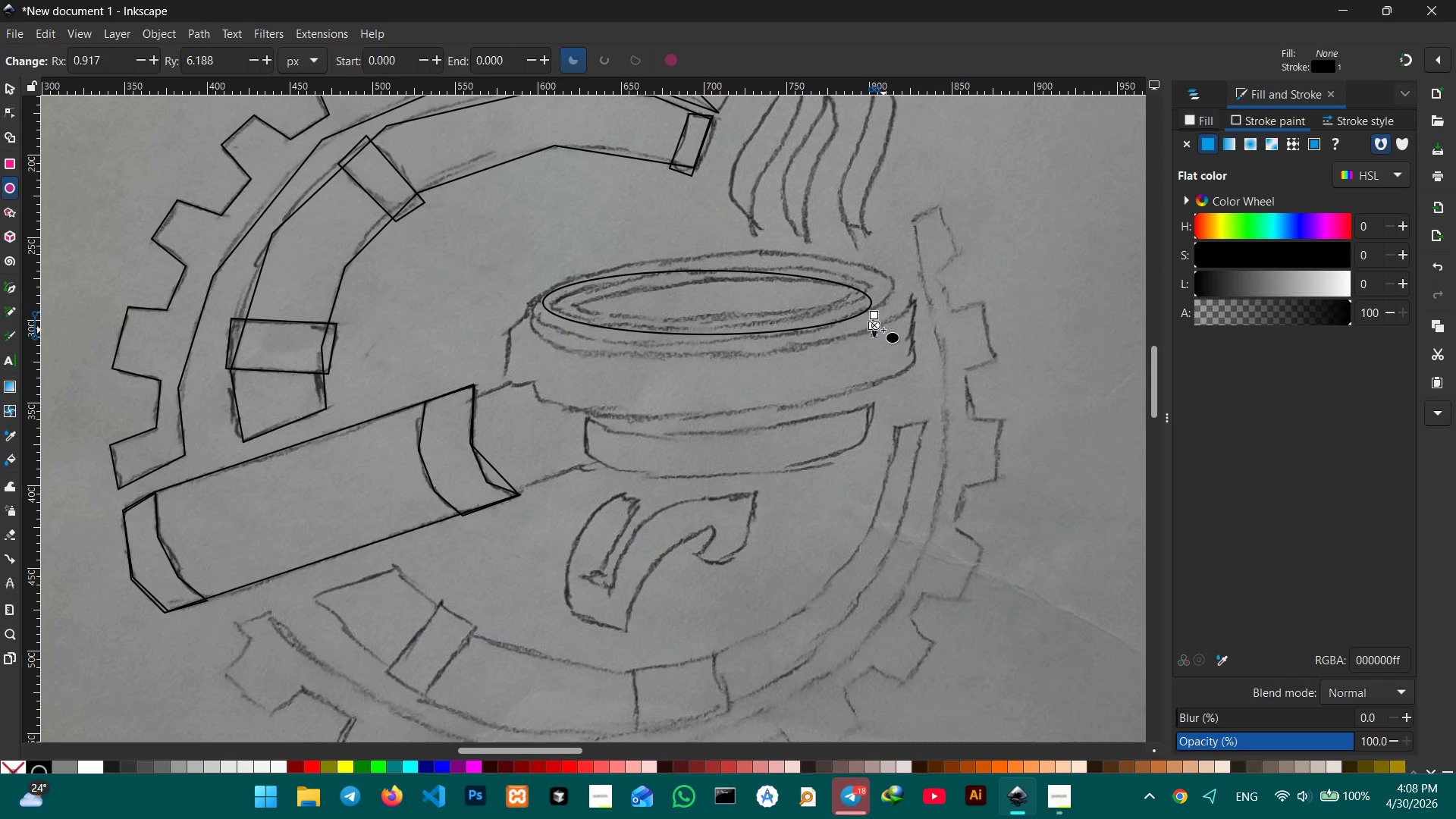 
key(Control+Z)
 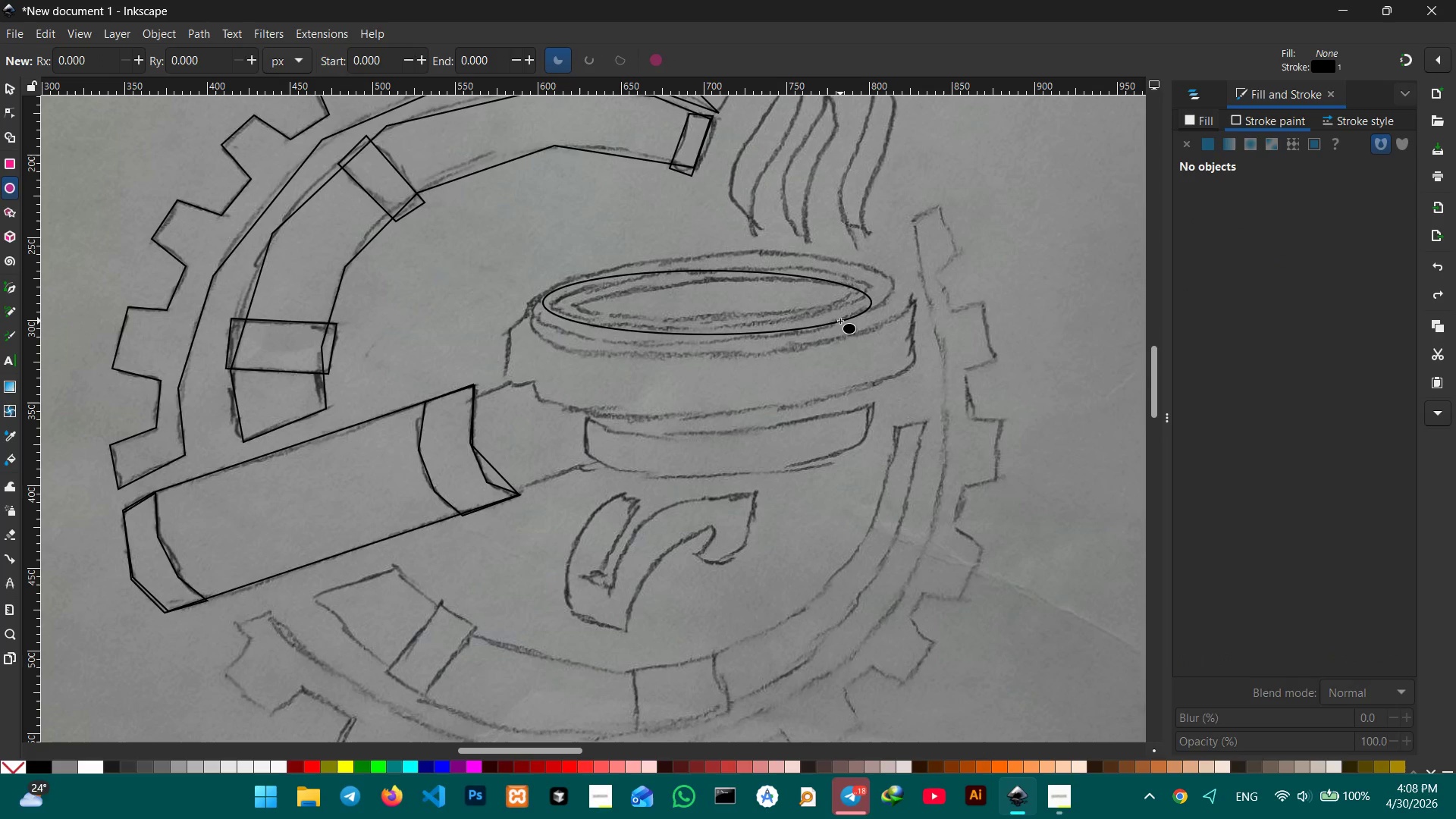 
left_click([839, 322])
 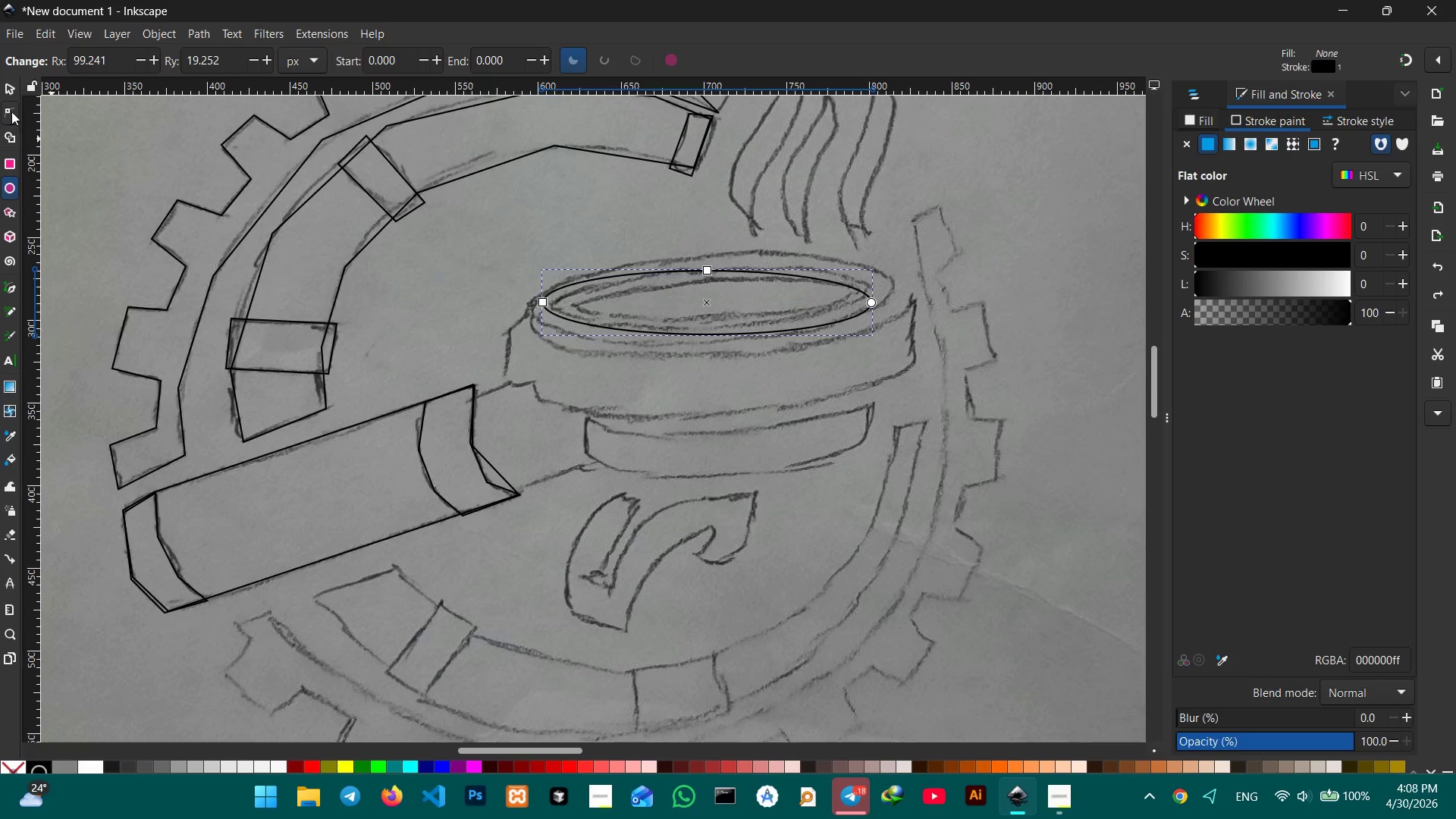 
left_click([11, 91])
 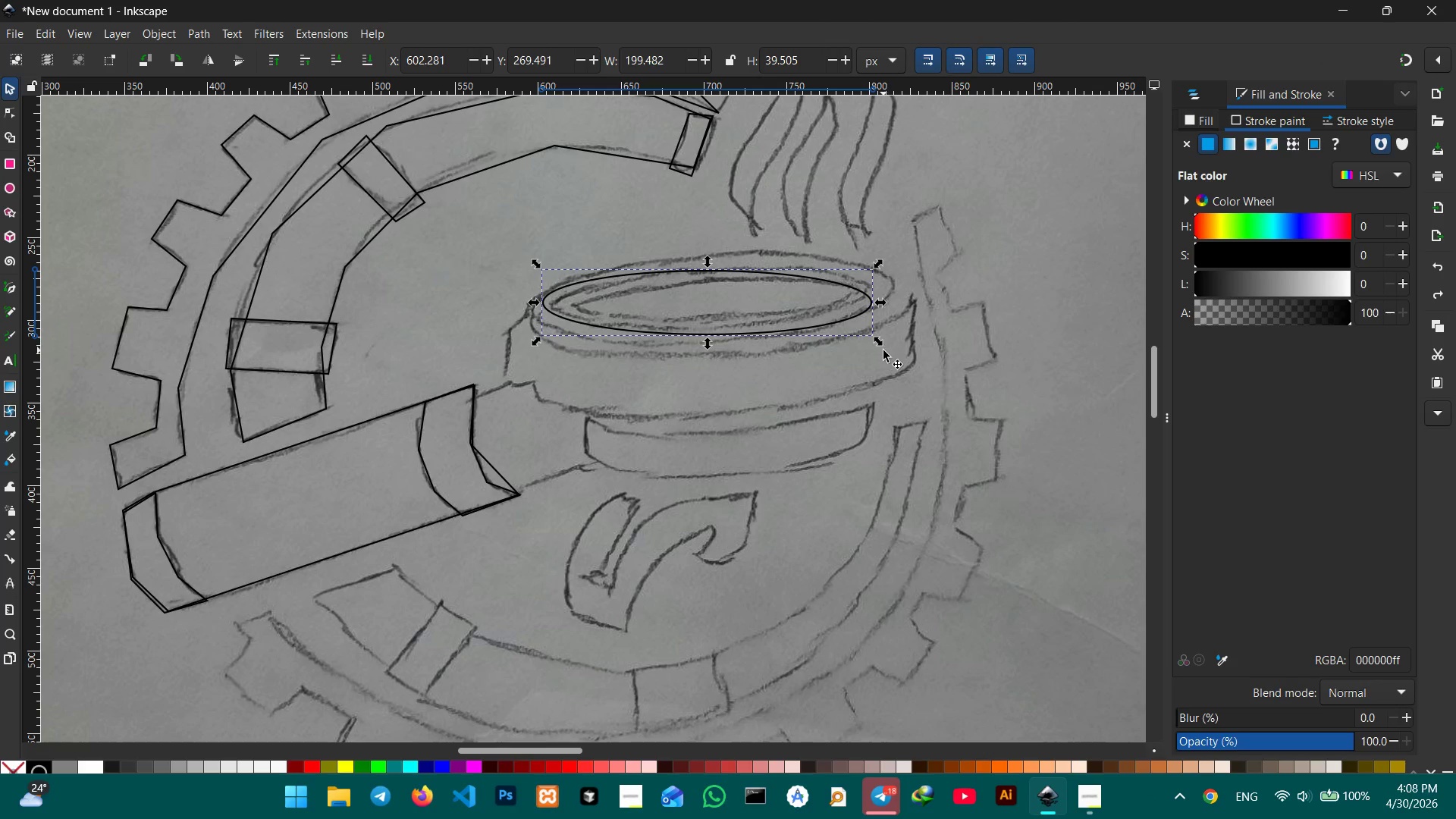 
wait(5.3)
 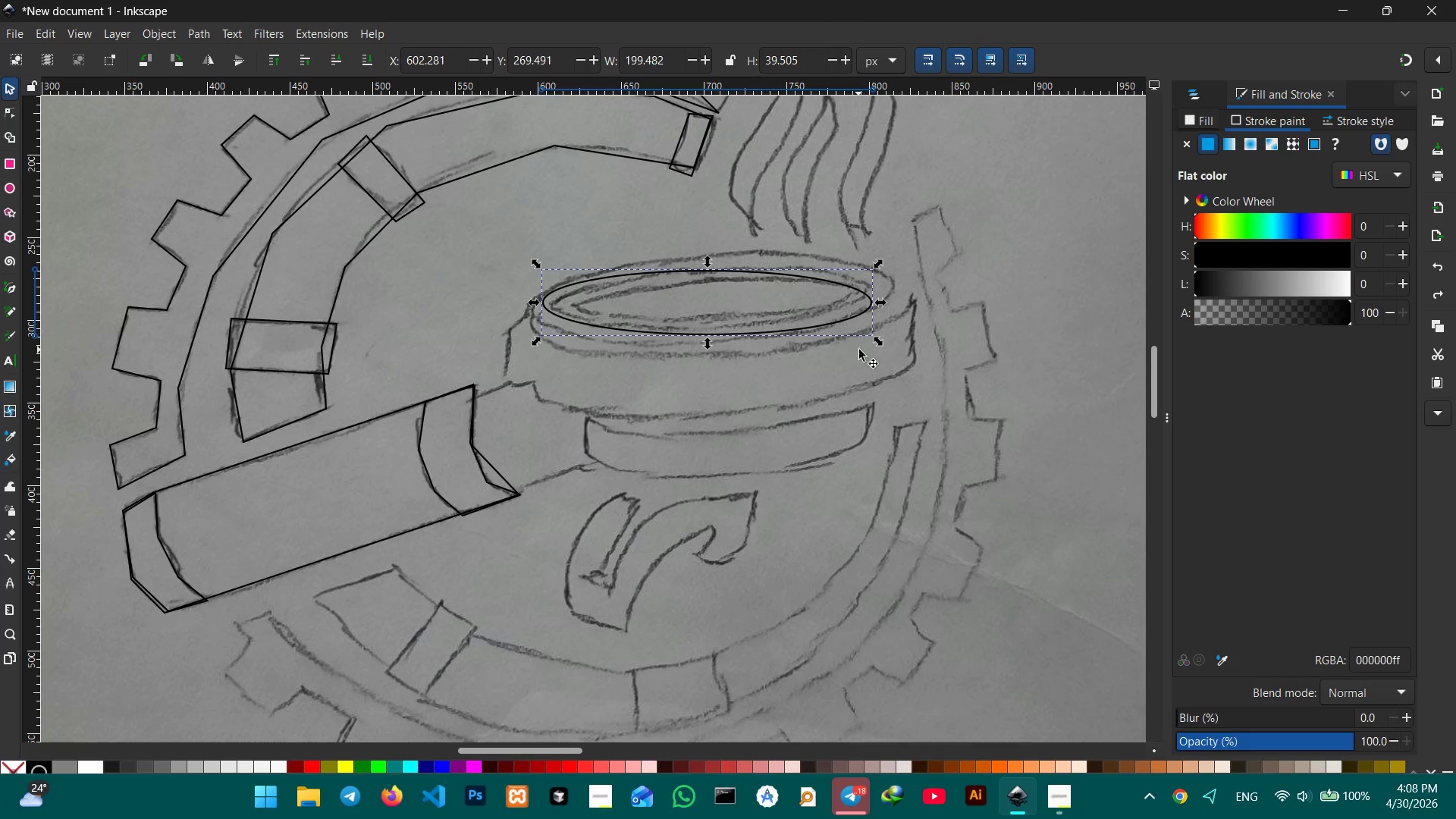 
left_click_drag(start_coordinate=[883, 344], to_coordinate=[892, 335])
 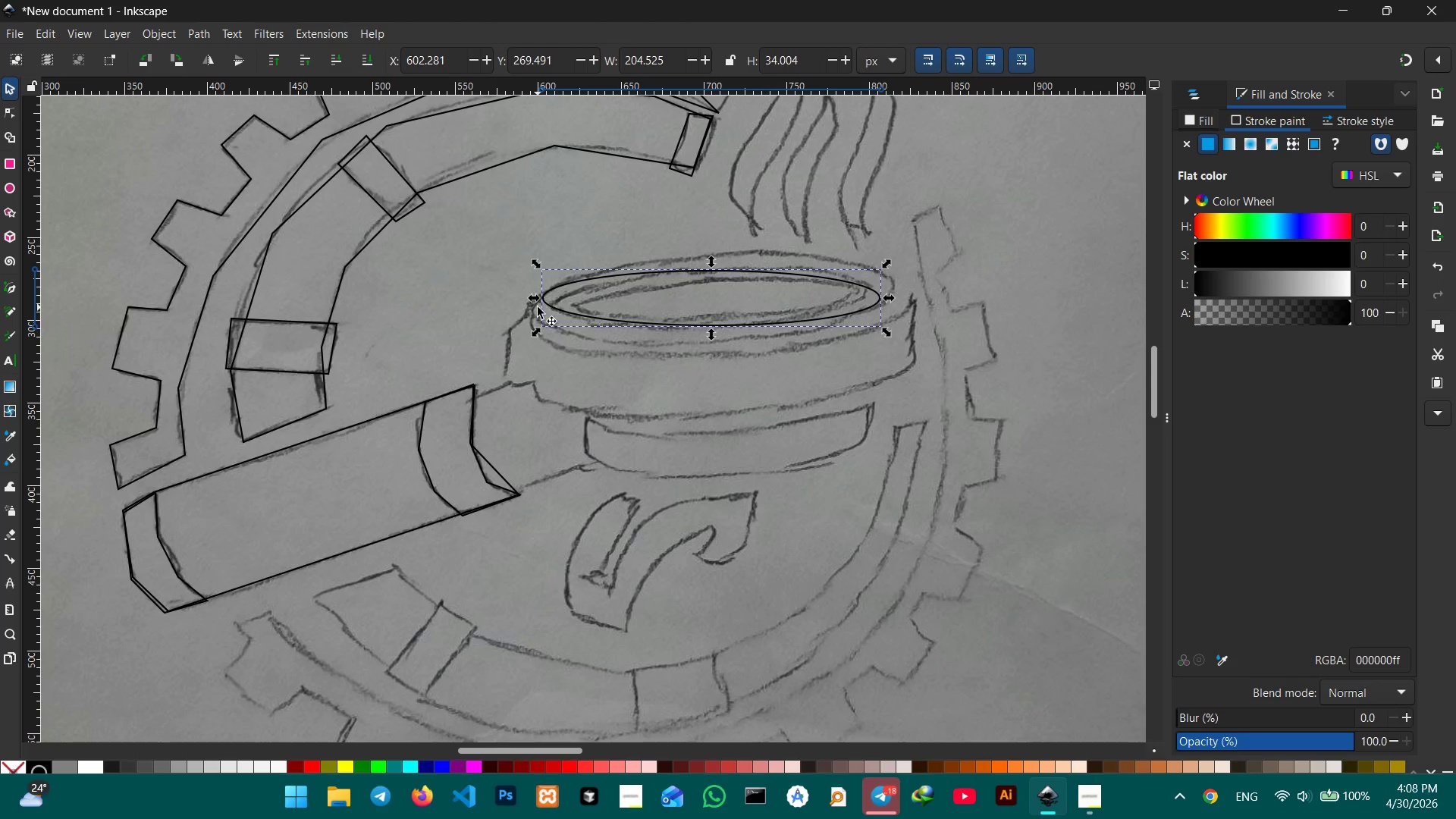 
left_click_drag(start_coordinate=[537, 337], to_coordinate=[561, 350])
 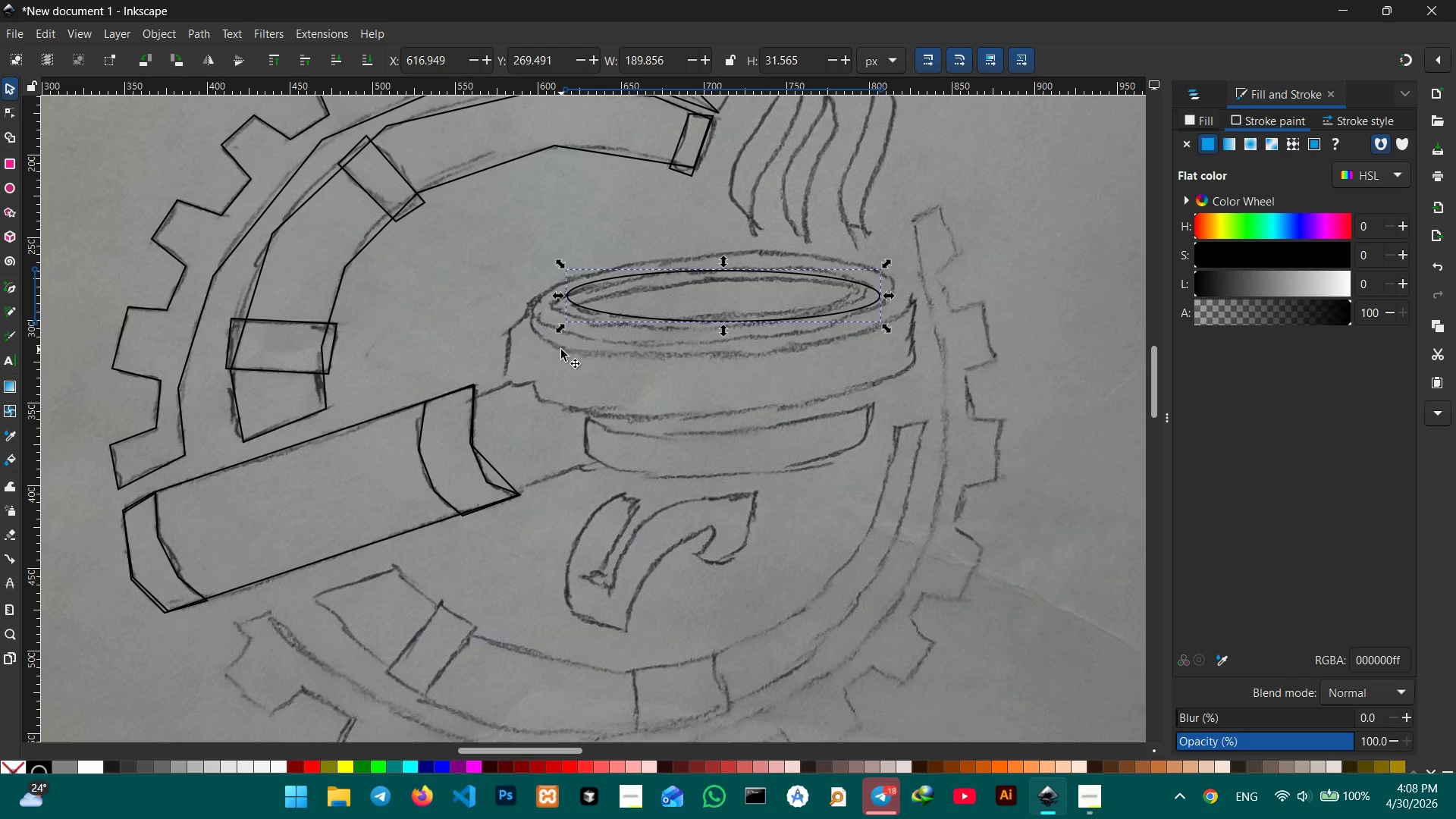 
hold_key(key=ControlLeft, duration=2.77)
 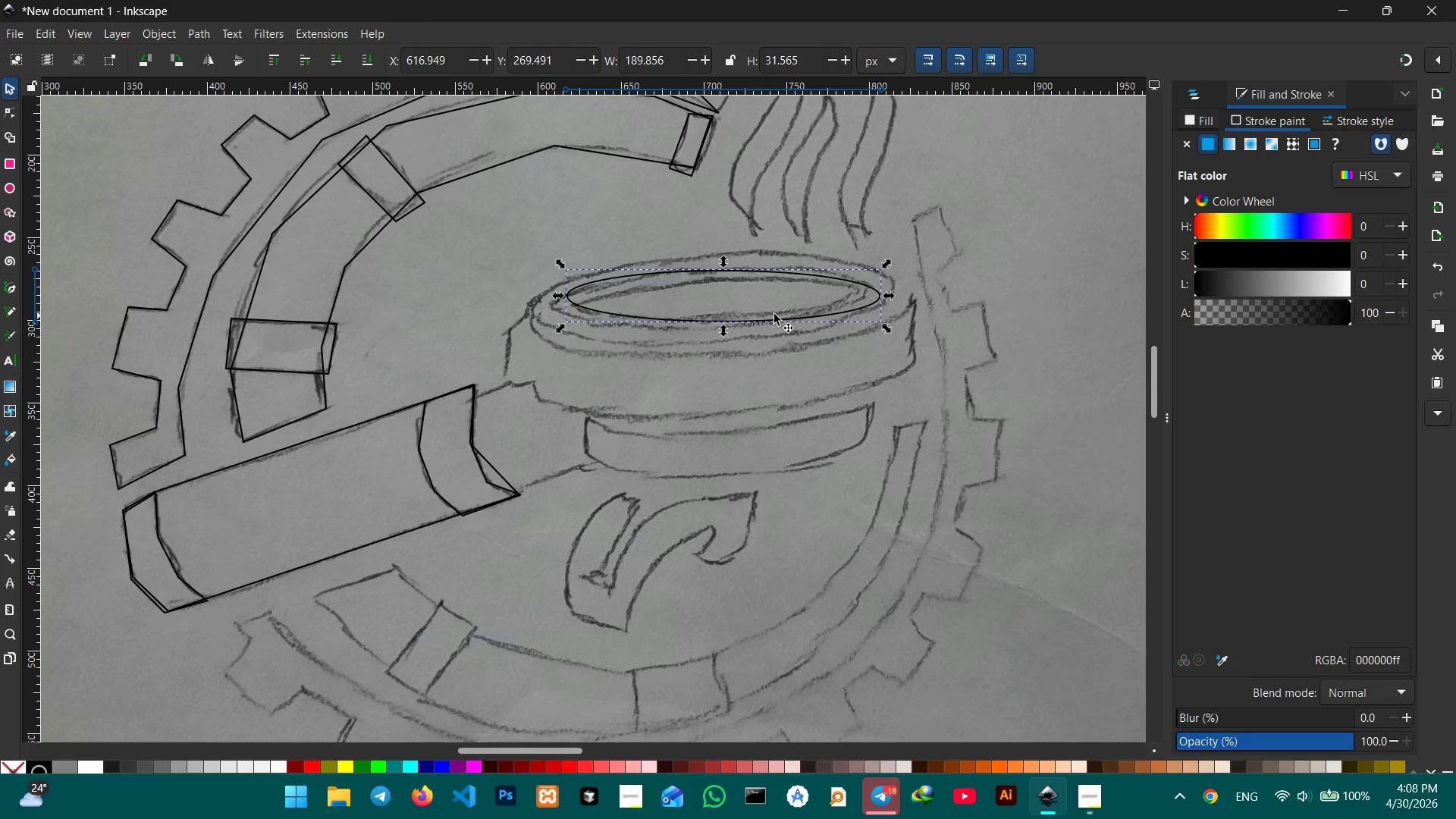 
wait(5.23)
 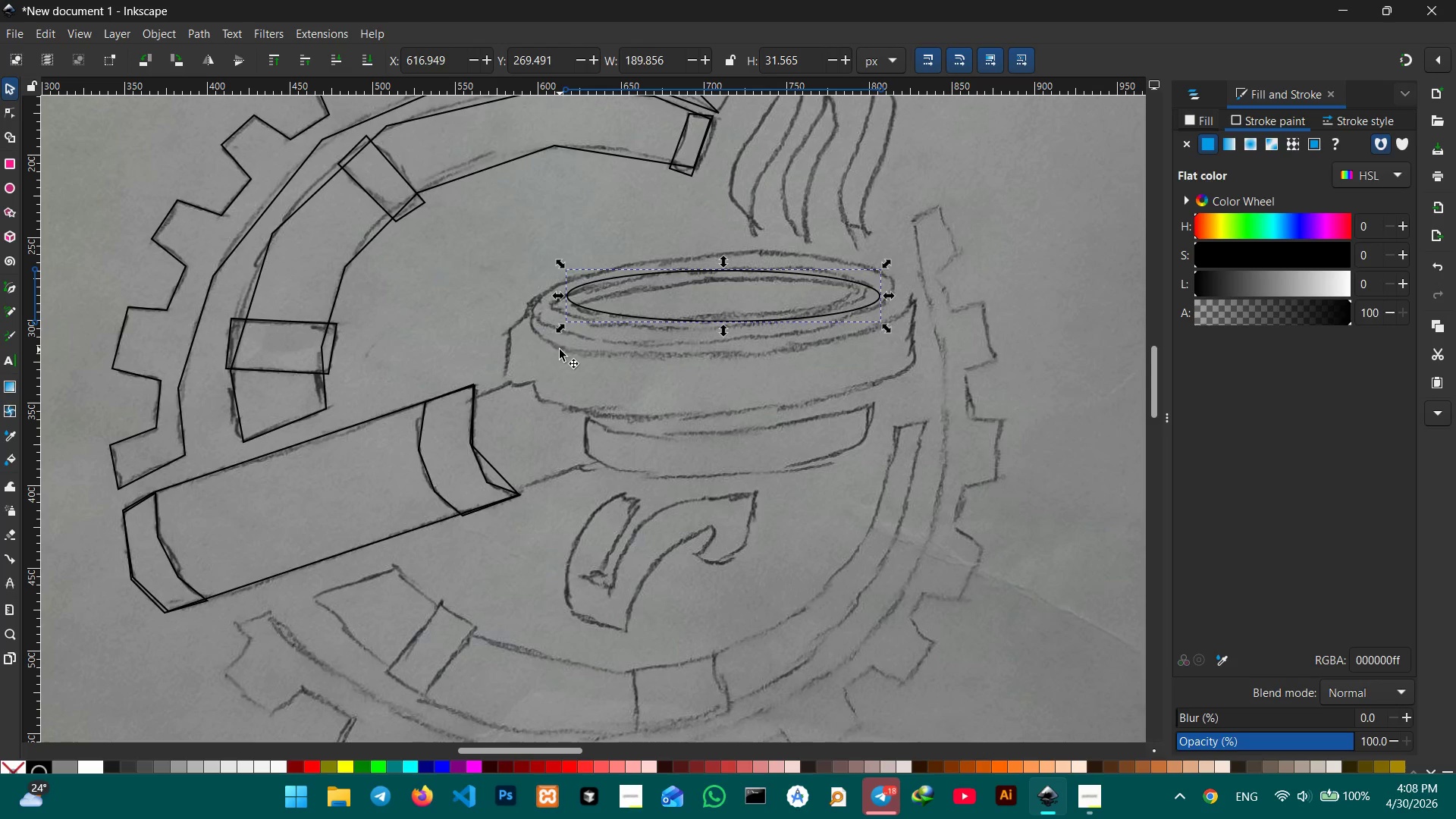 
key(Backspace)
 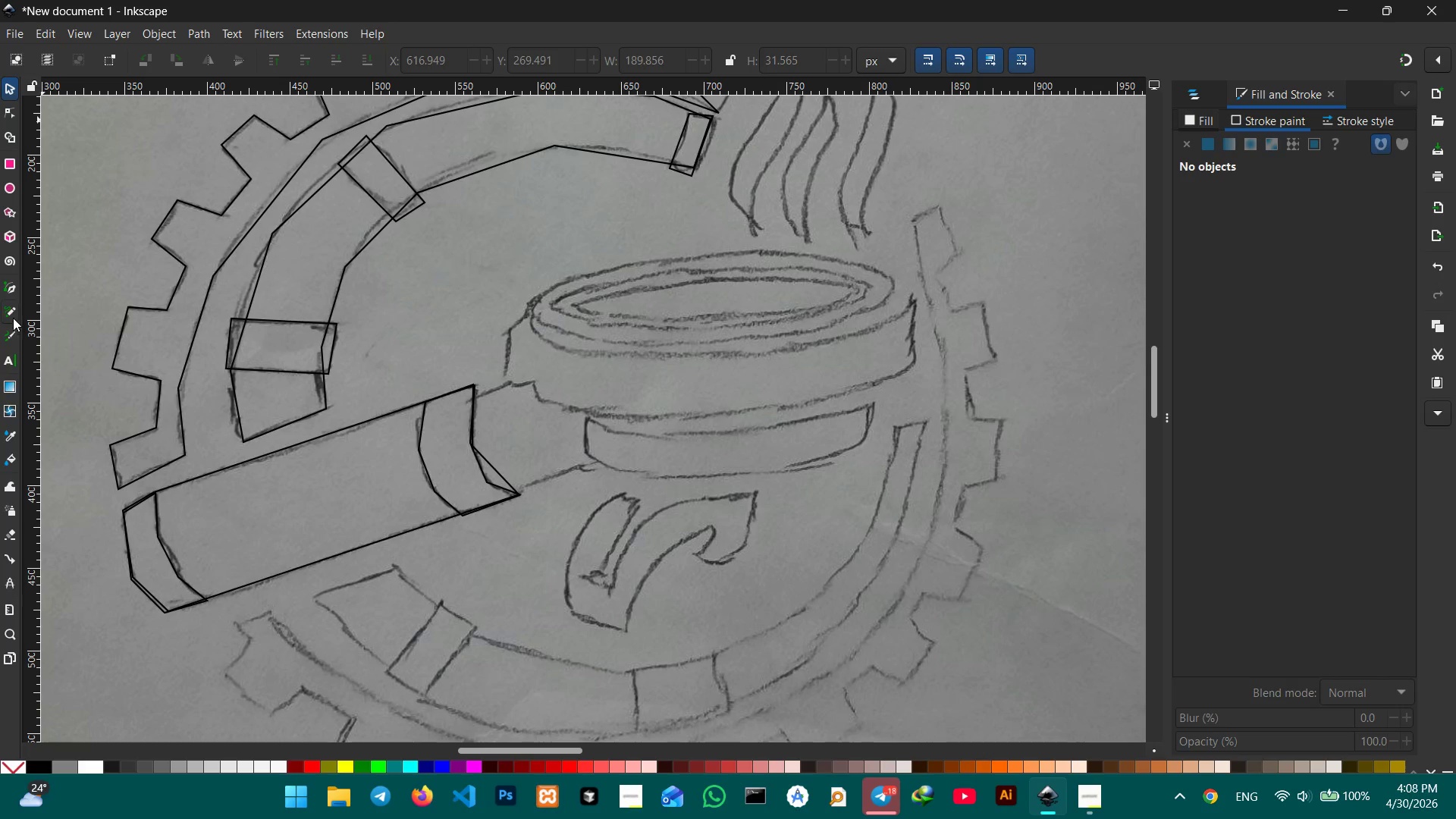 
left_click([10, 288])
 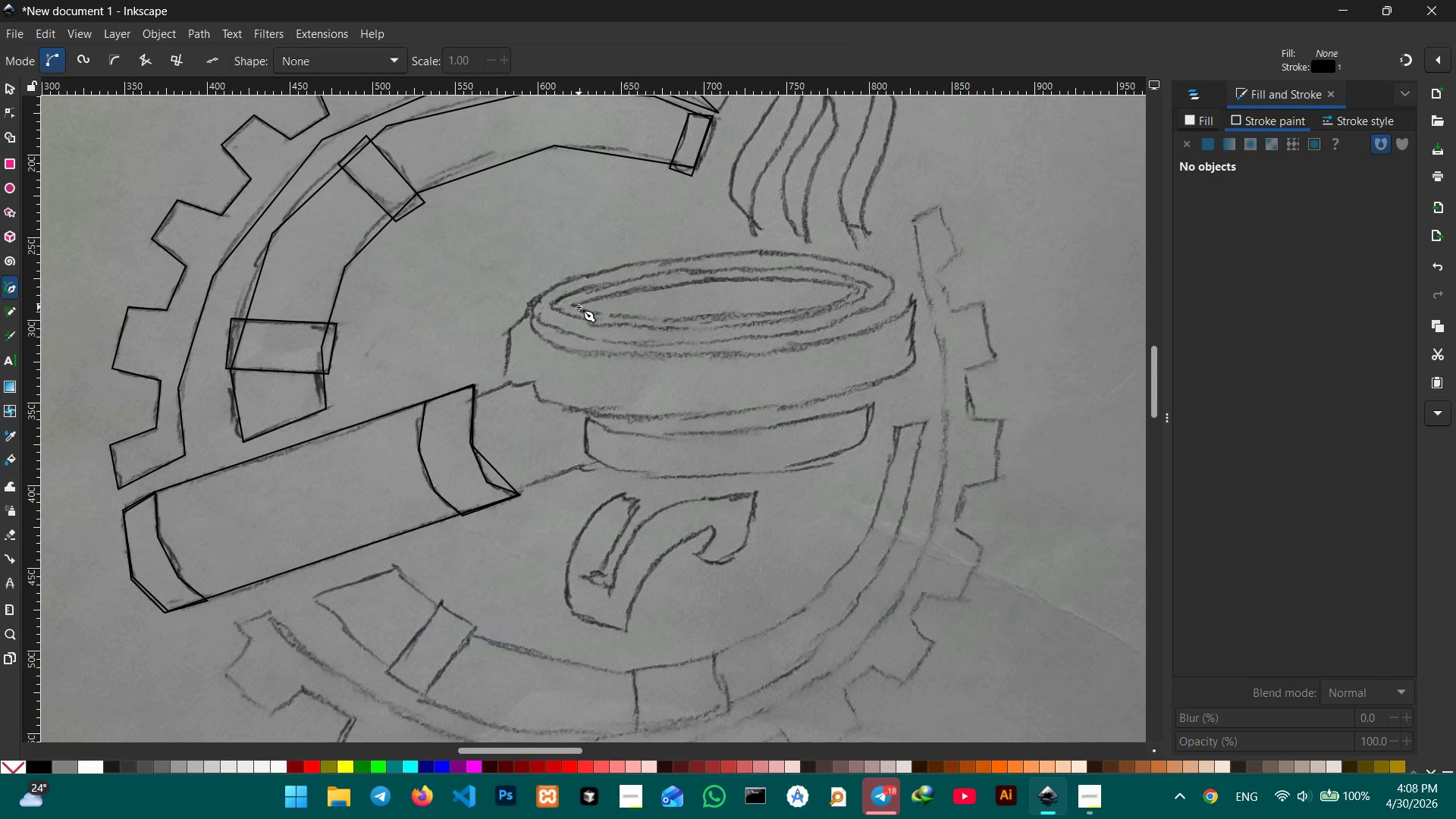 
wait(5.02)
 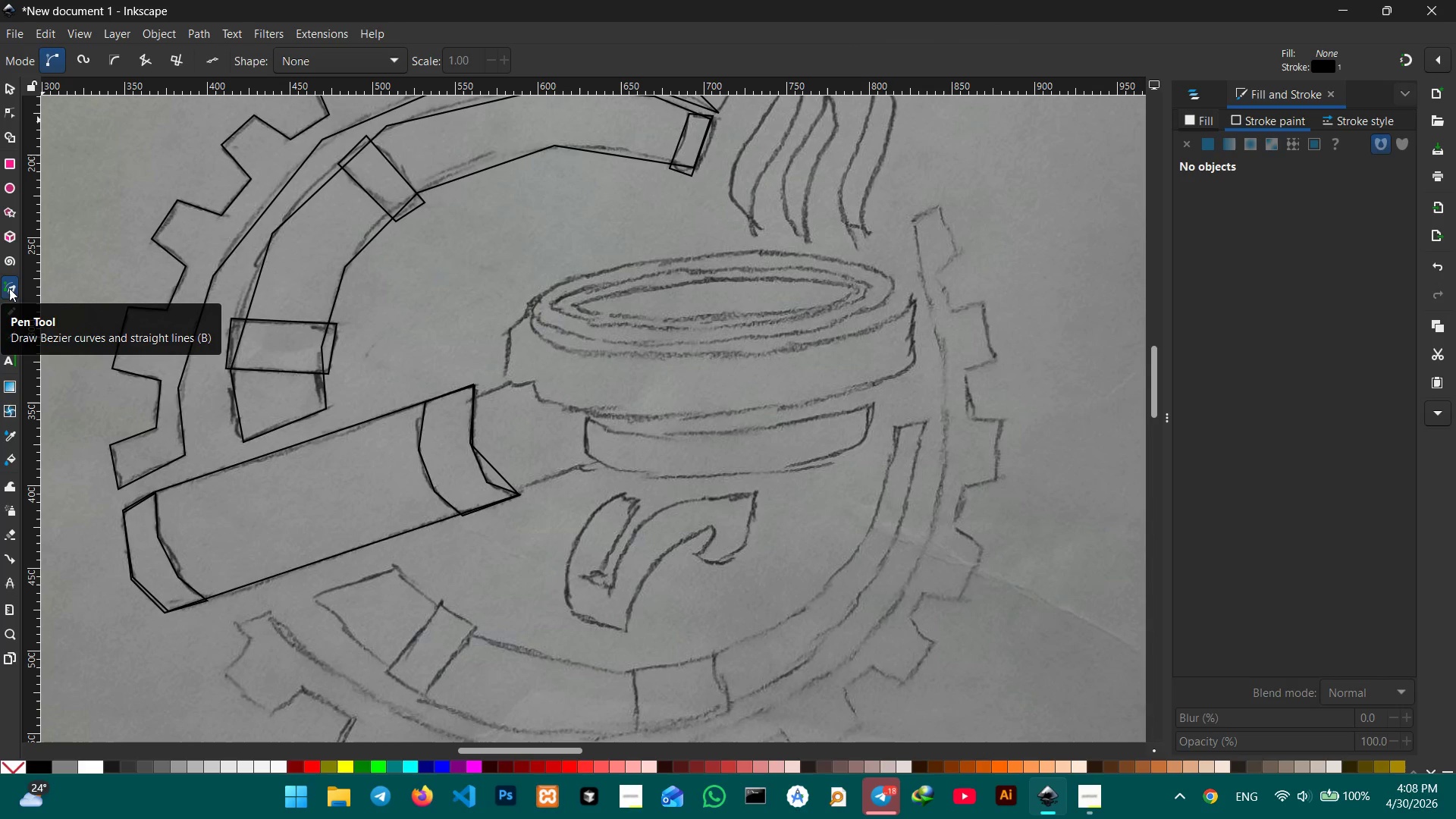 
left_click([579, 306])
 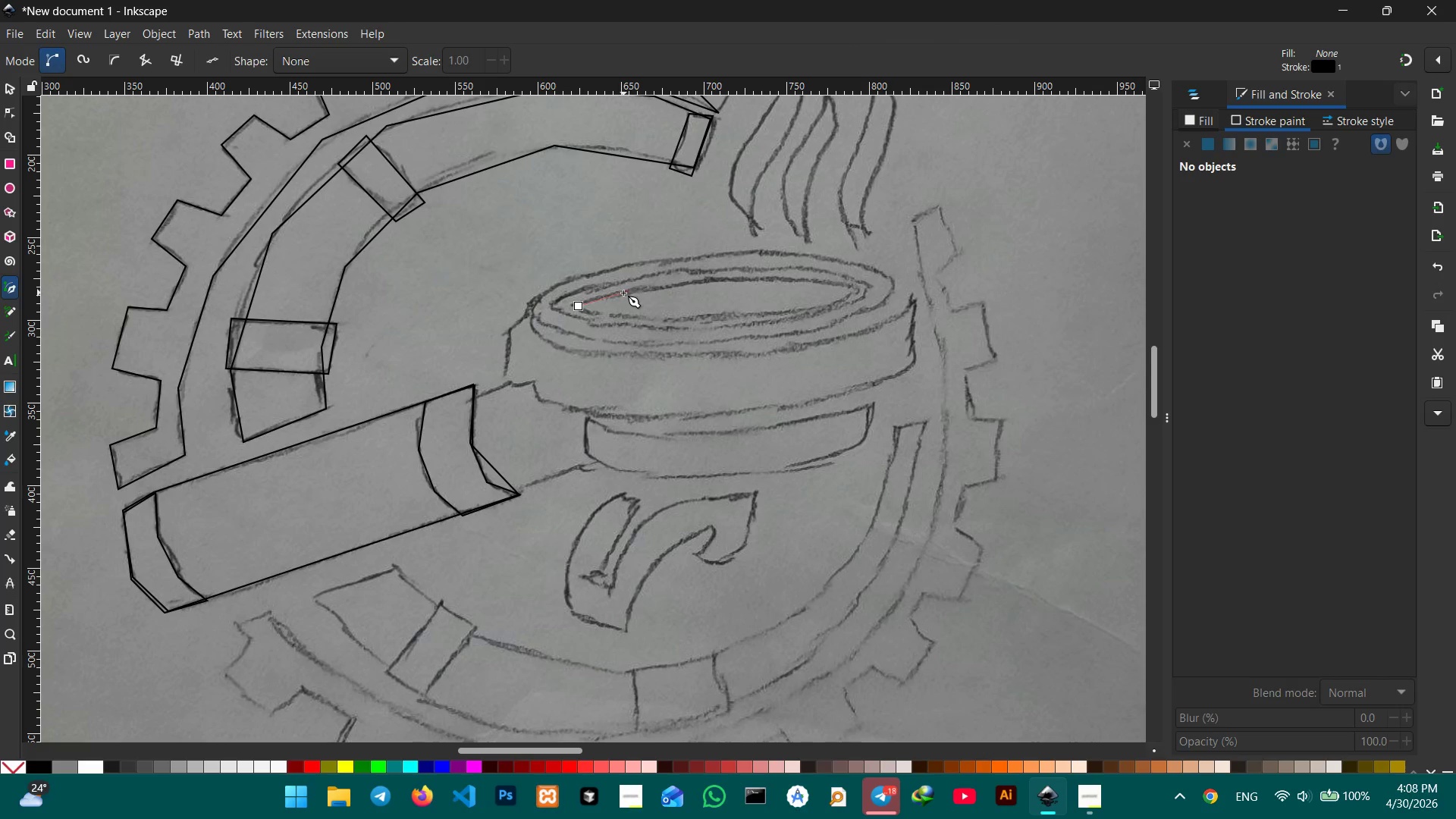 
left_click([623, 293])
 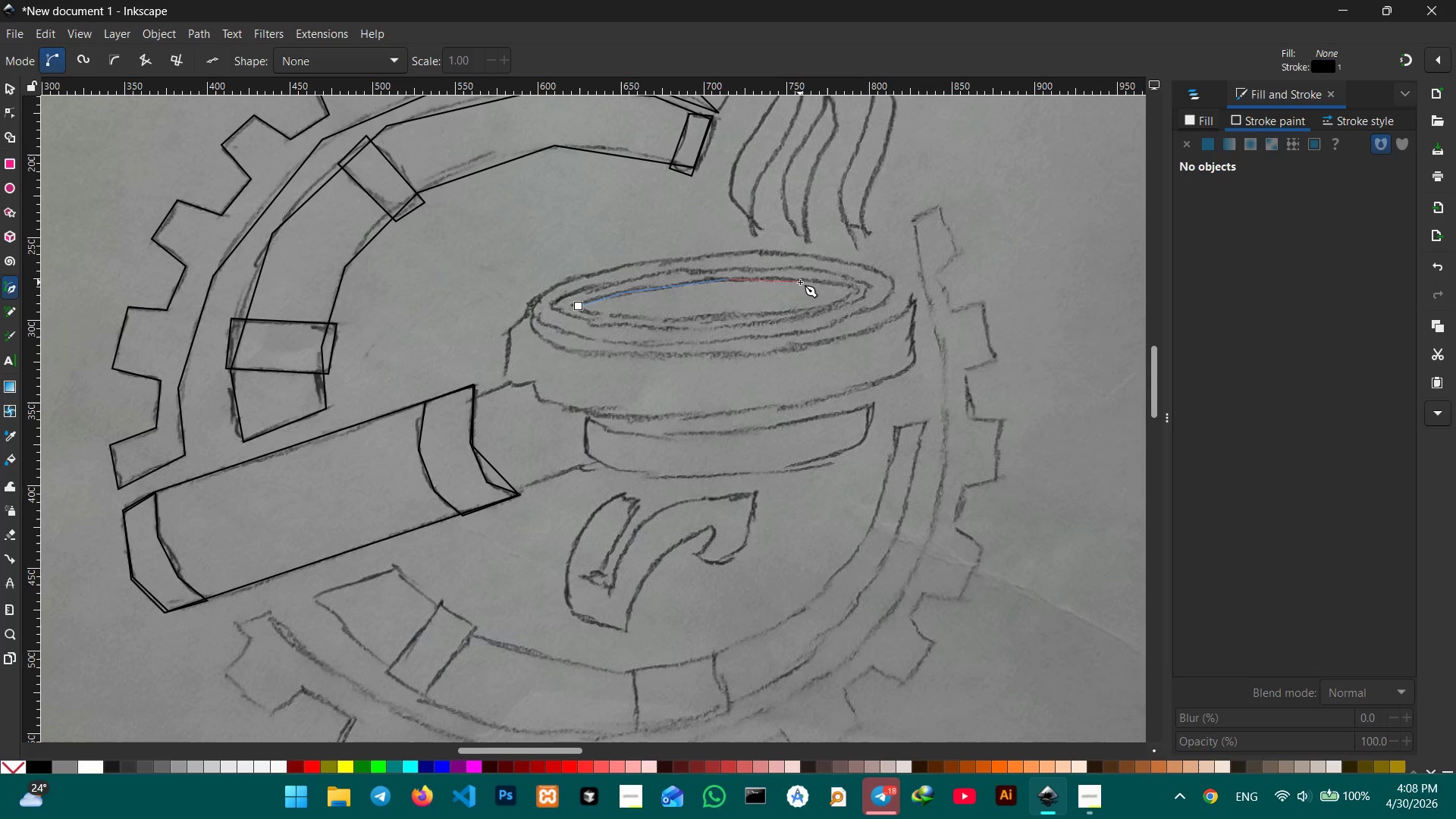 
left_click([810, 280])
 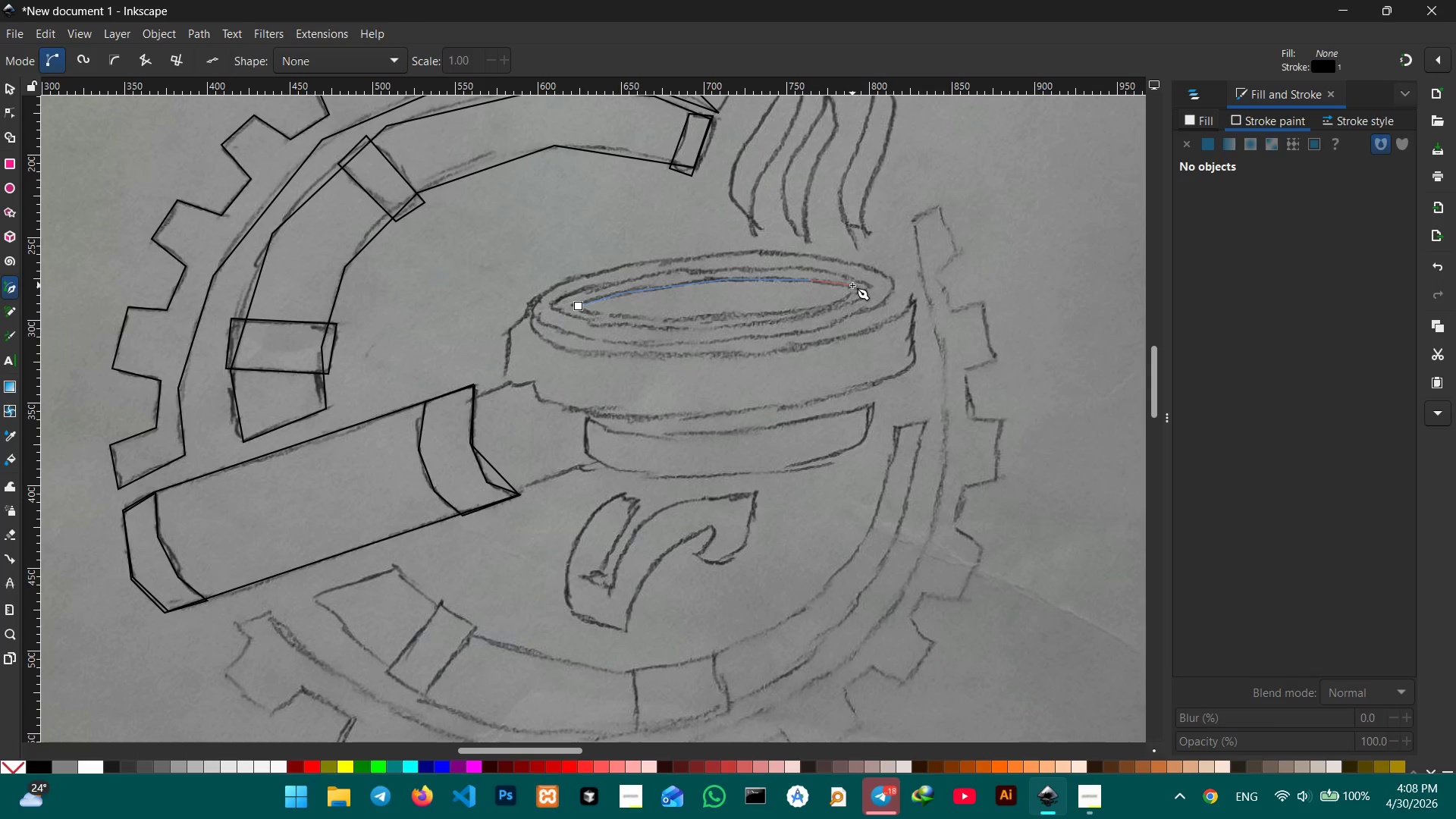 
left_click([852, 288])
 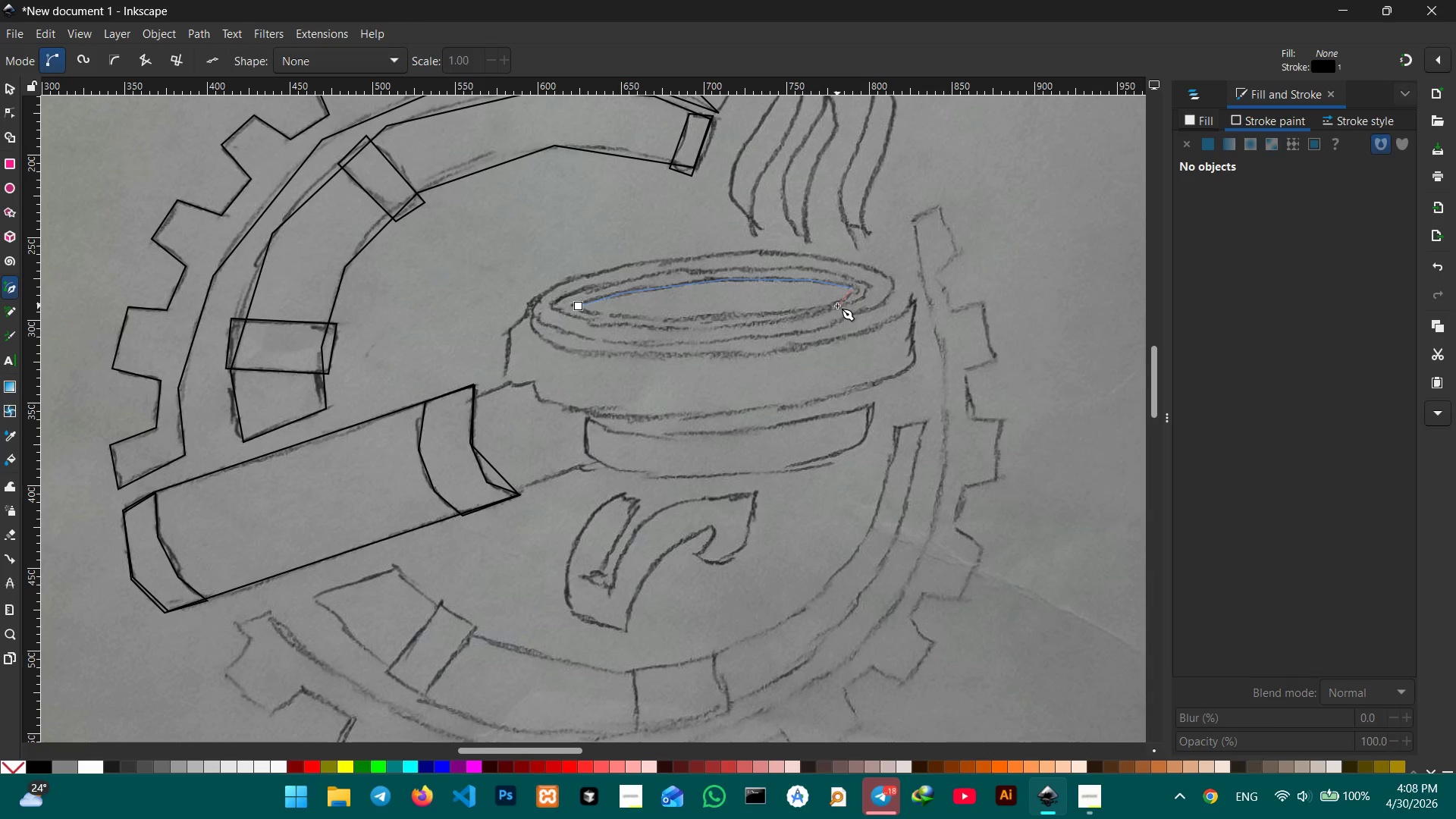 
left_click([837, 306])
 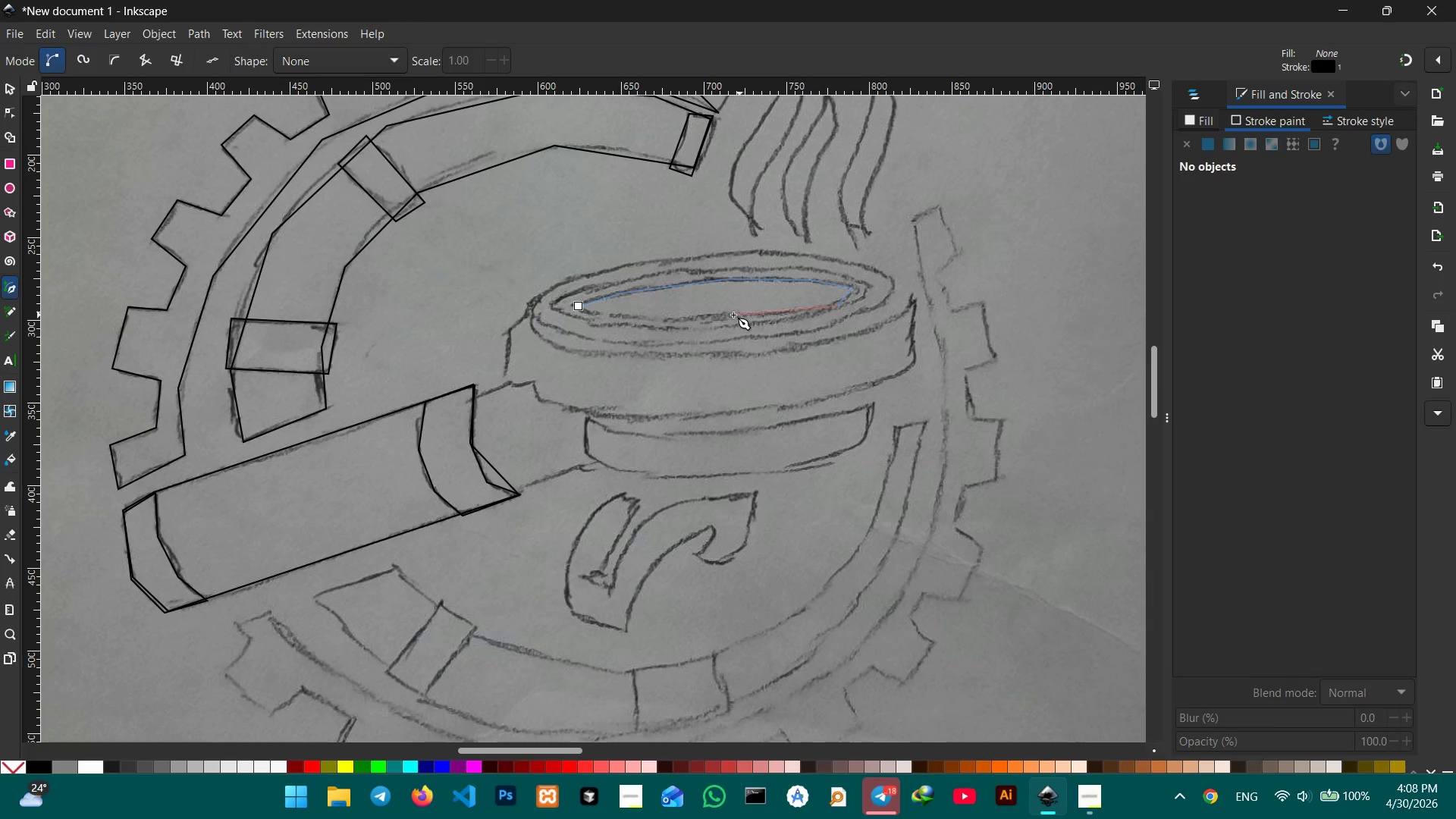 
left_click([733, 315])
 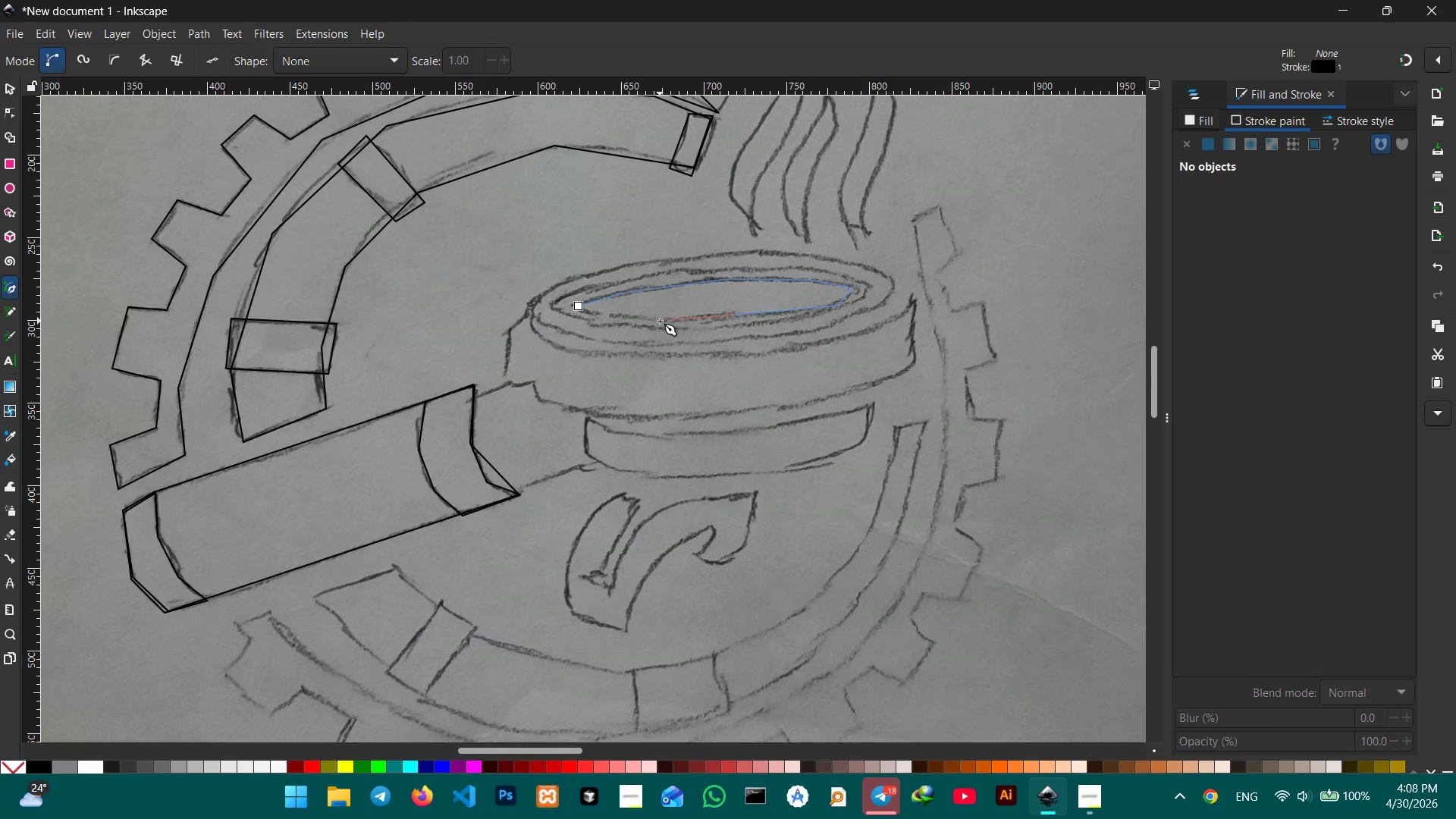 
left_click([660, 321])
 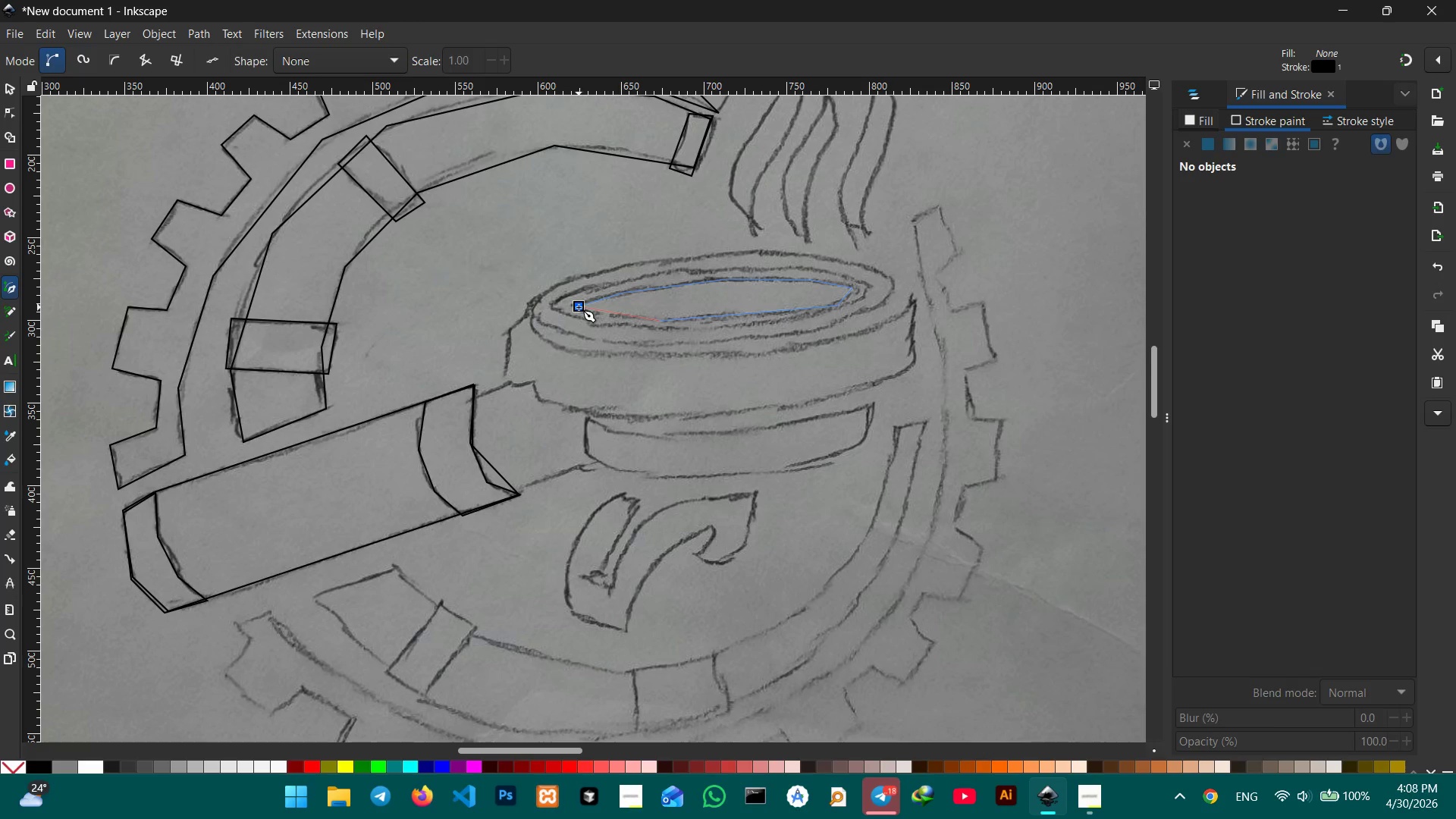 
left_click([579, 307])
 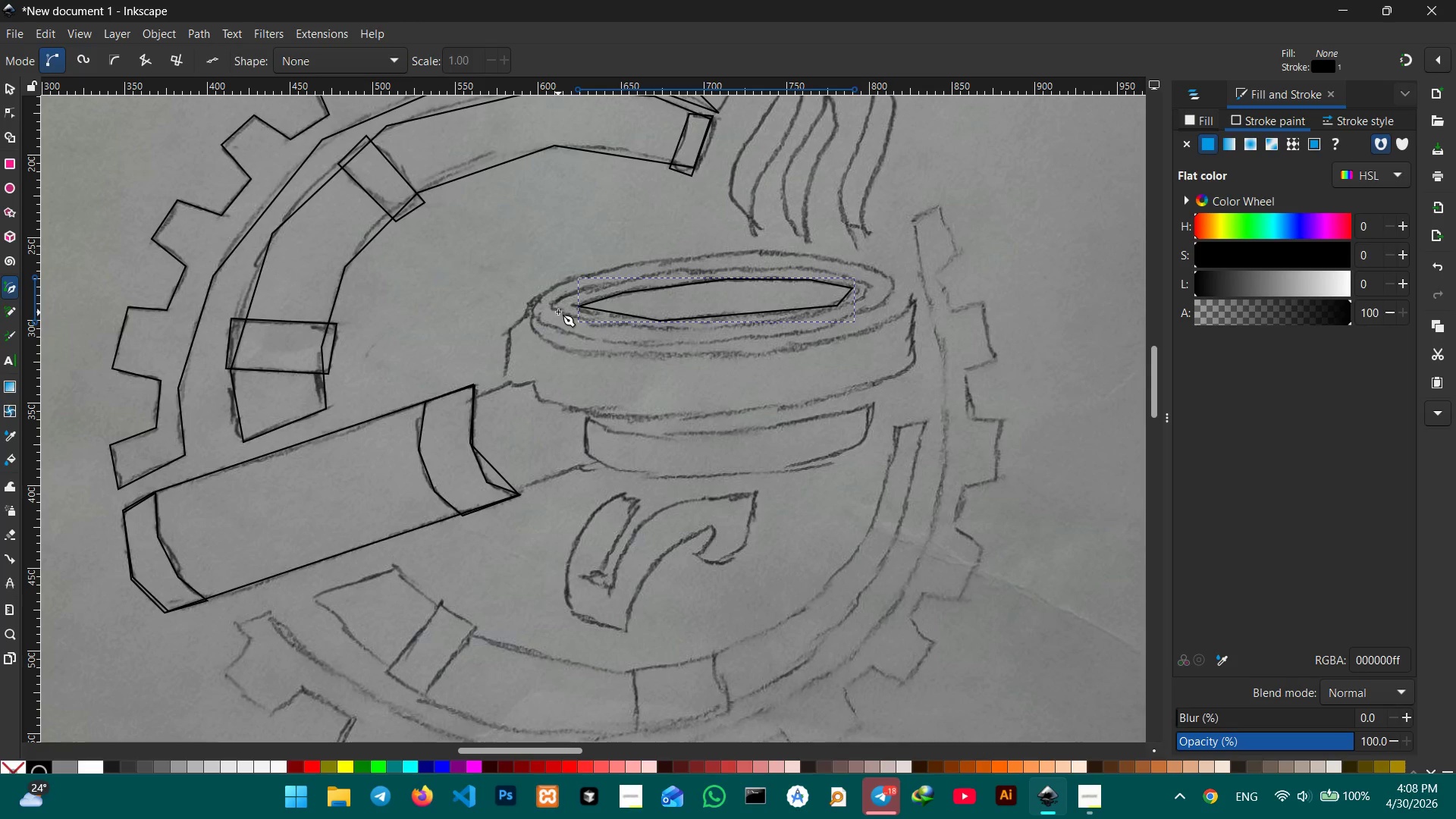 
left_click([554, 309])
 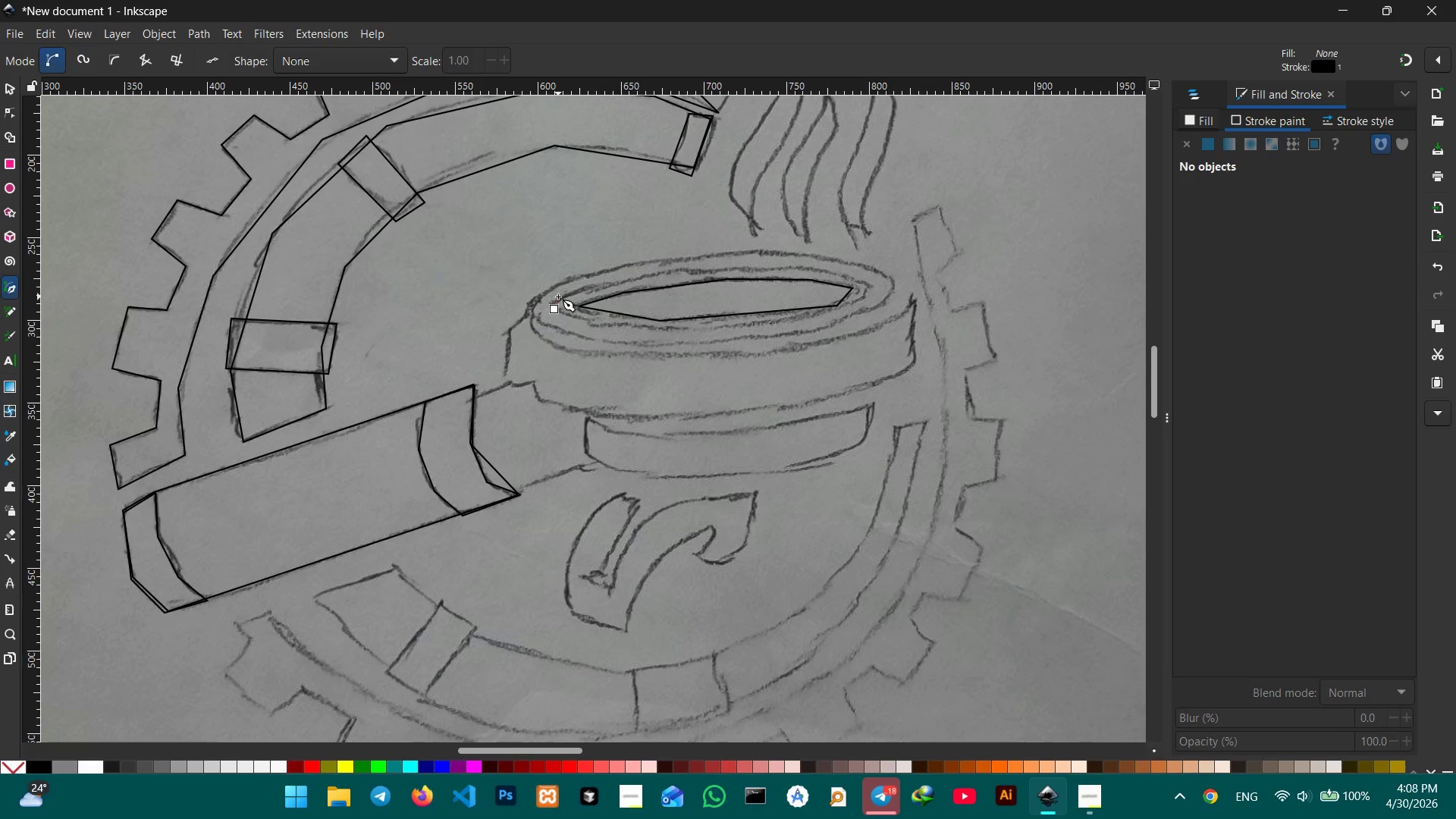 
double_click([558, 297])
 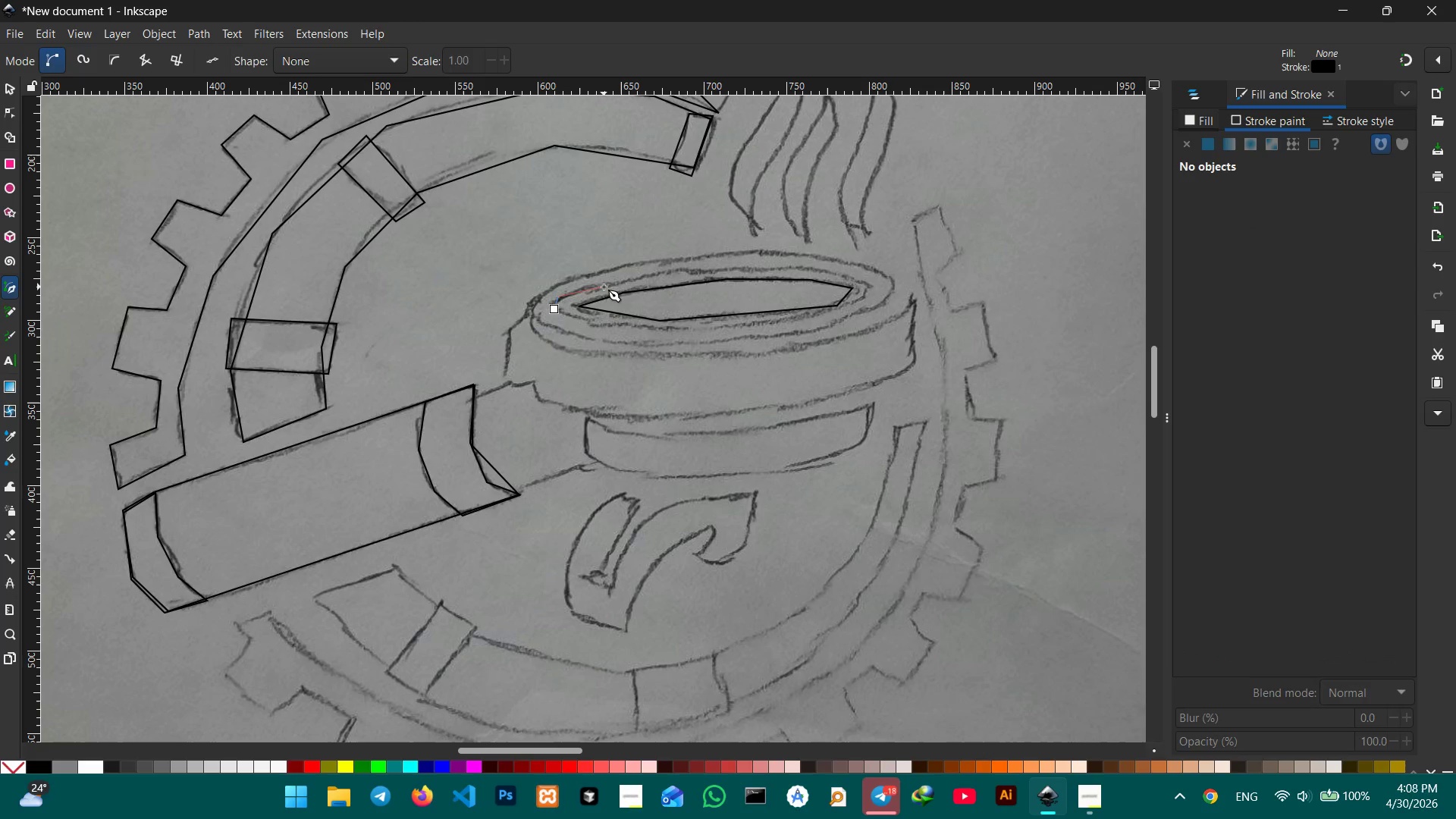 
left_click([604, 287])
 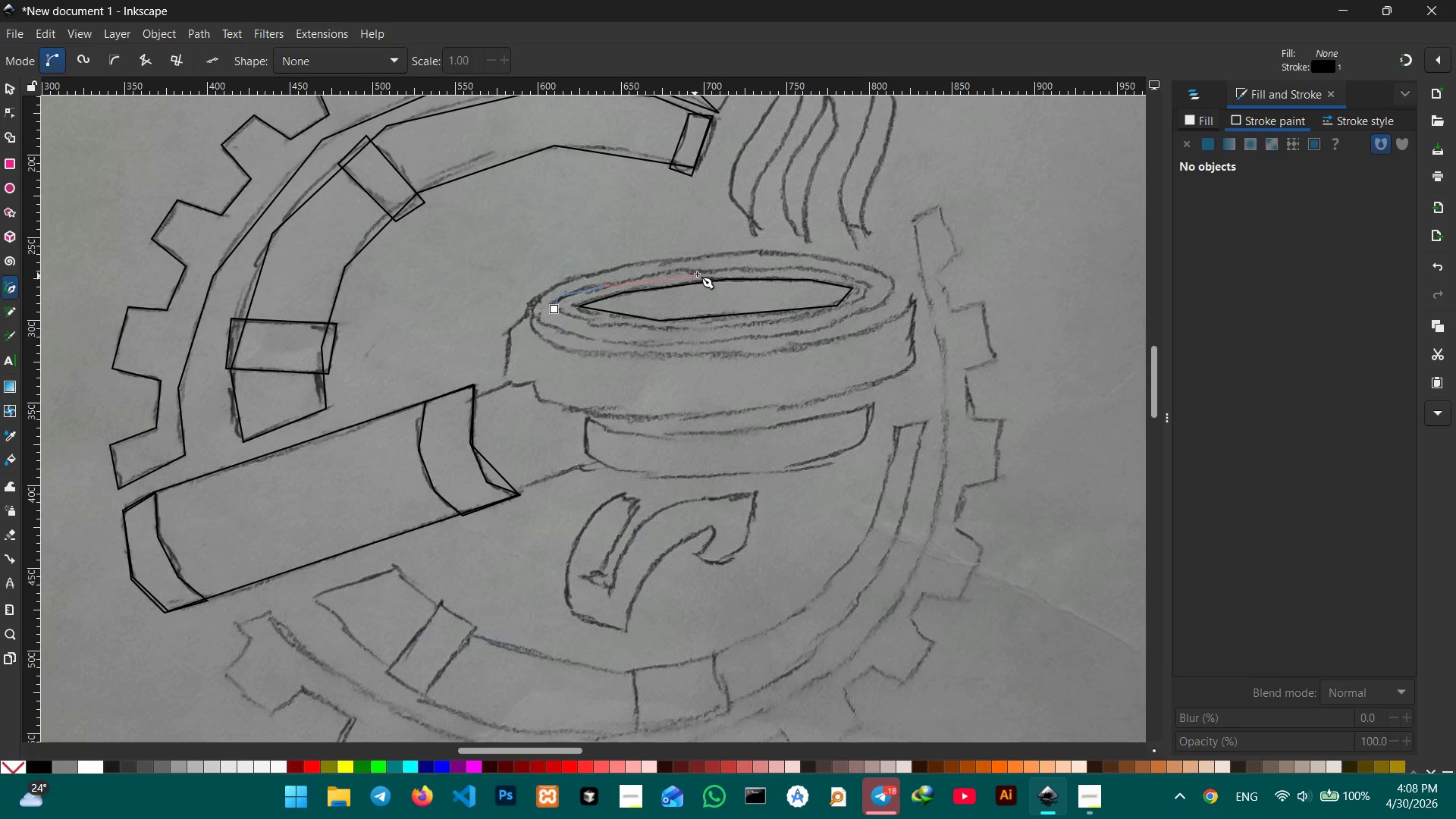 
left_click([698, 271])
 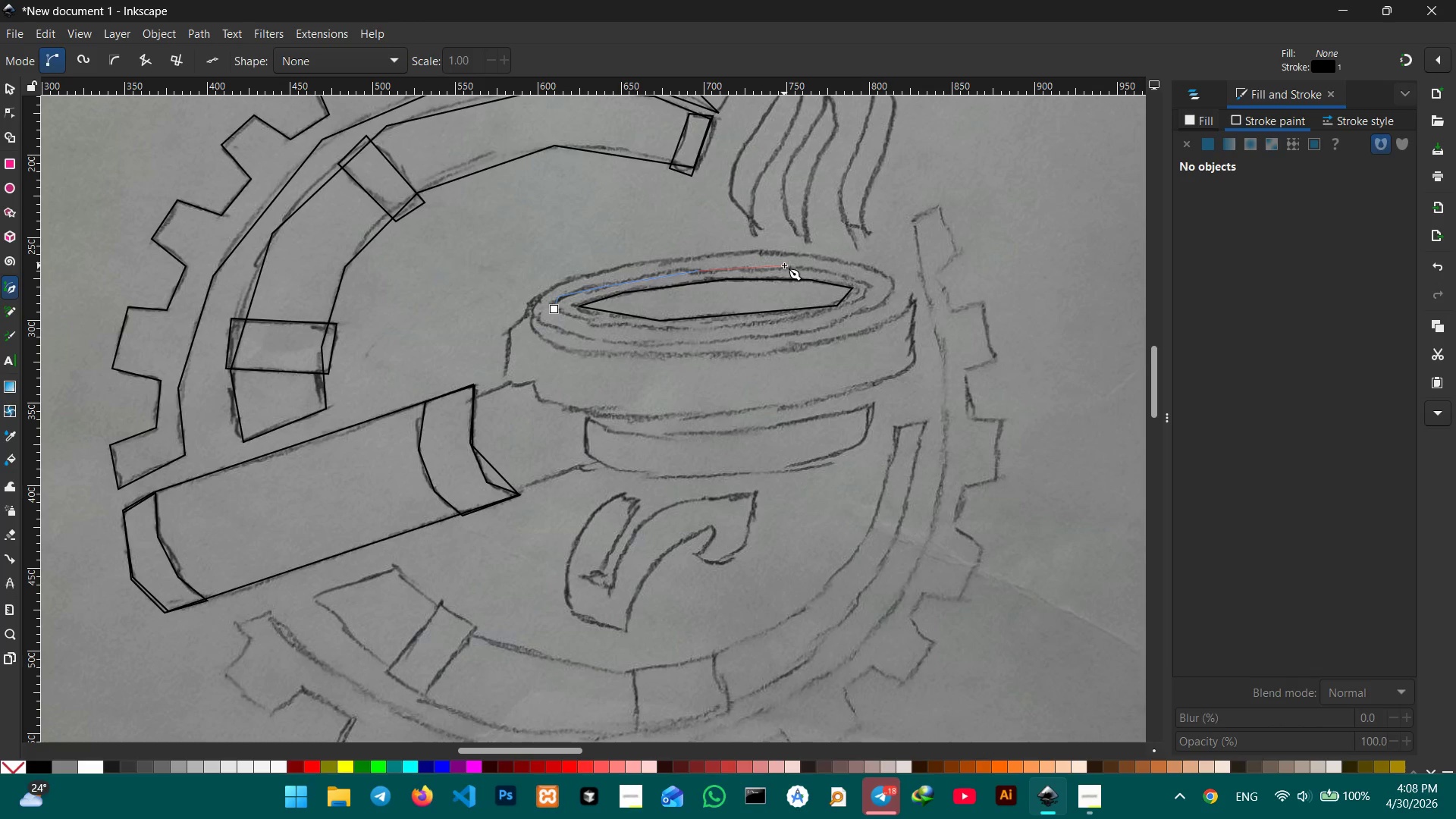 
left_click([784, 265])
 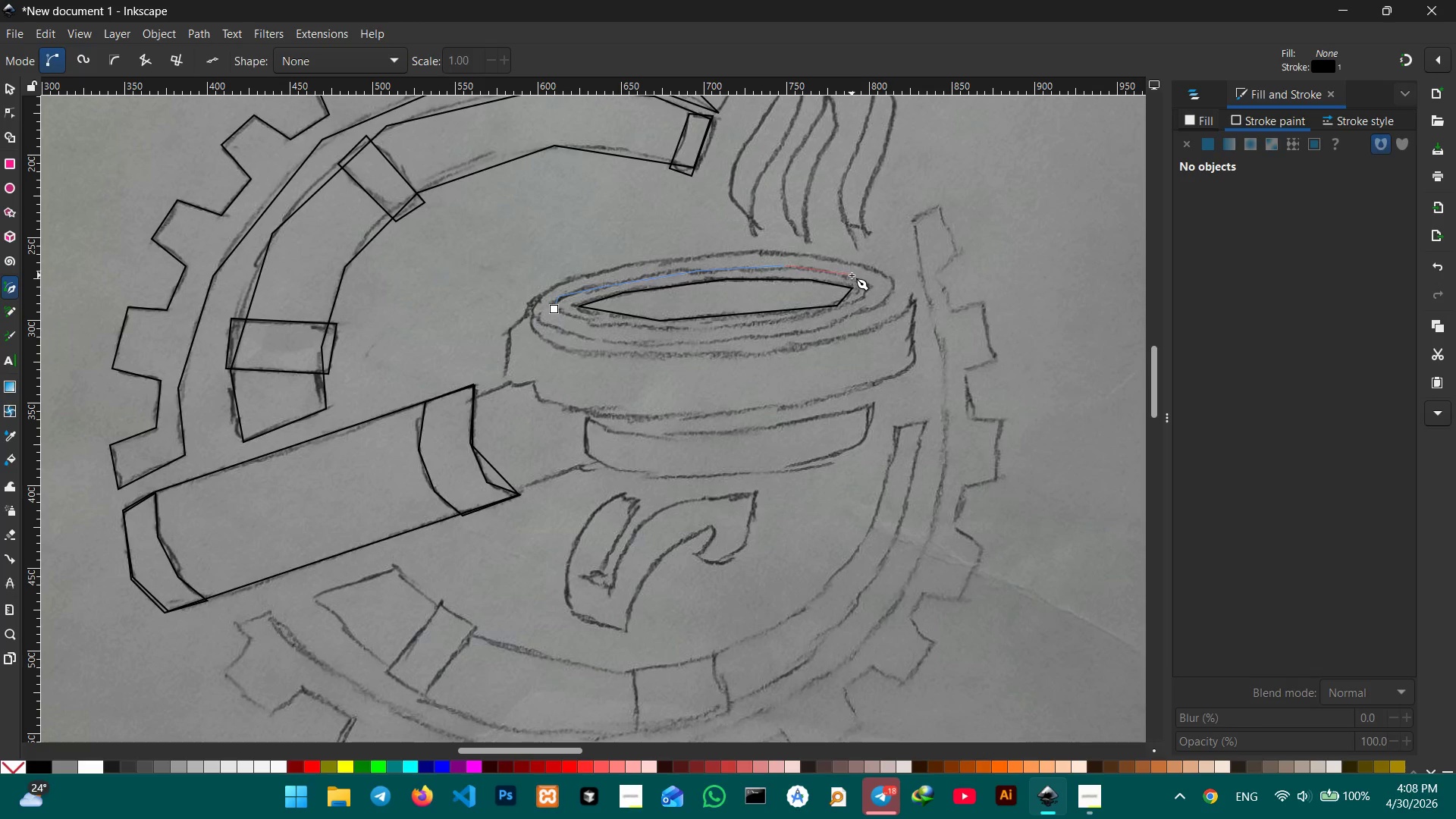 
left_click([852, 275])
 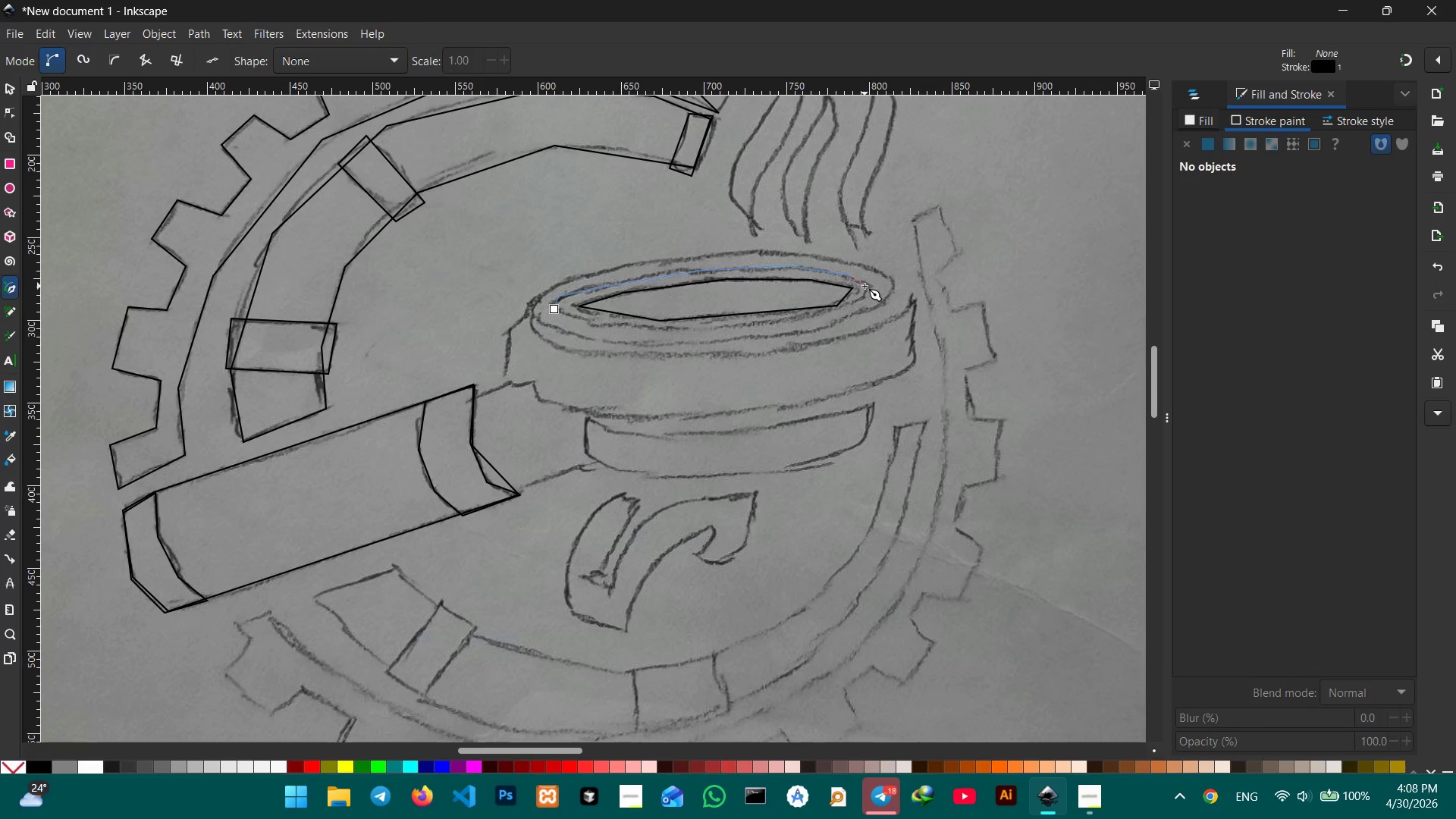 
left_click([867, 286])
 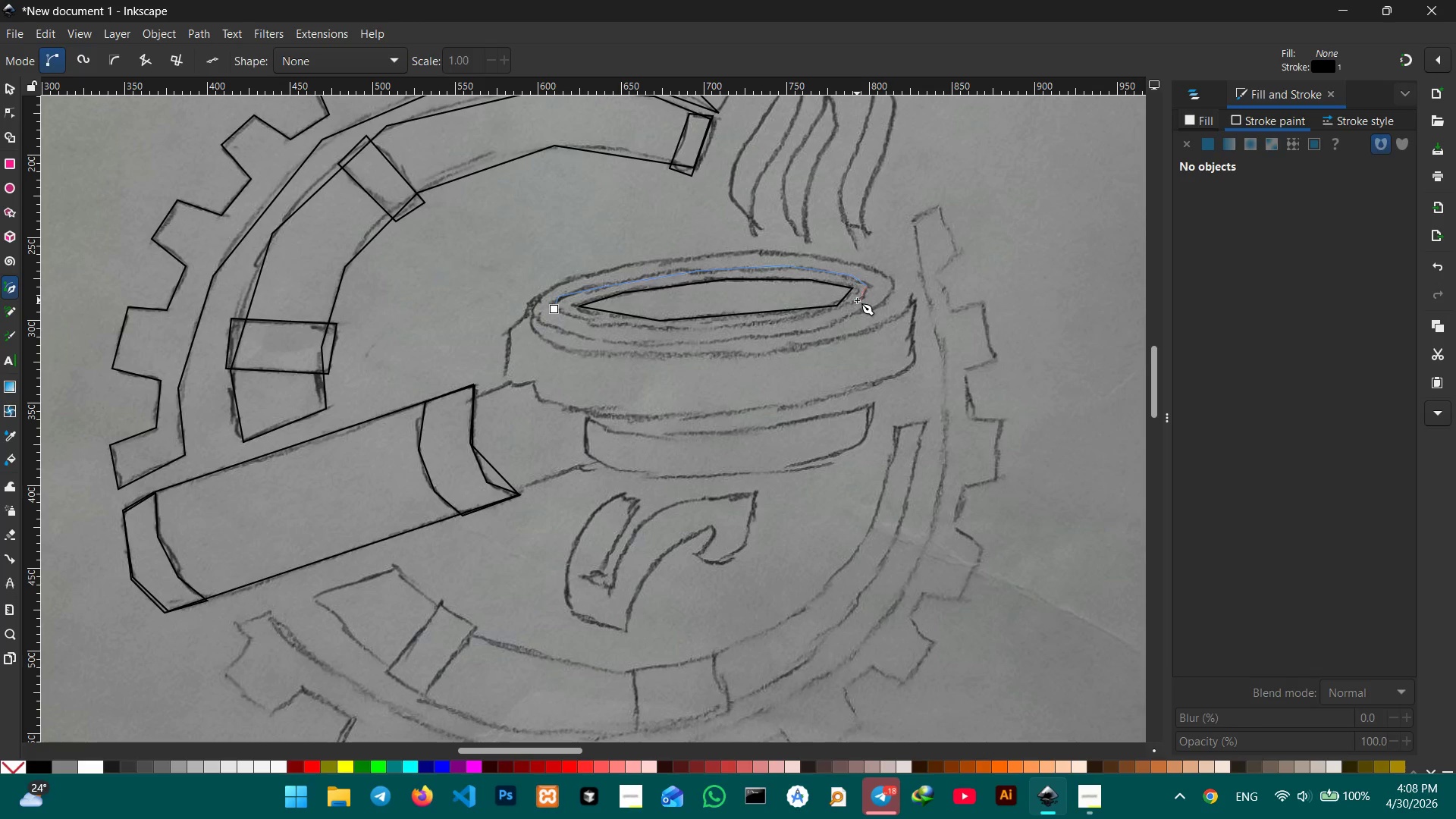 
left_click([857, 300])
 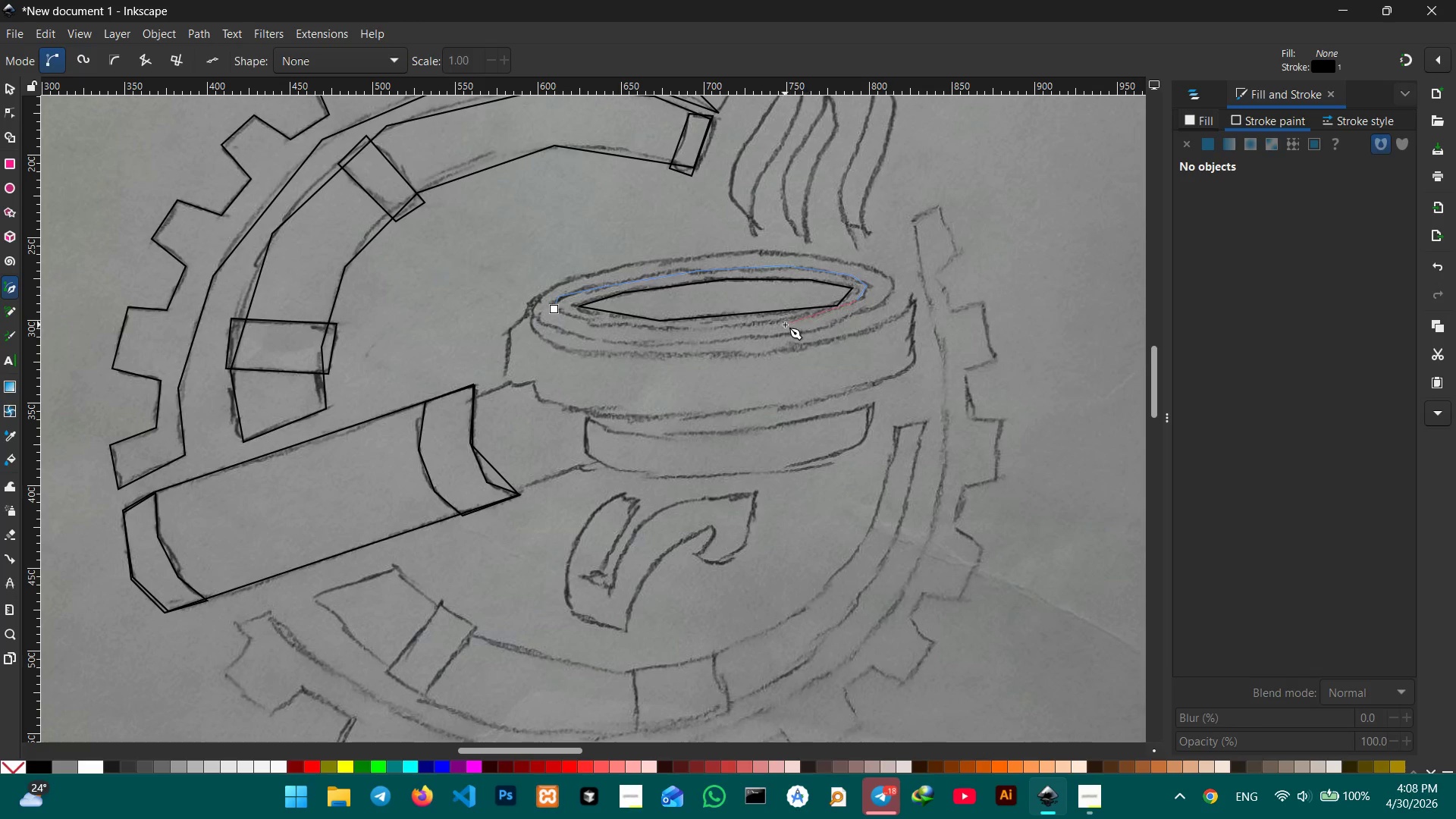 
left_click([785, 325])
 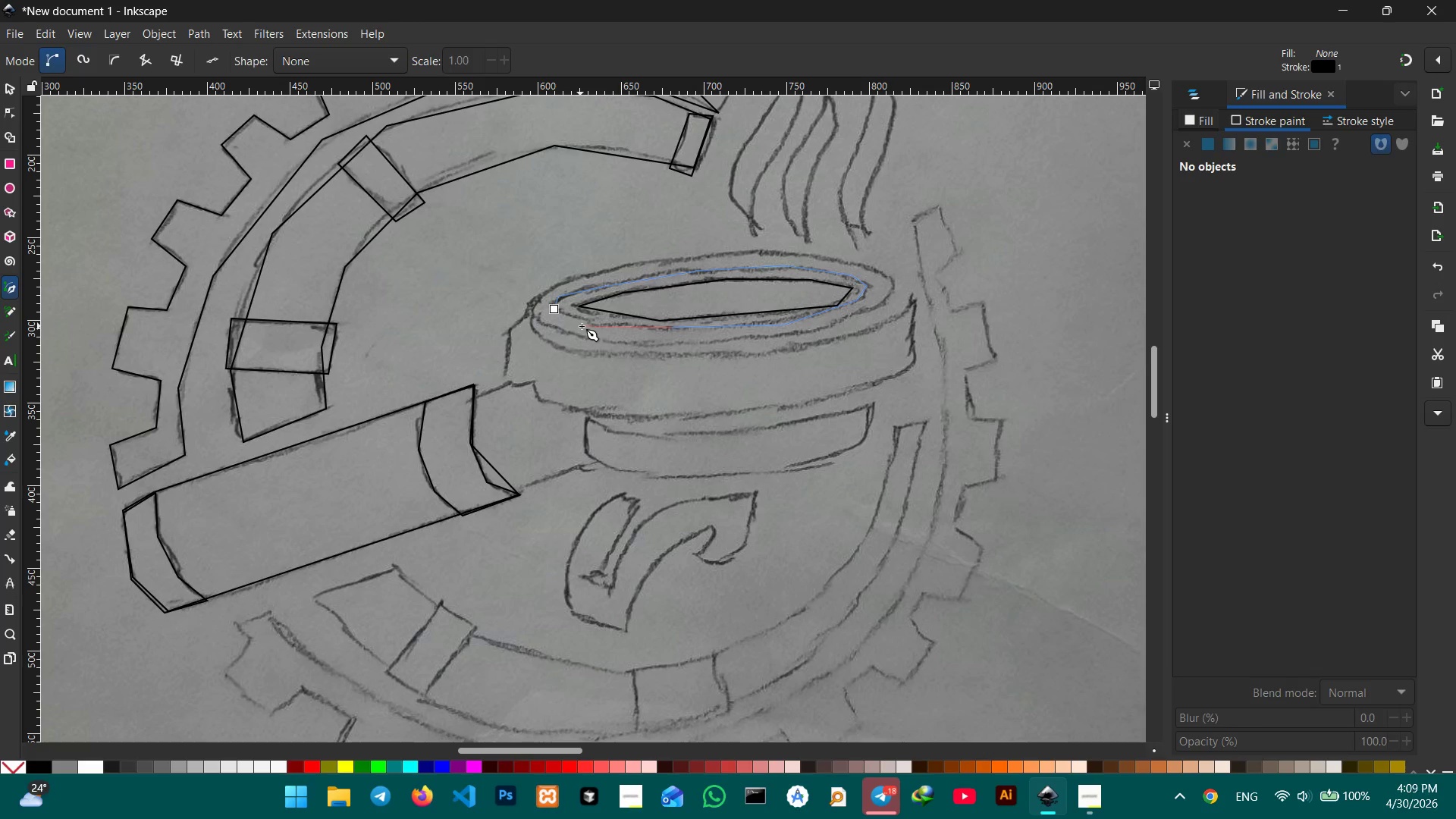 
left_click([582, 321])
 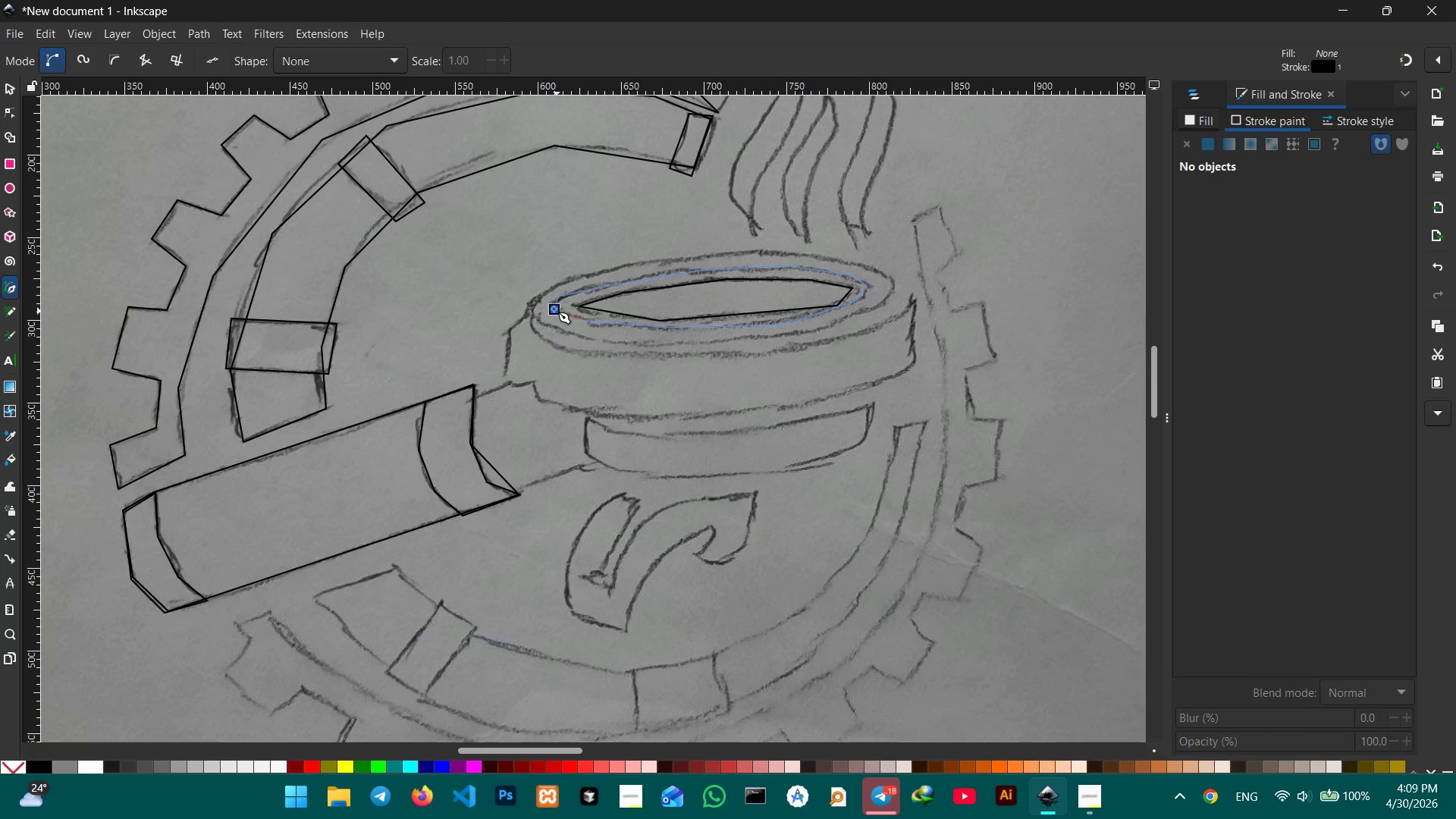 
left_click([551, 308])
 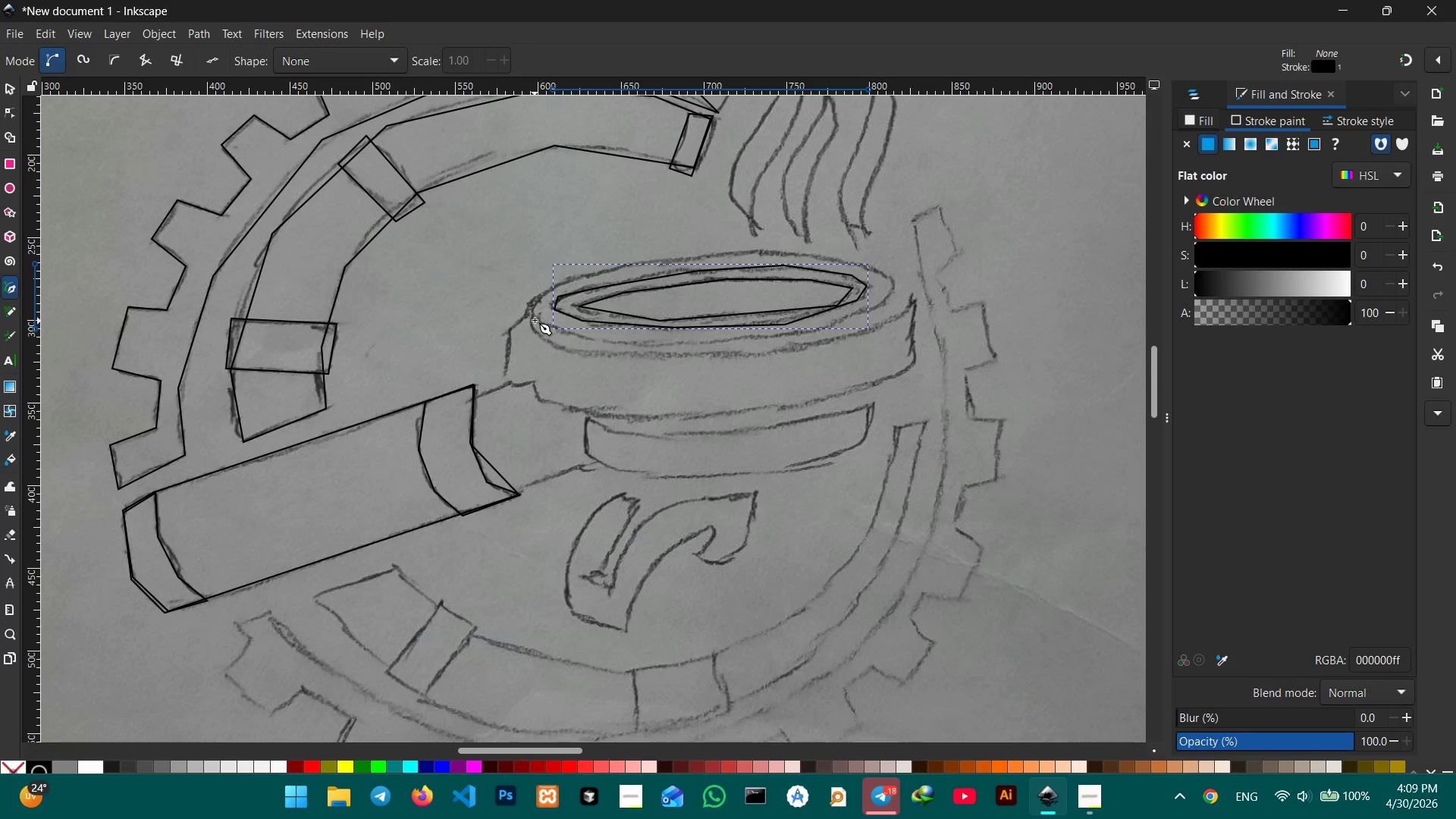 
left_click([535, 319])
 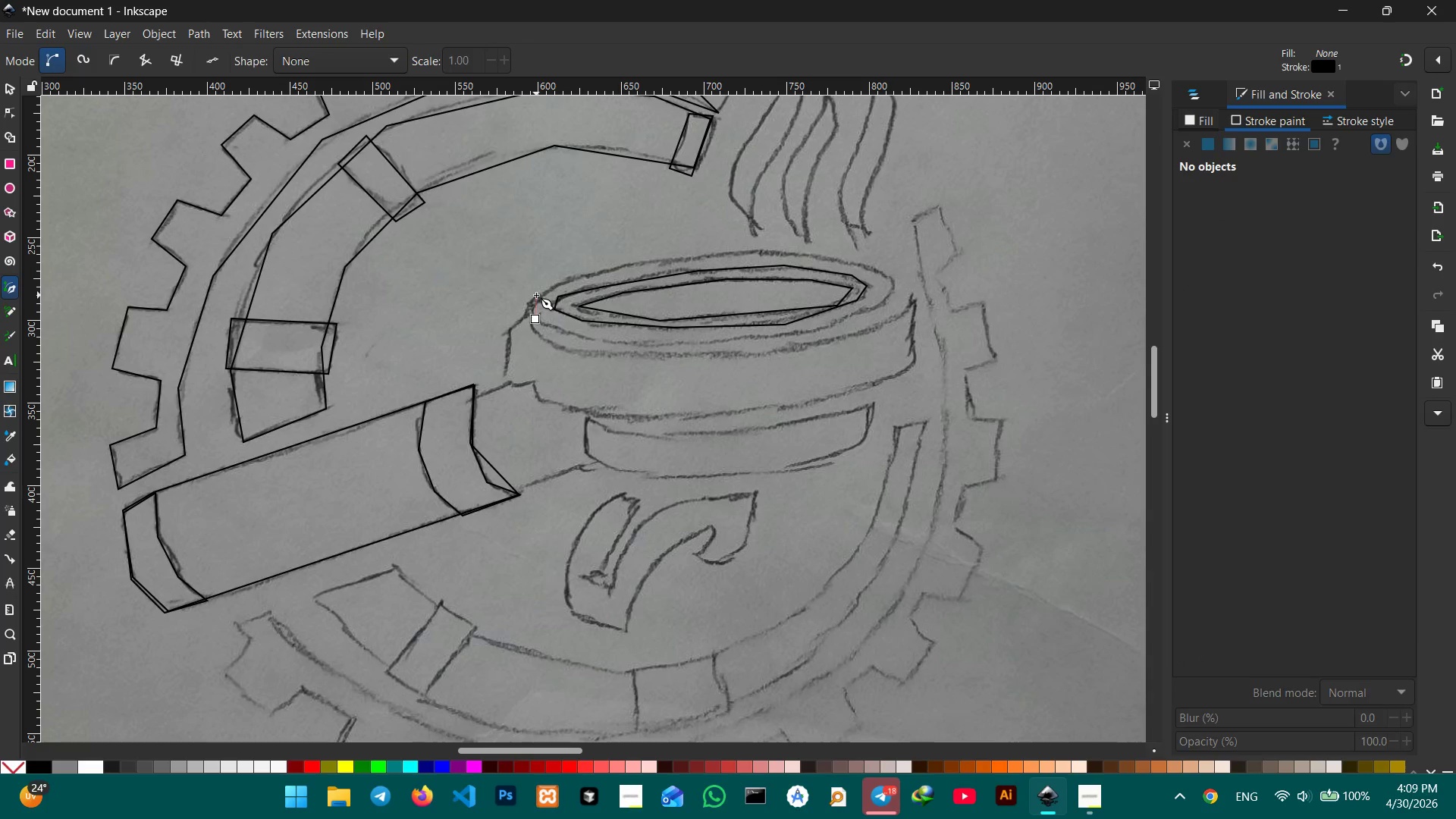 
left_click([536, 295])
 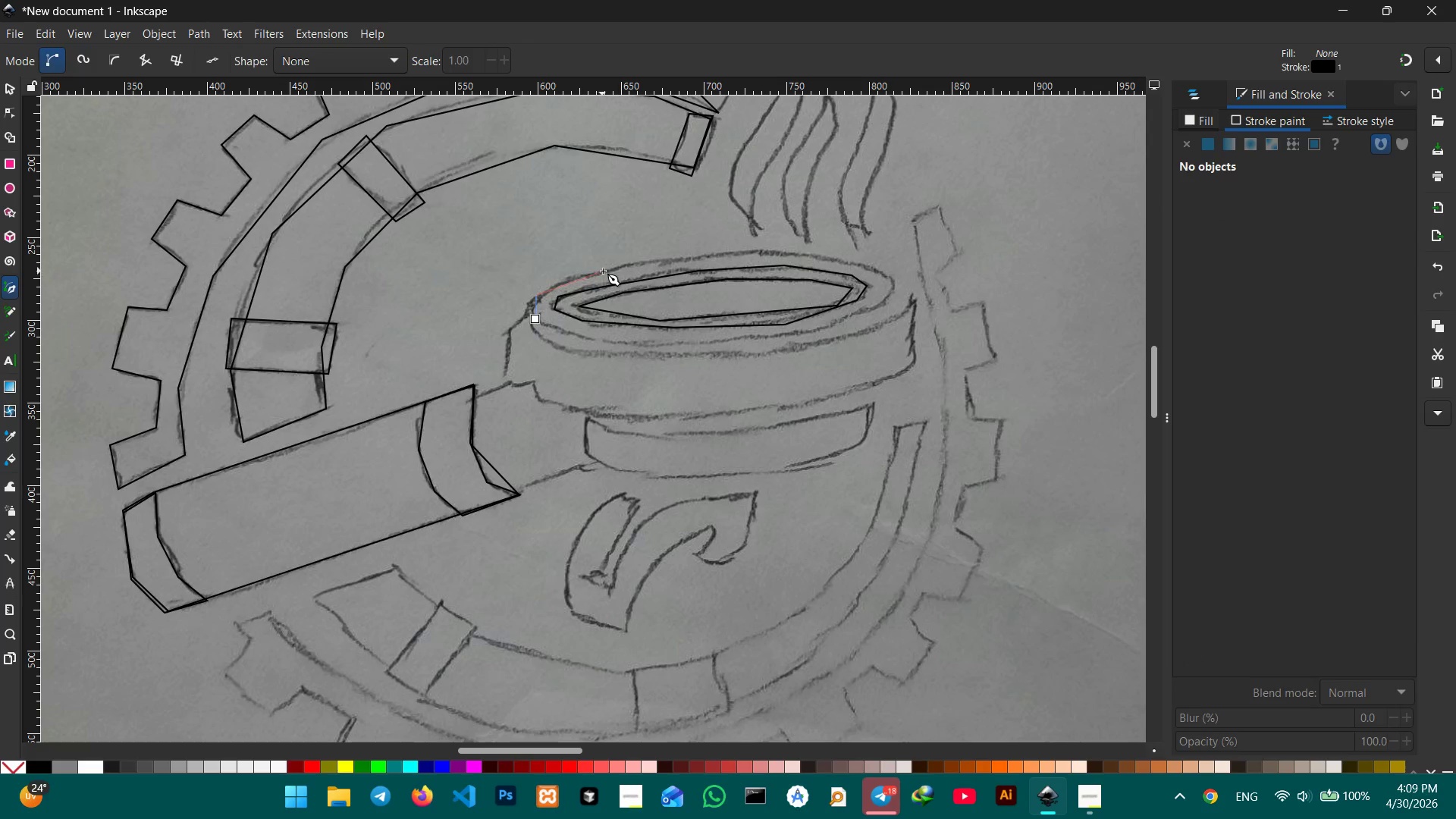 
left_click([603, 270])
 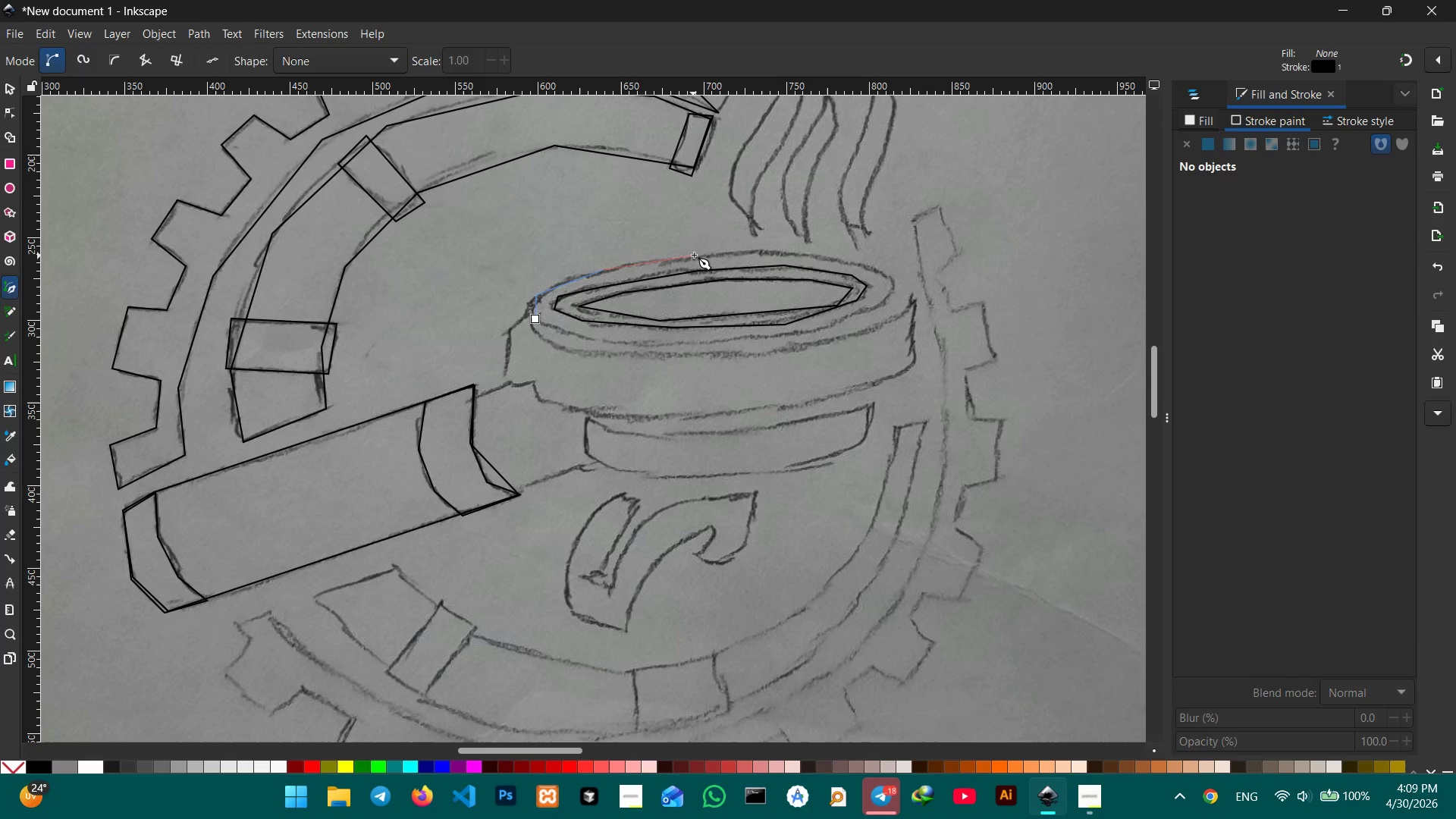 
left_click([694, 255])
 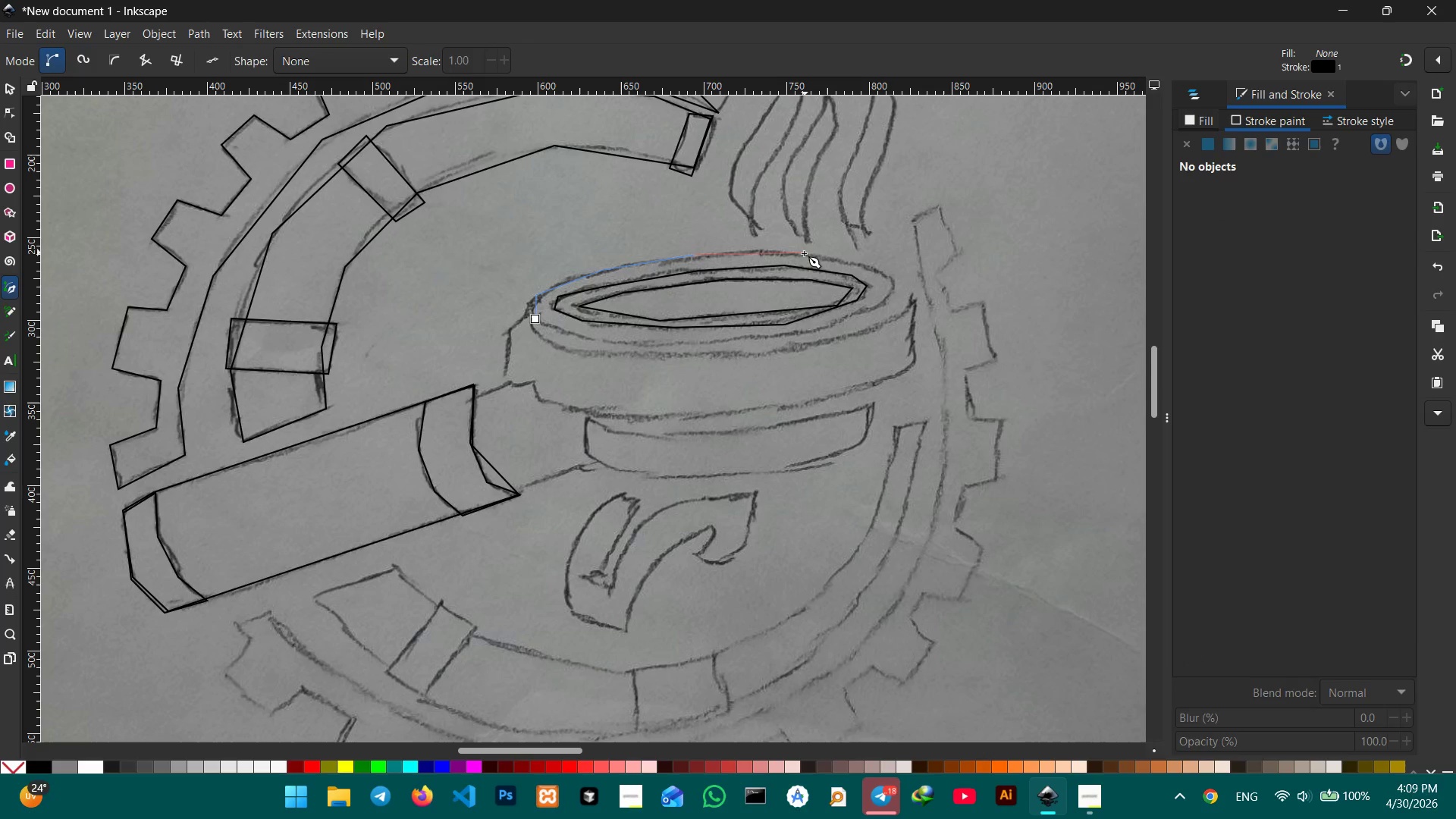 
left_click([804, 255])
 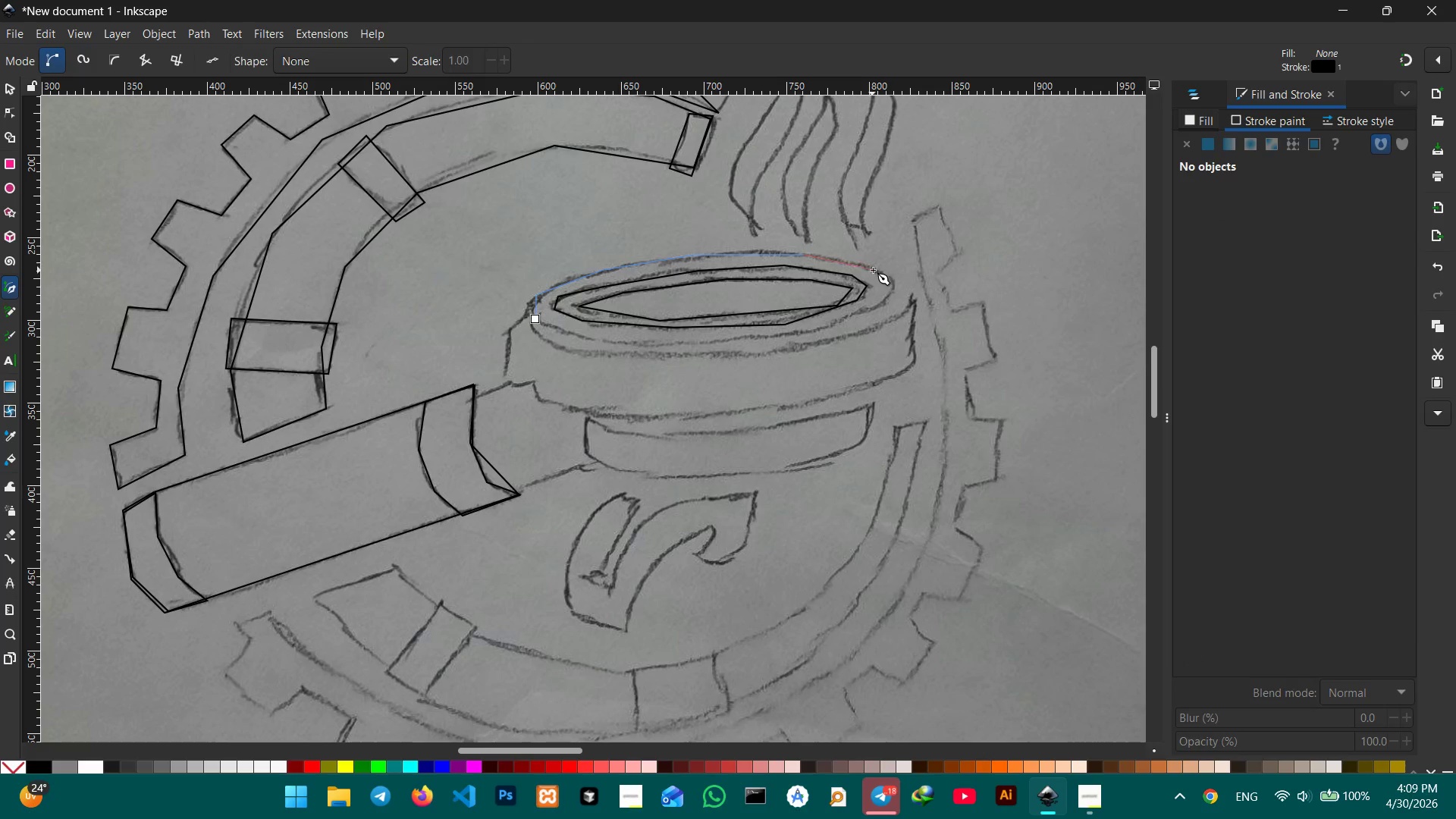 
left_click([873, 270])
 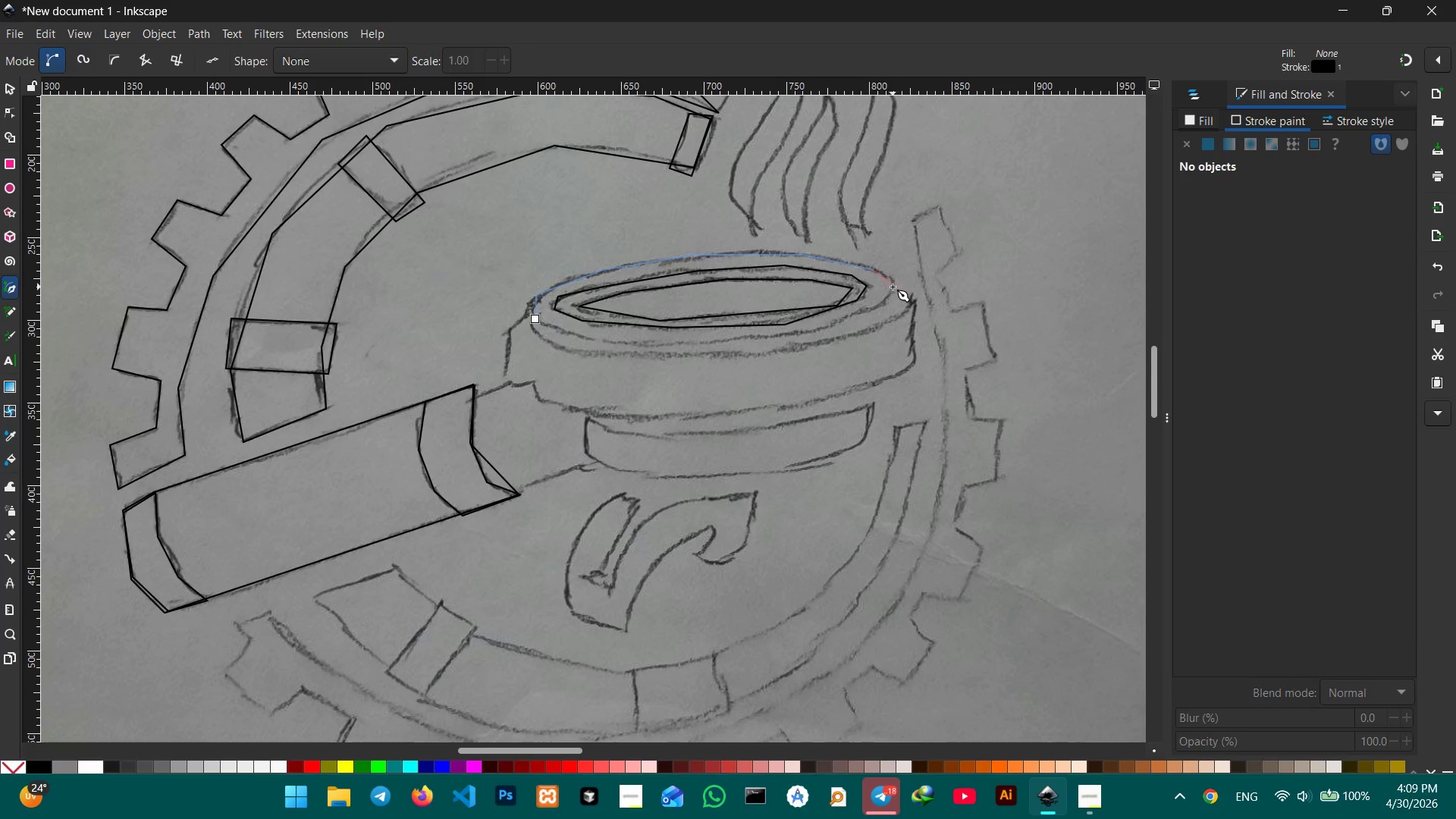 
left_click([893, 287])
 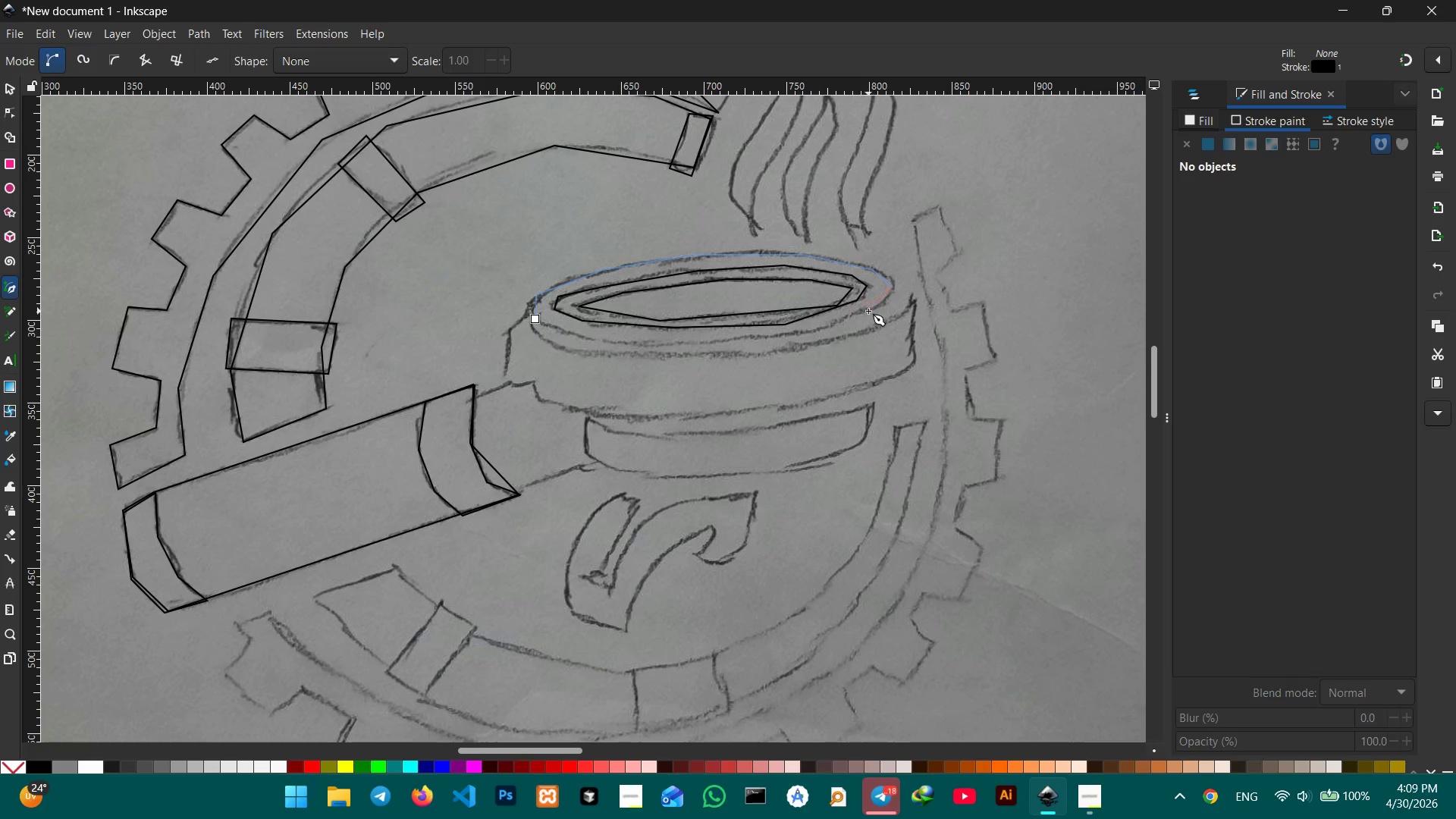 
left_click([880, 306])
 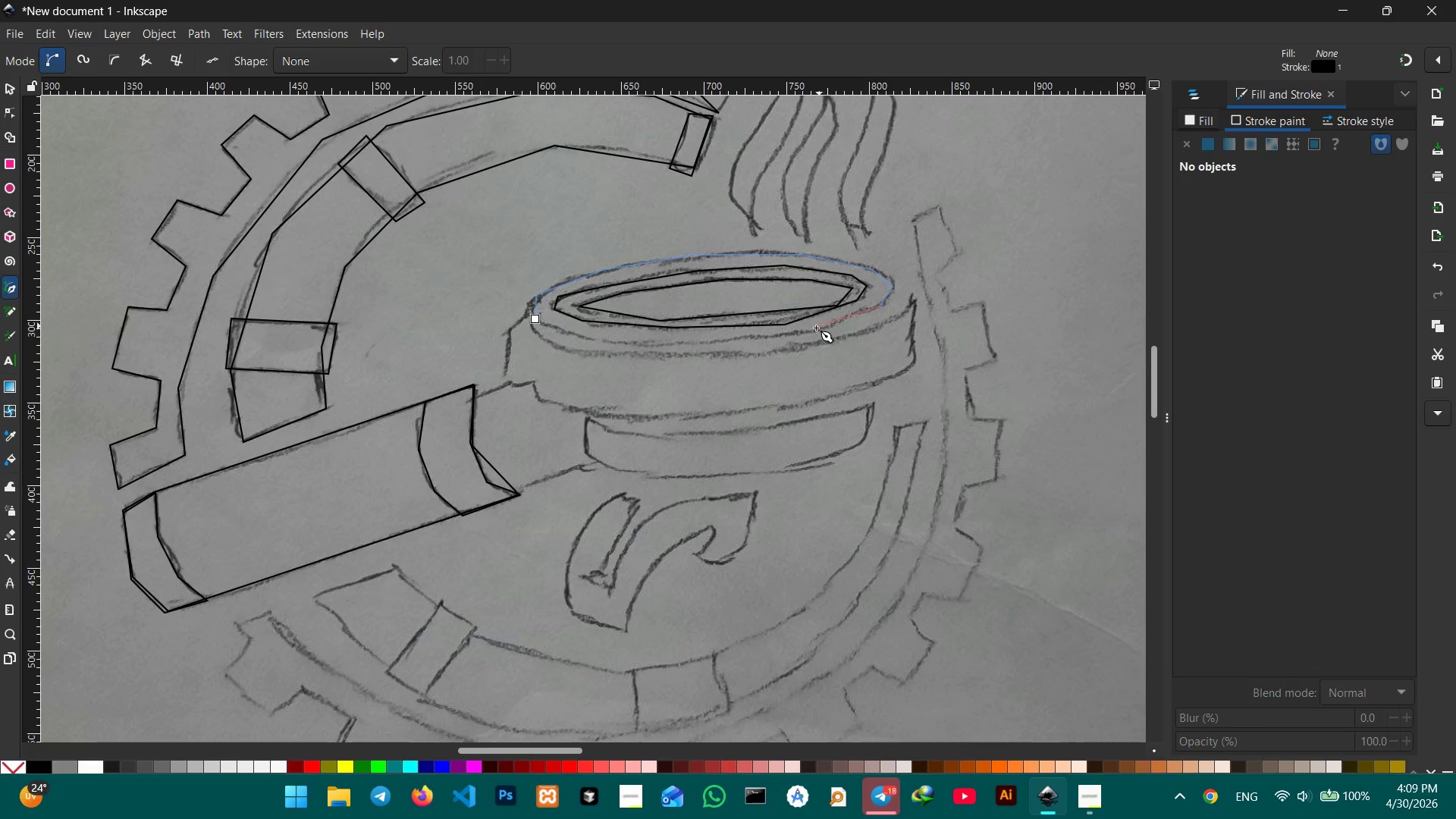 
left_click([815, 328])
 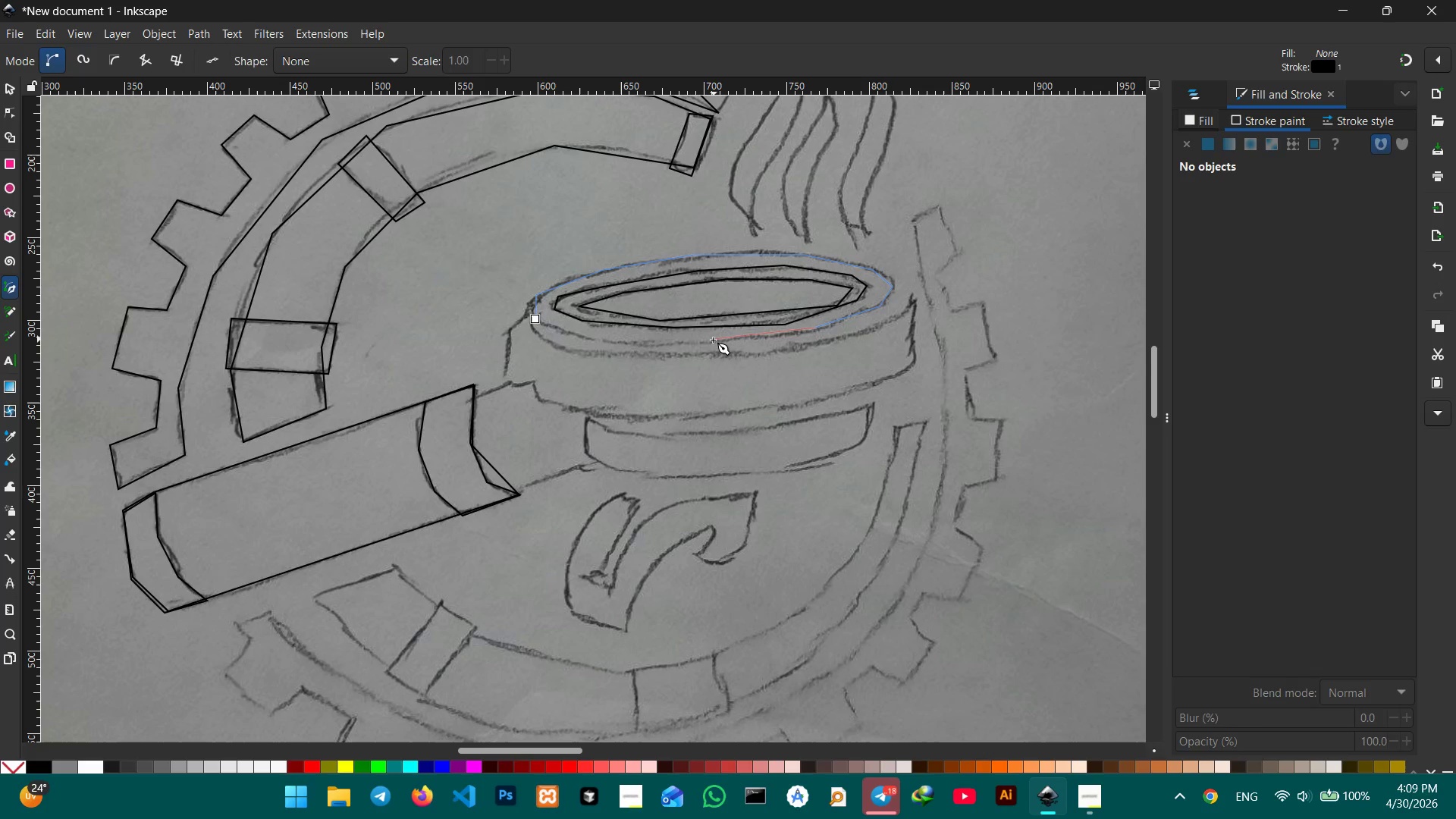 
left_click([712, 340])
 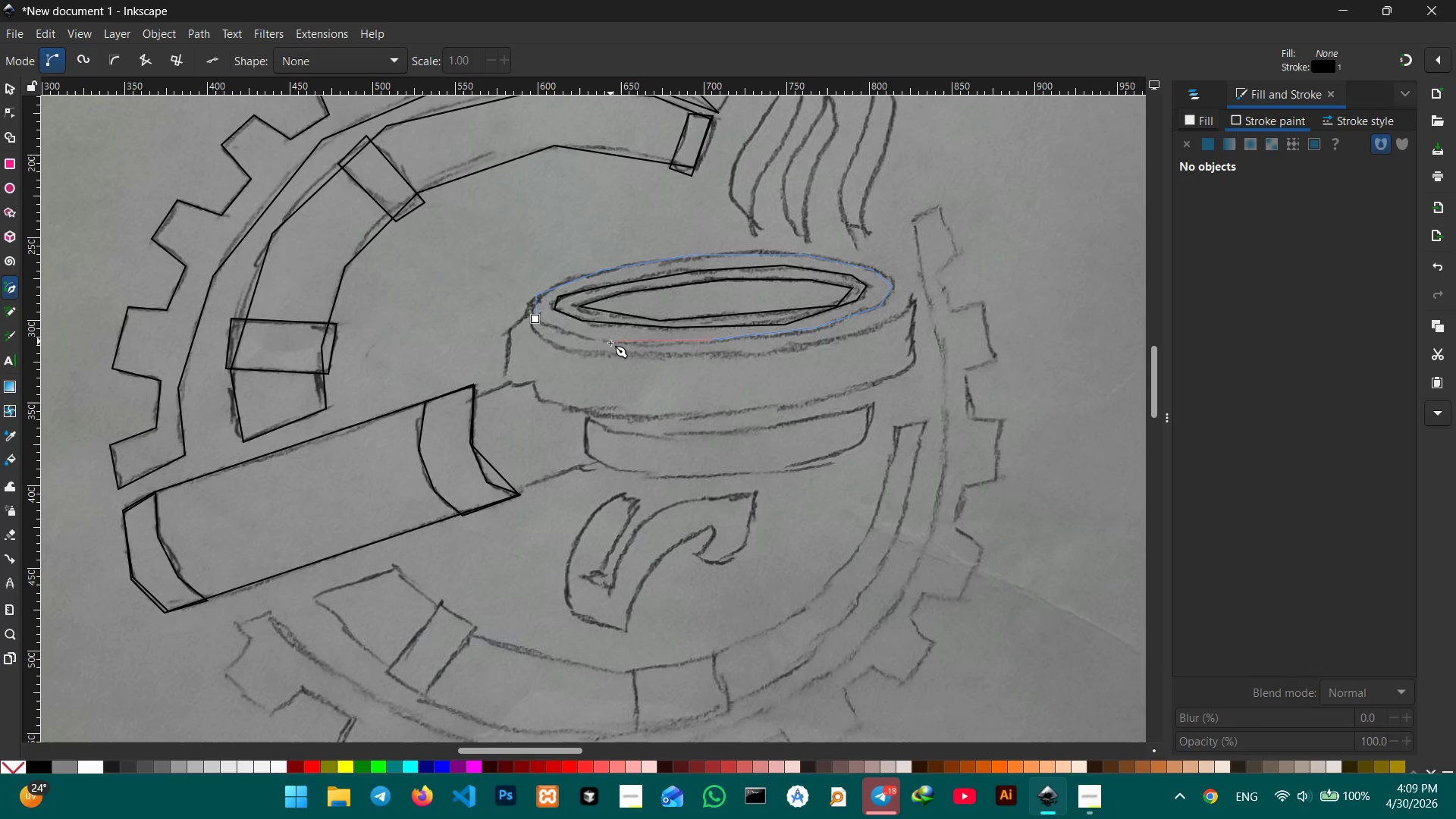 
left_click([610, 344])
 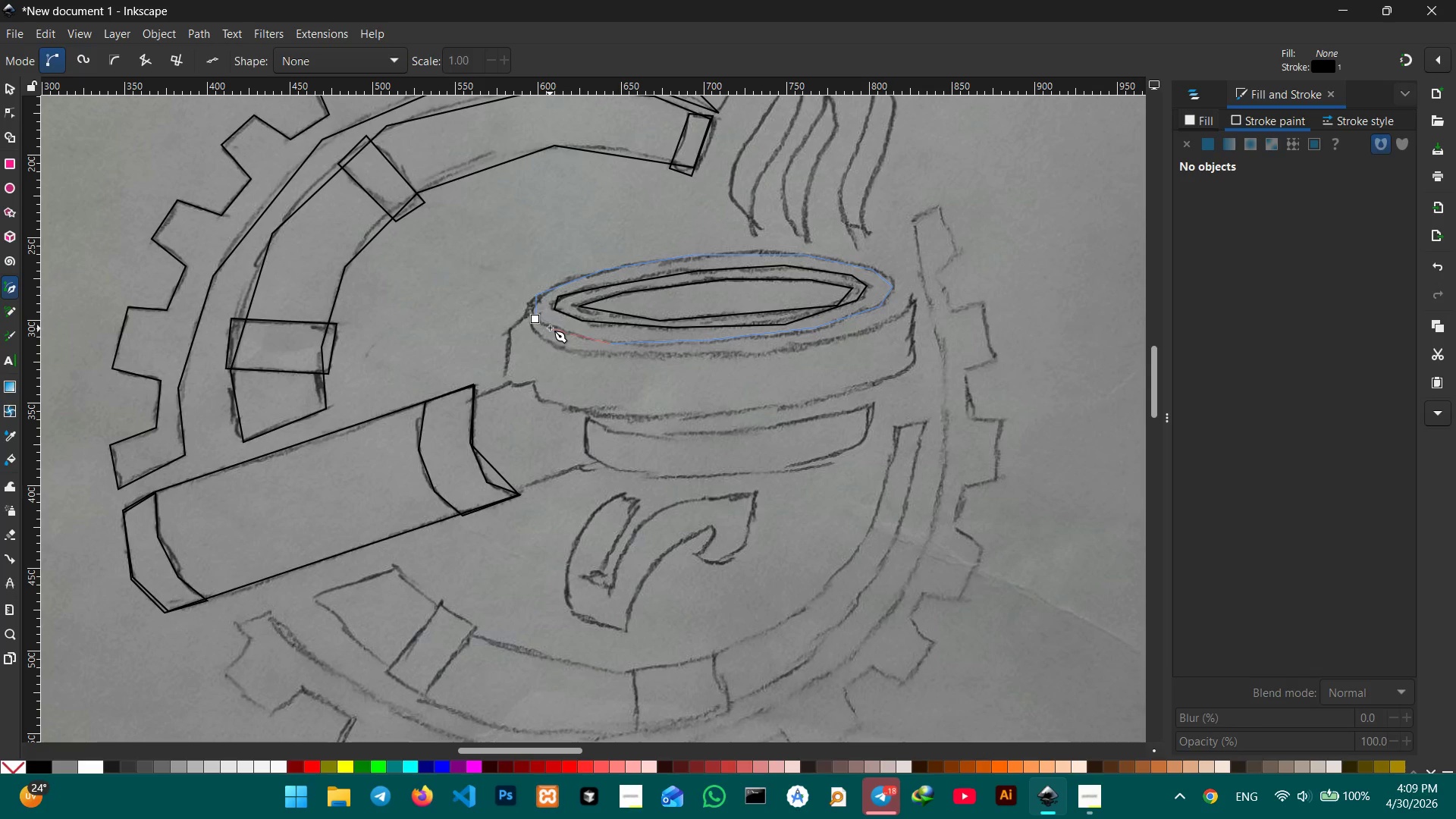 
left_click([550, 327])
 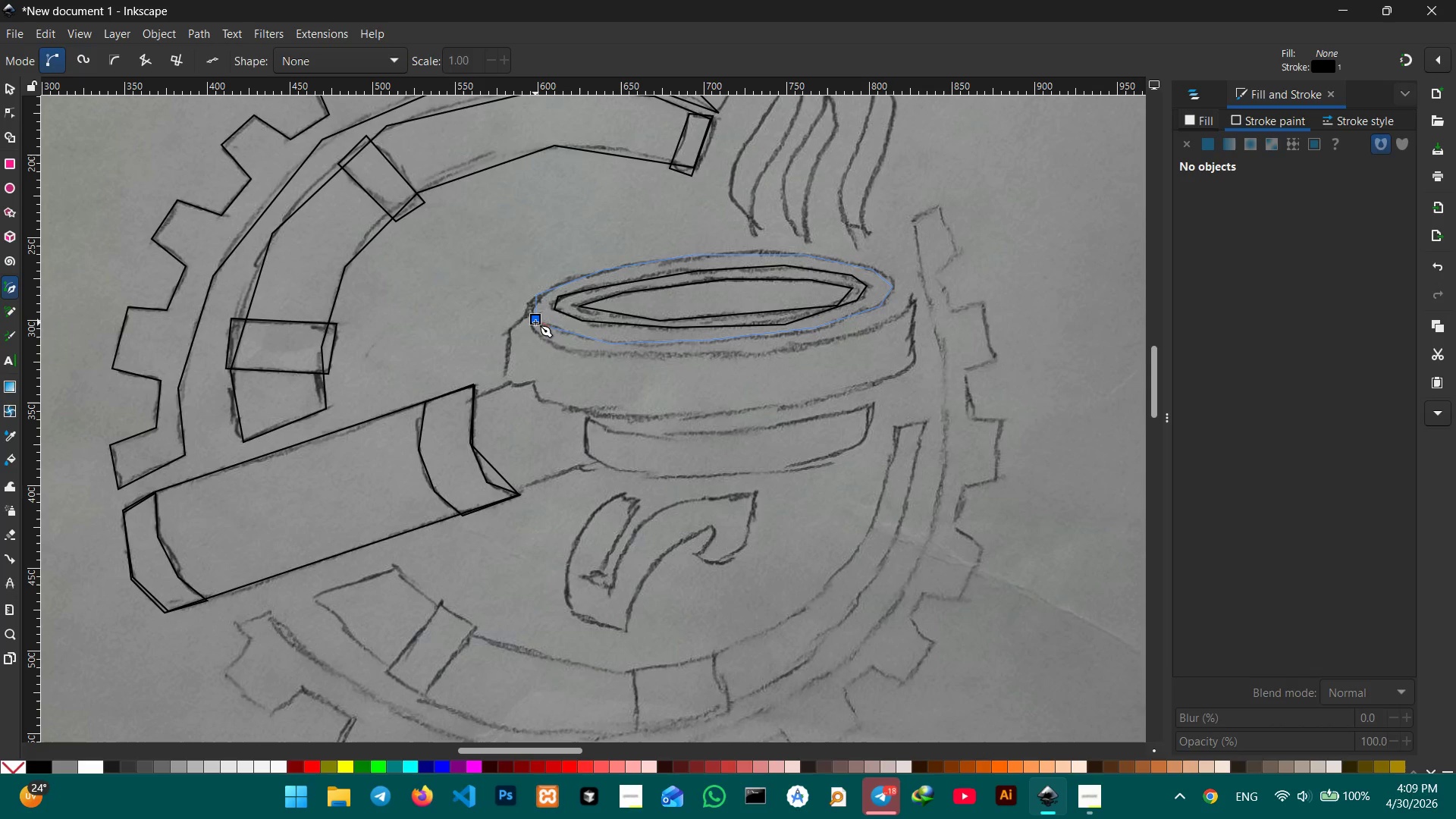 
left_click([535, 322])
 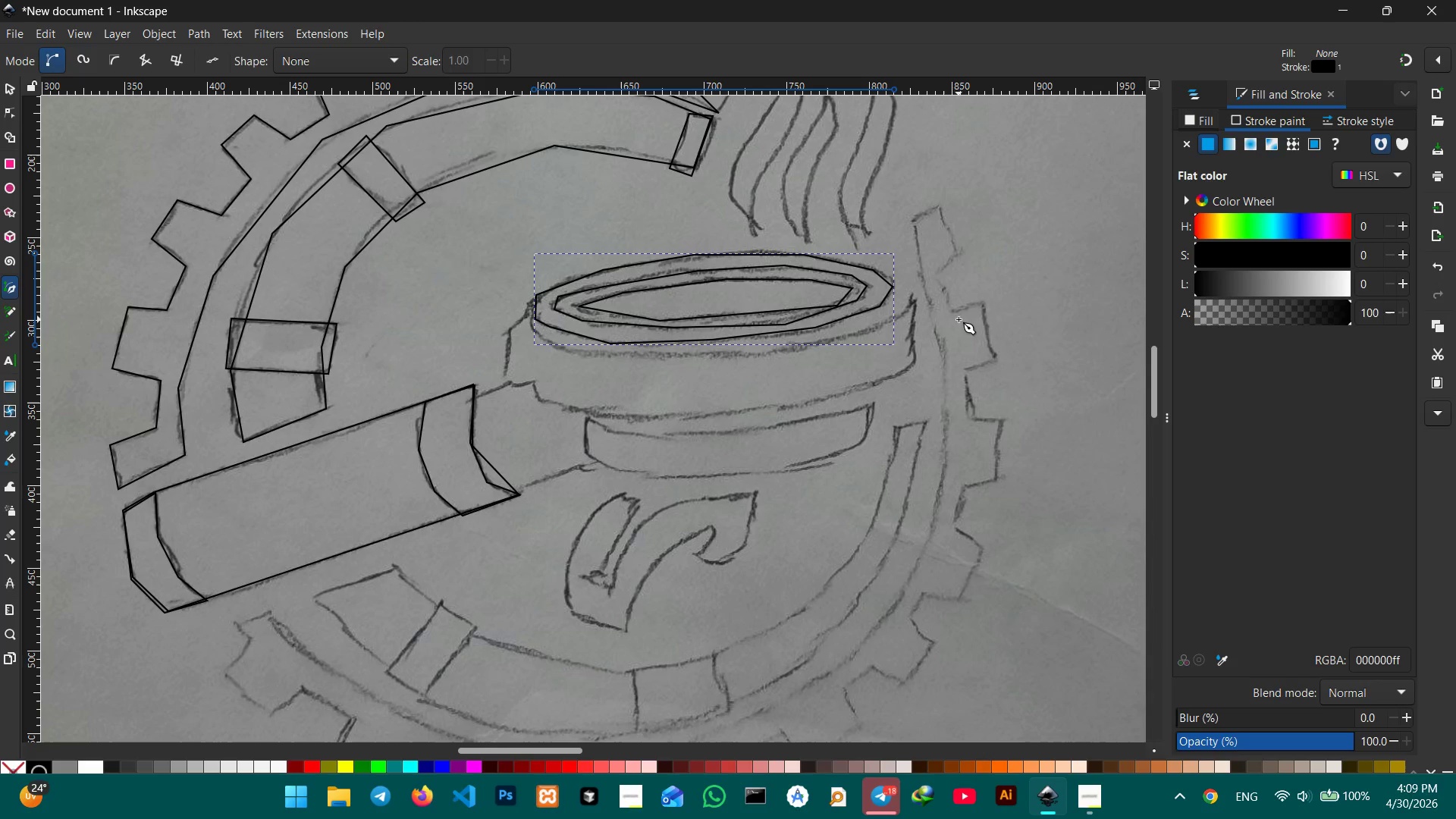 
wait(7.72)
 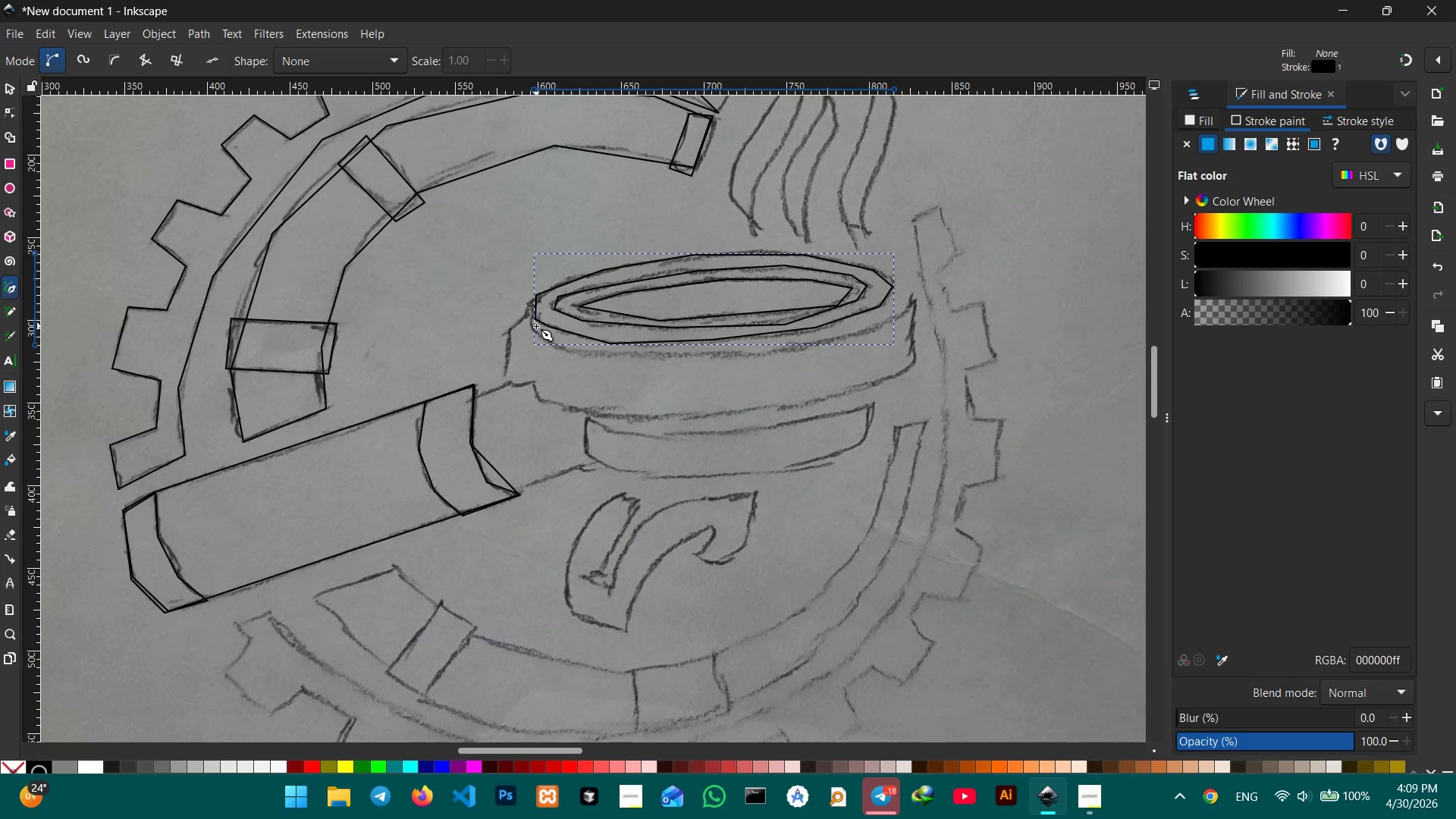 
left_click([912, 300])
 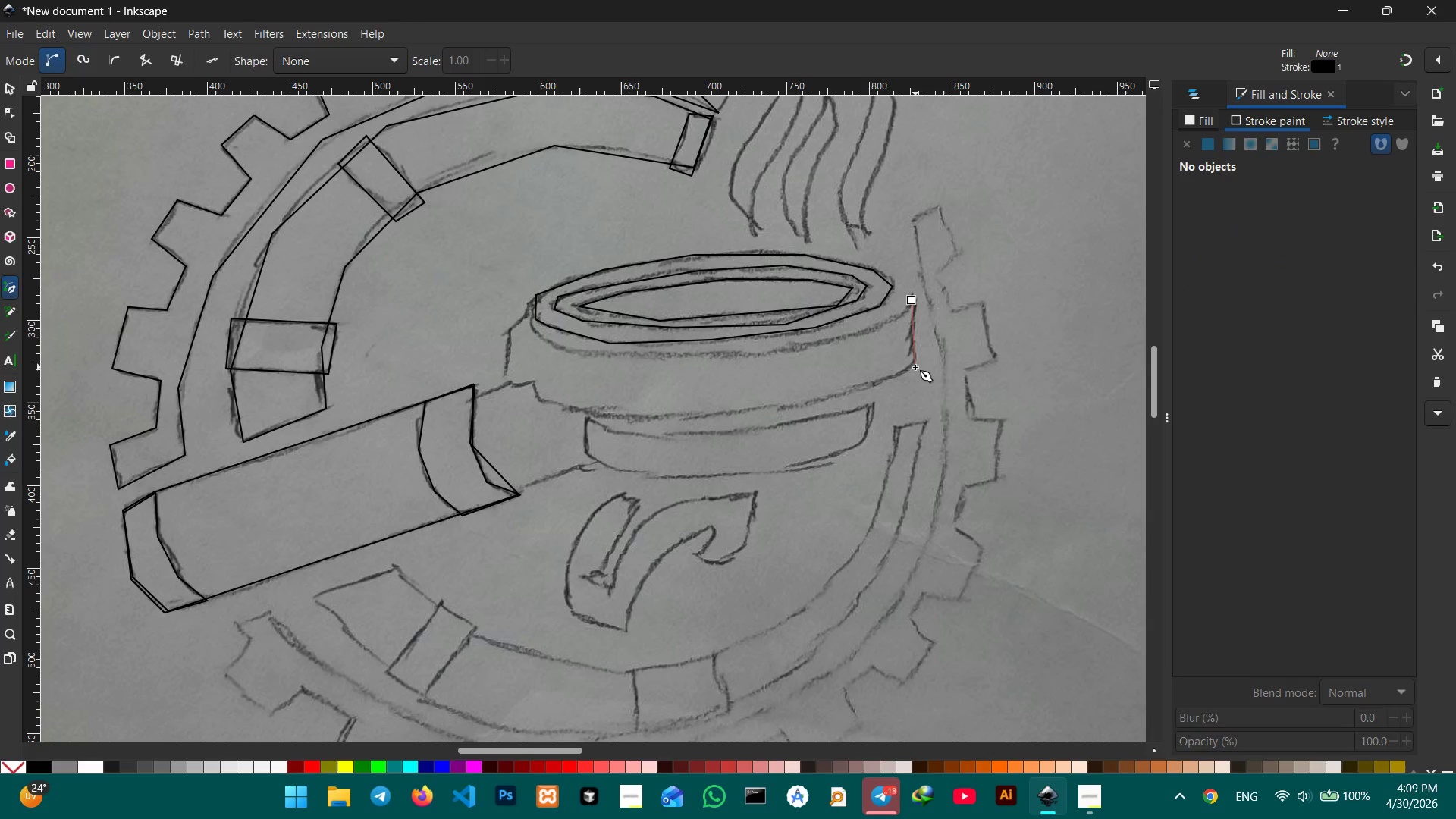 
left_click([915, 366])
 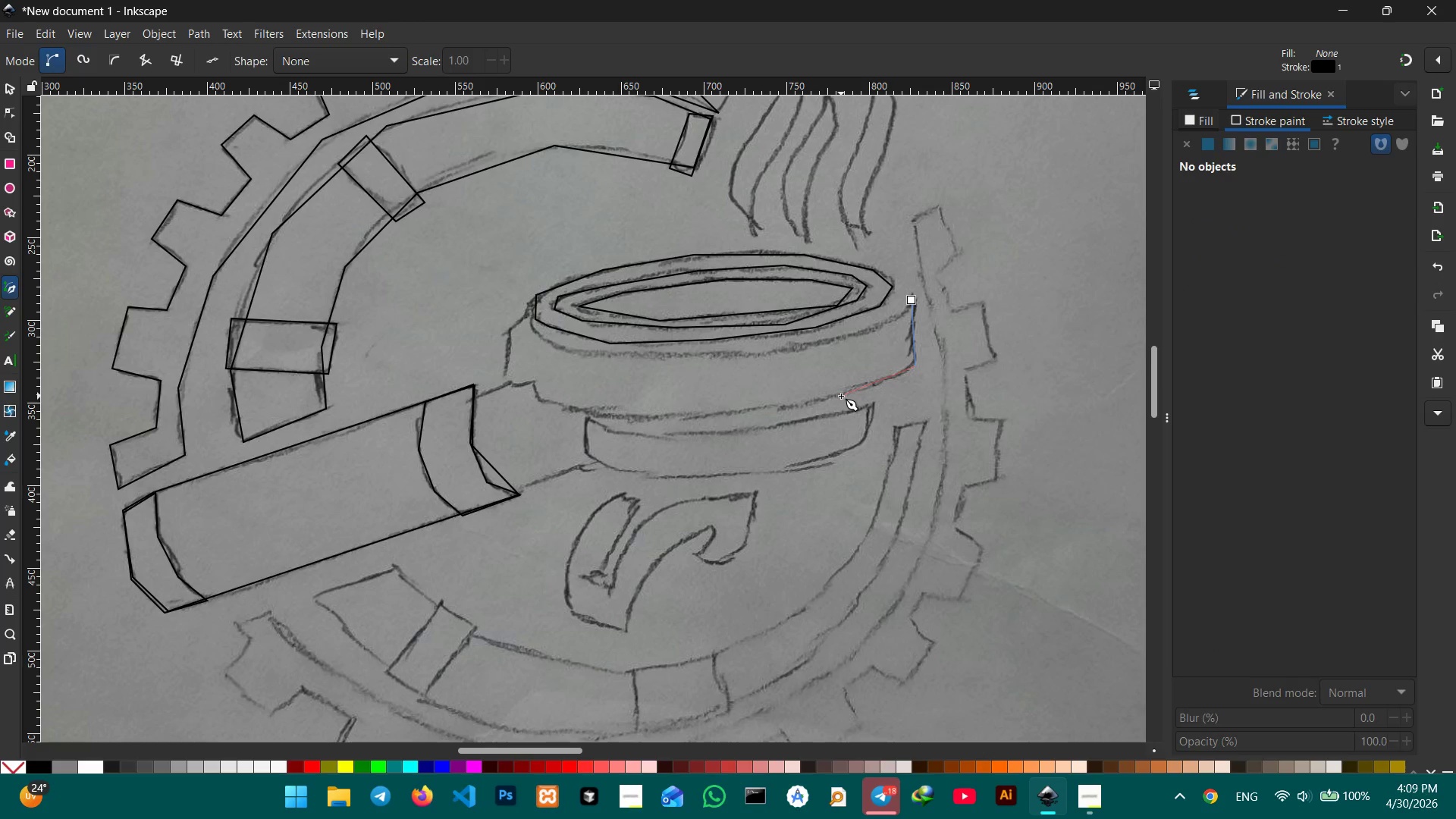 
left_click([839, 394])
 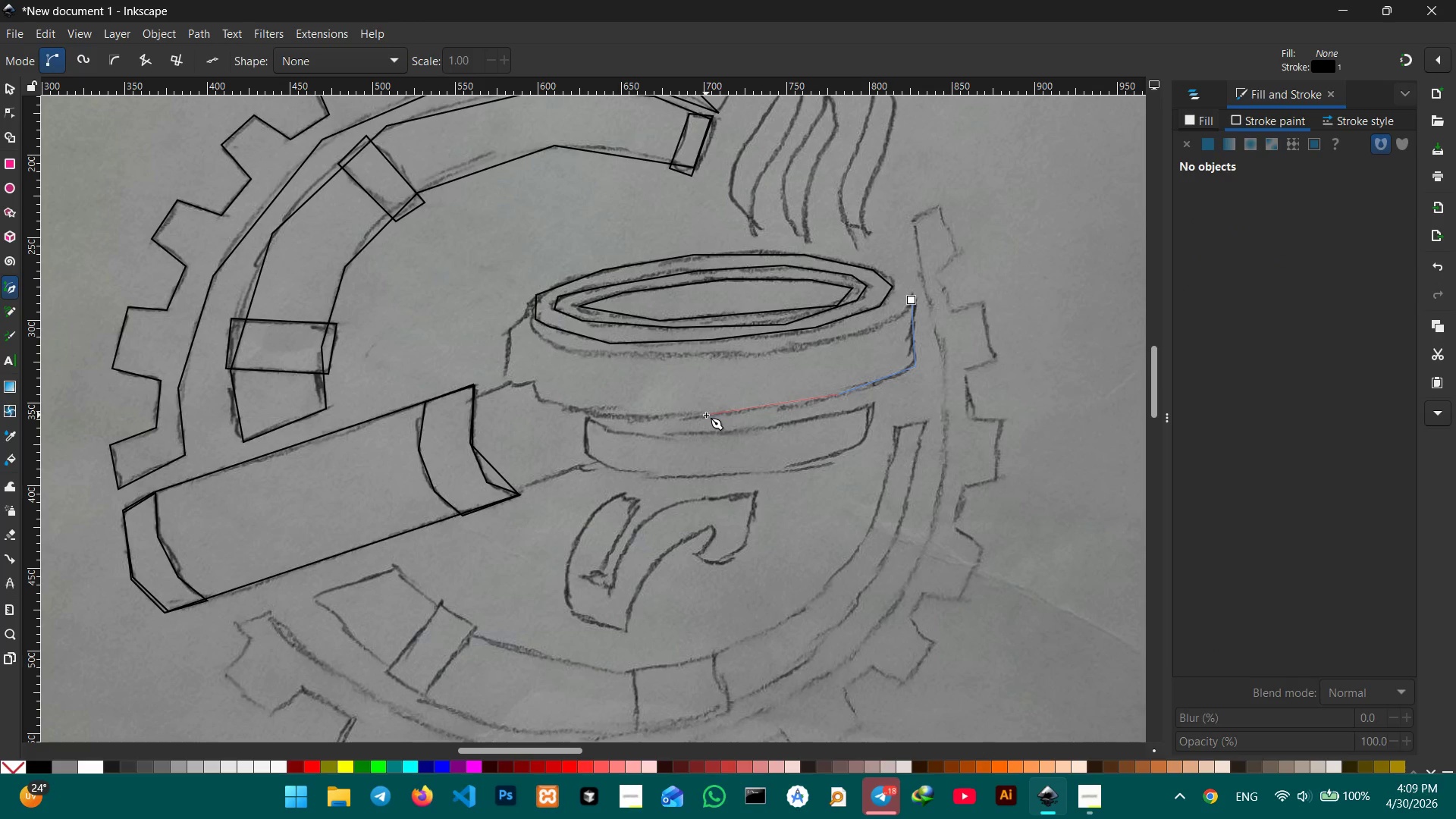 
left_click([706, 415])
 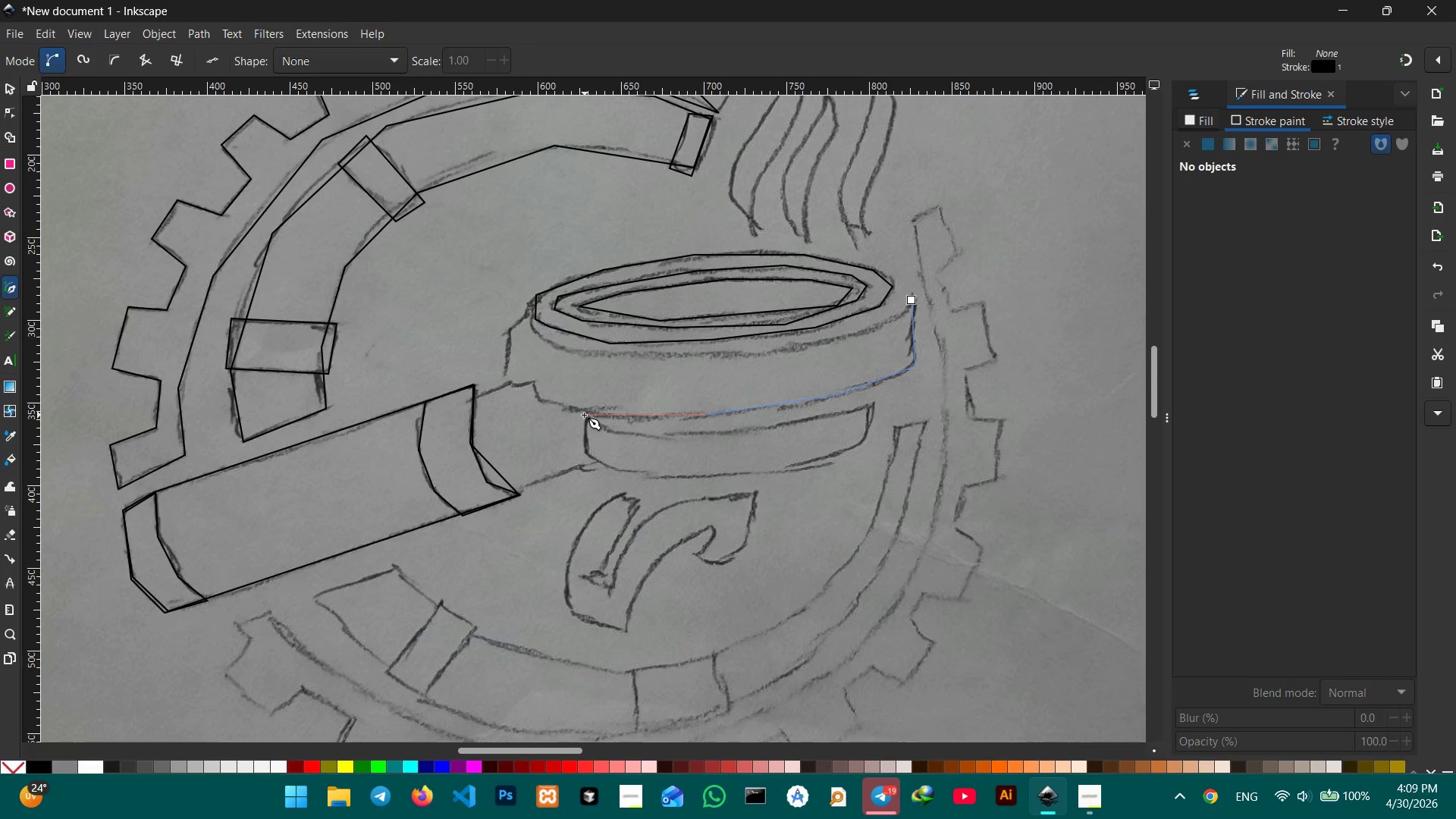 
left_click([580, 413])
 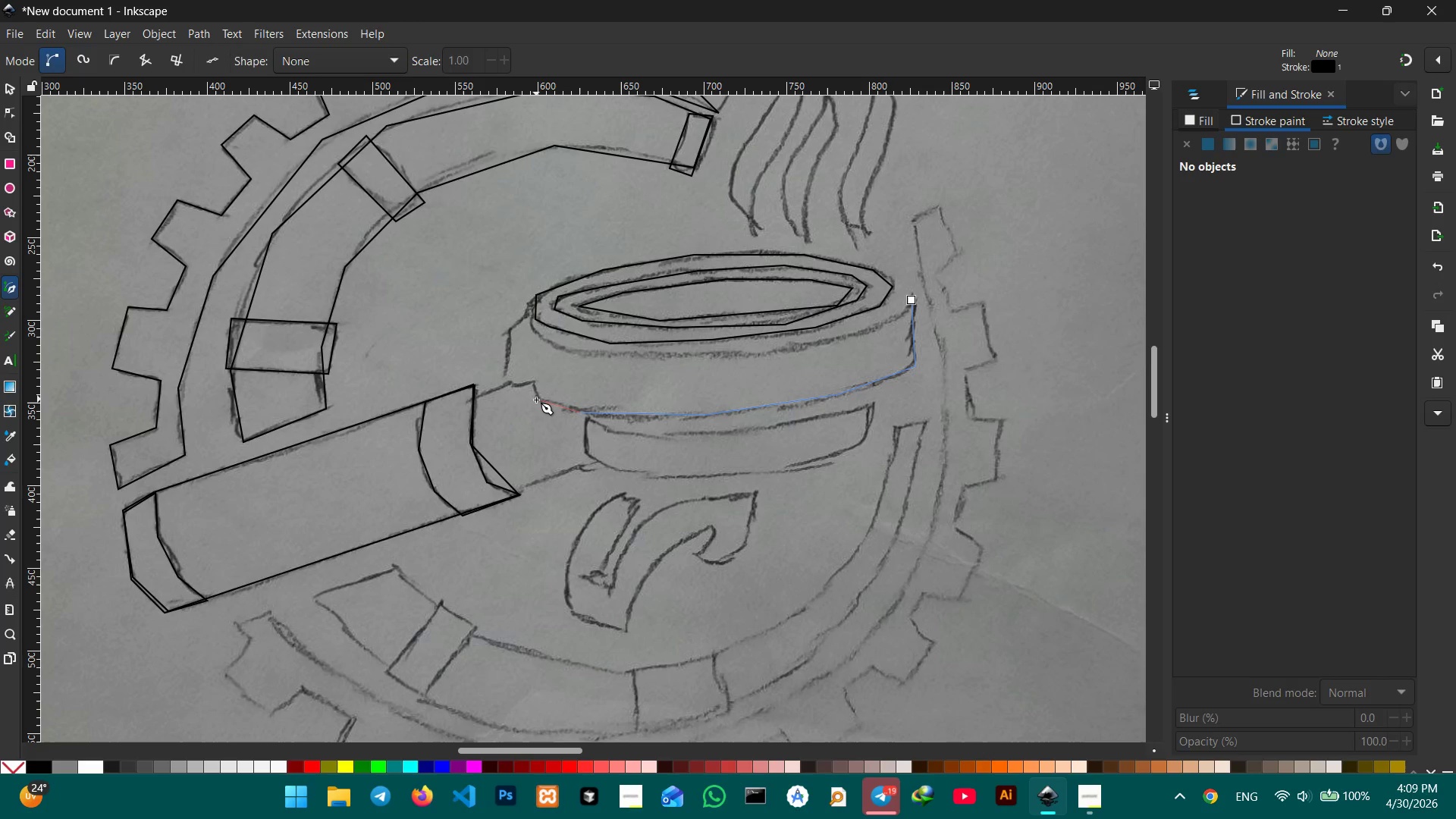 
left_click([536, 400])
 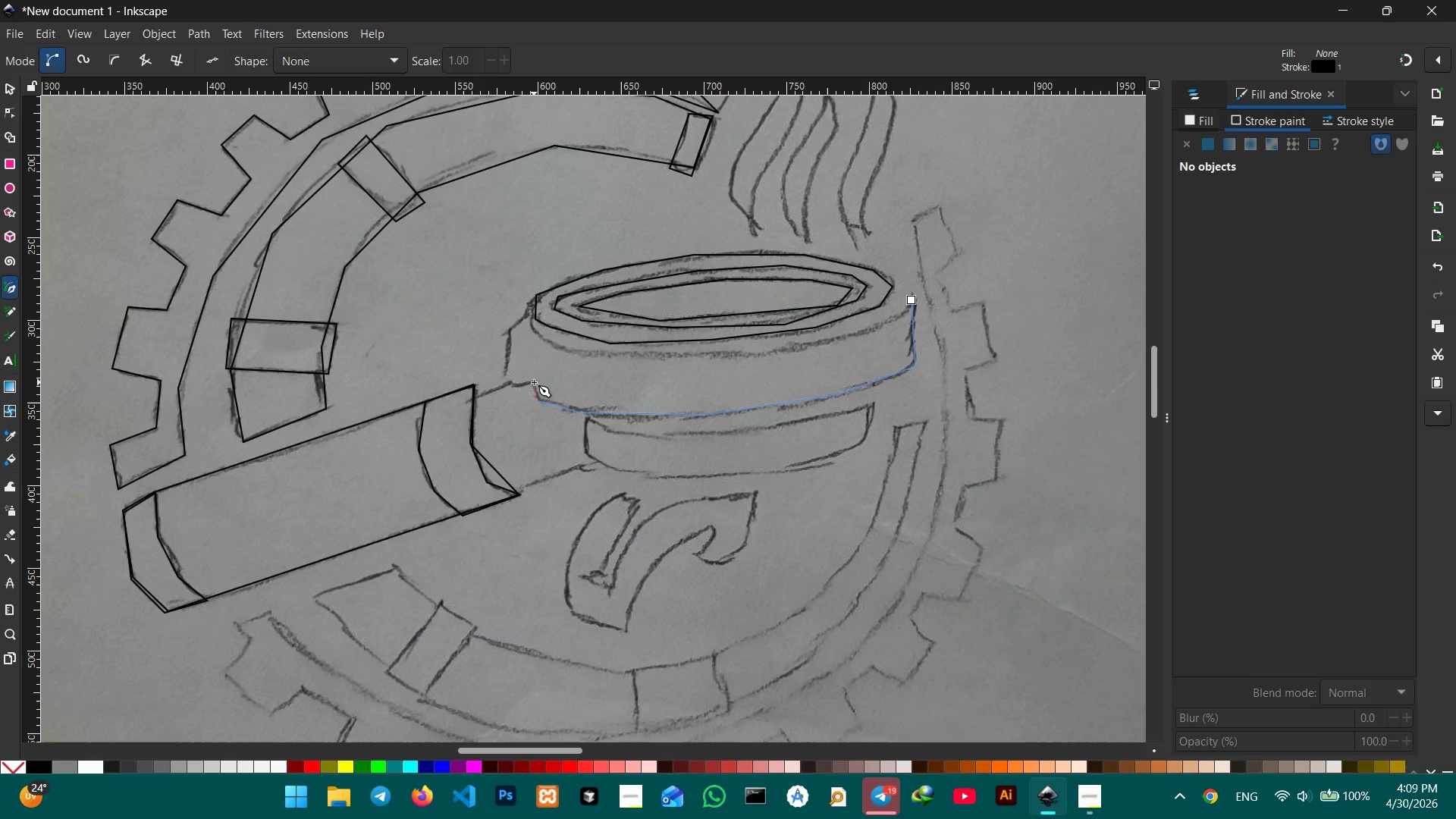 
left_click([534, 382])
 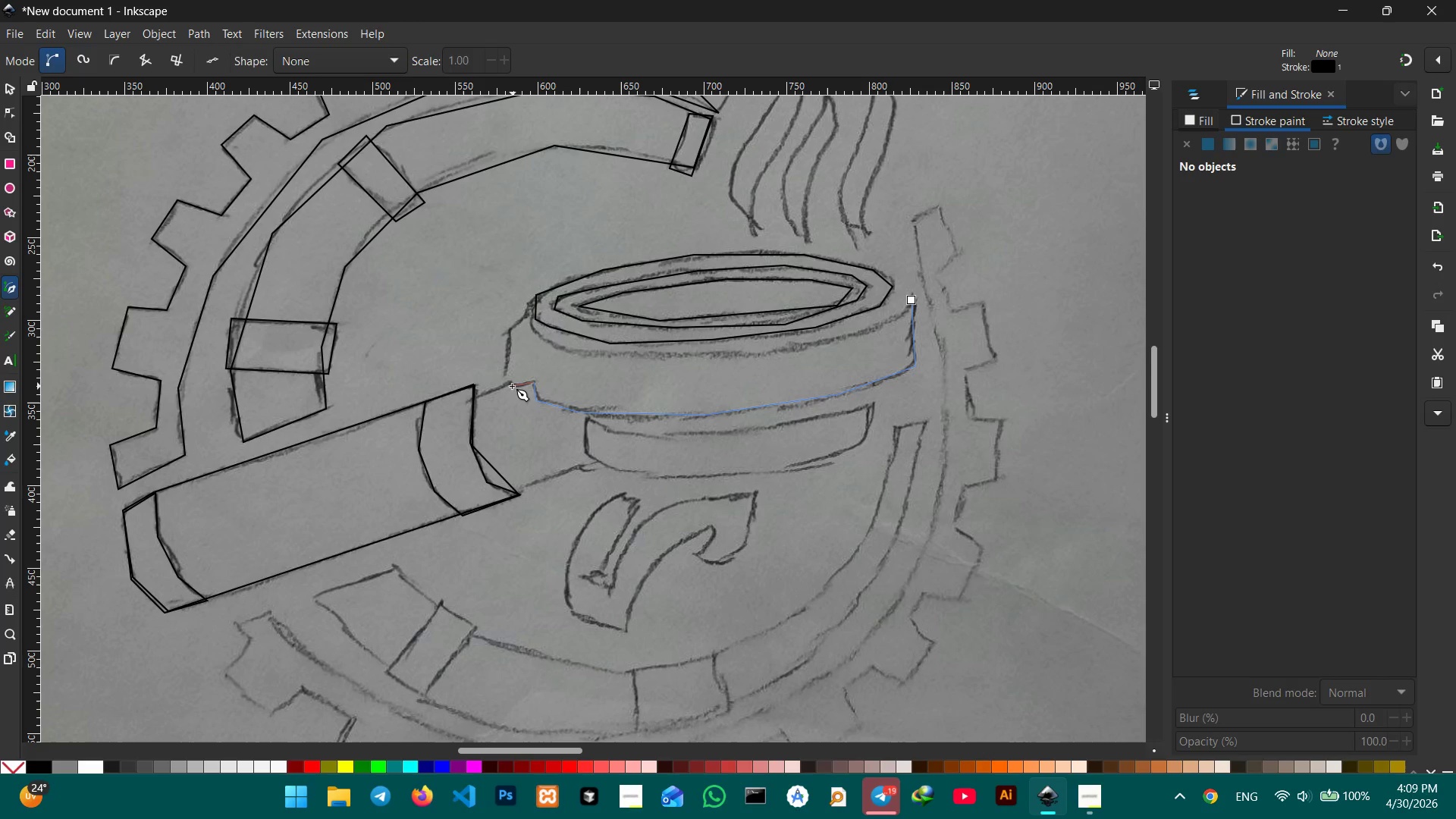 
left_click([510, 386])
 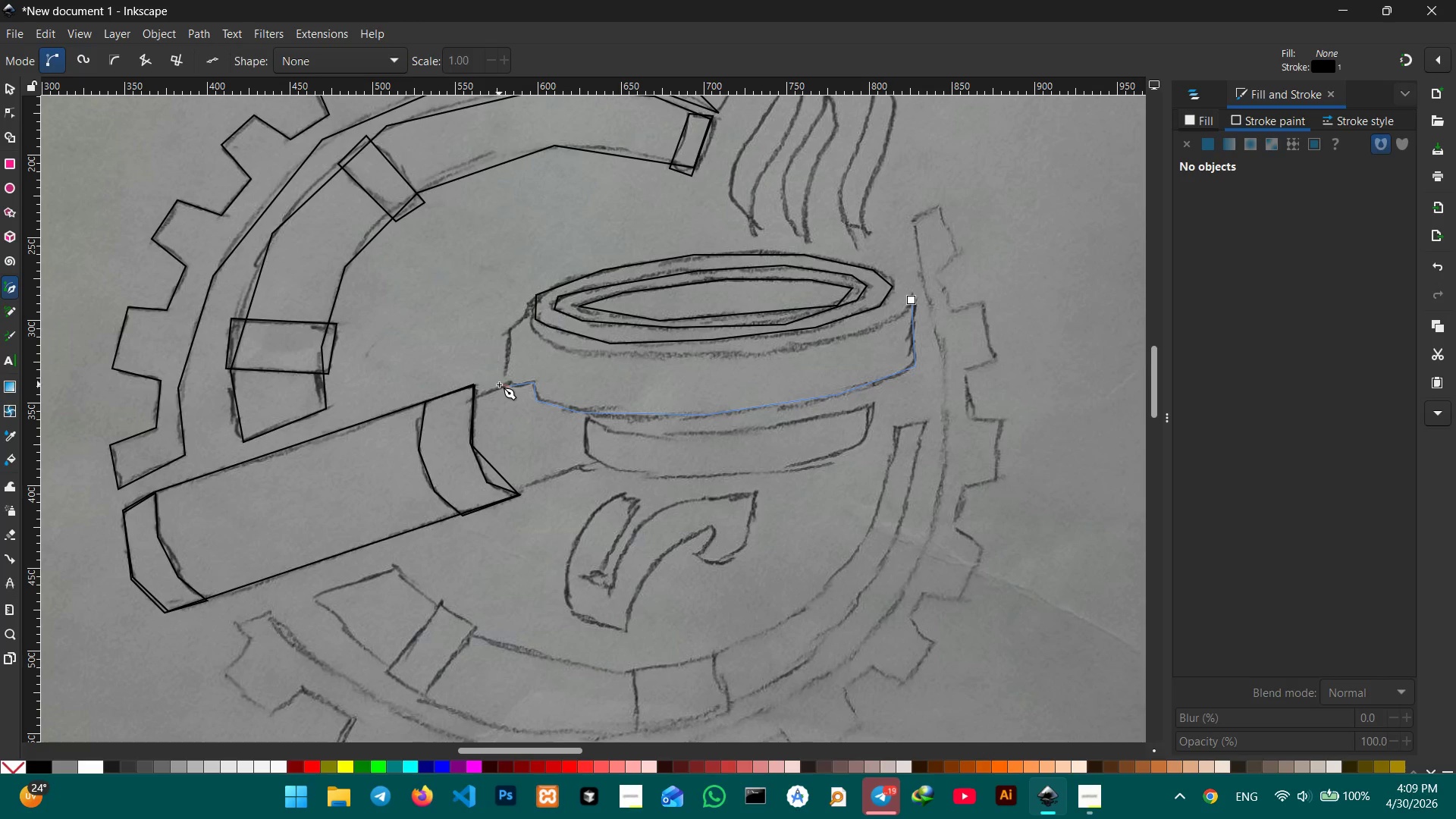 
left_click([499, 384])
 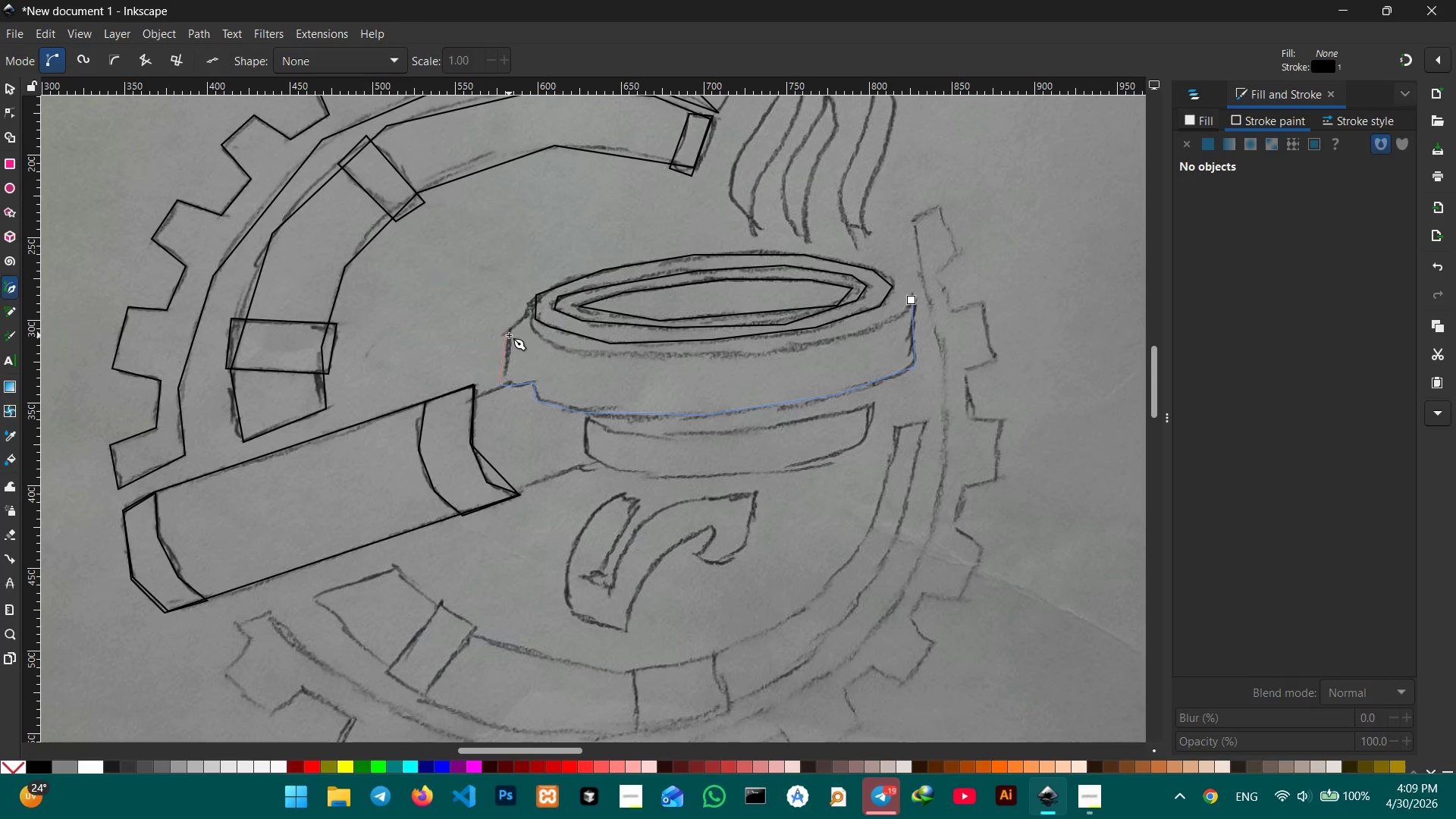 
left_click([509, 335])
 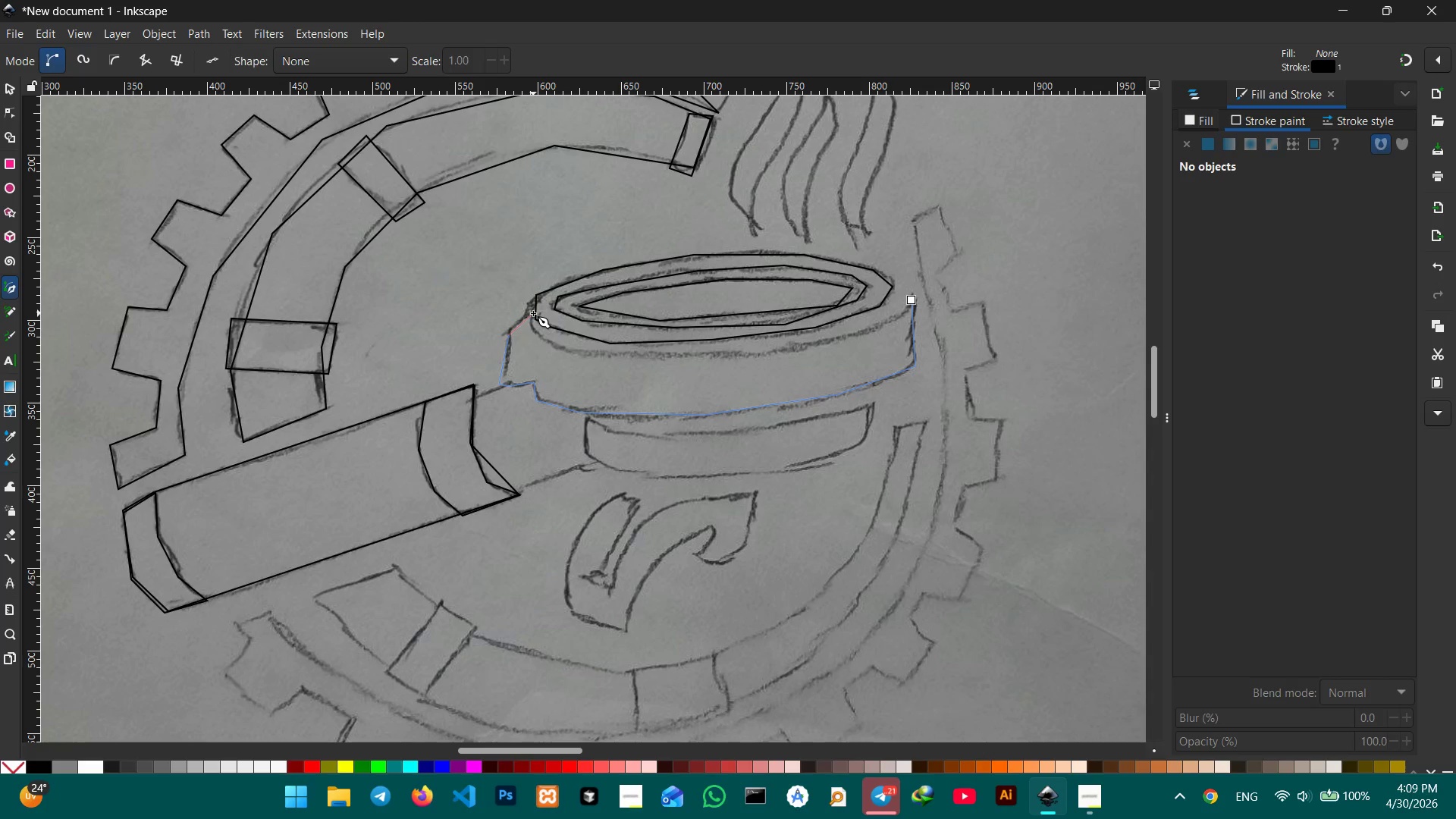 
left_click([532, 313])
 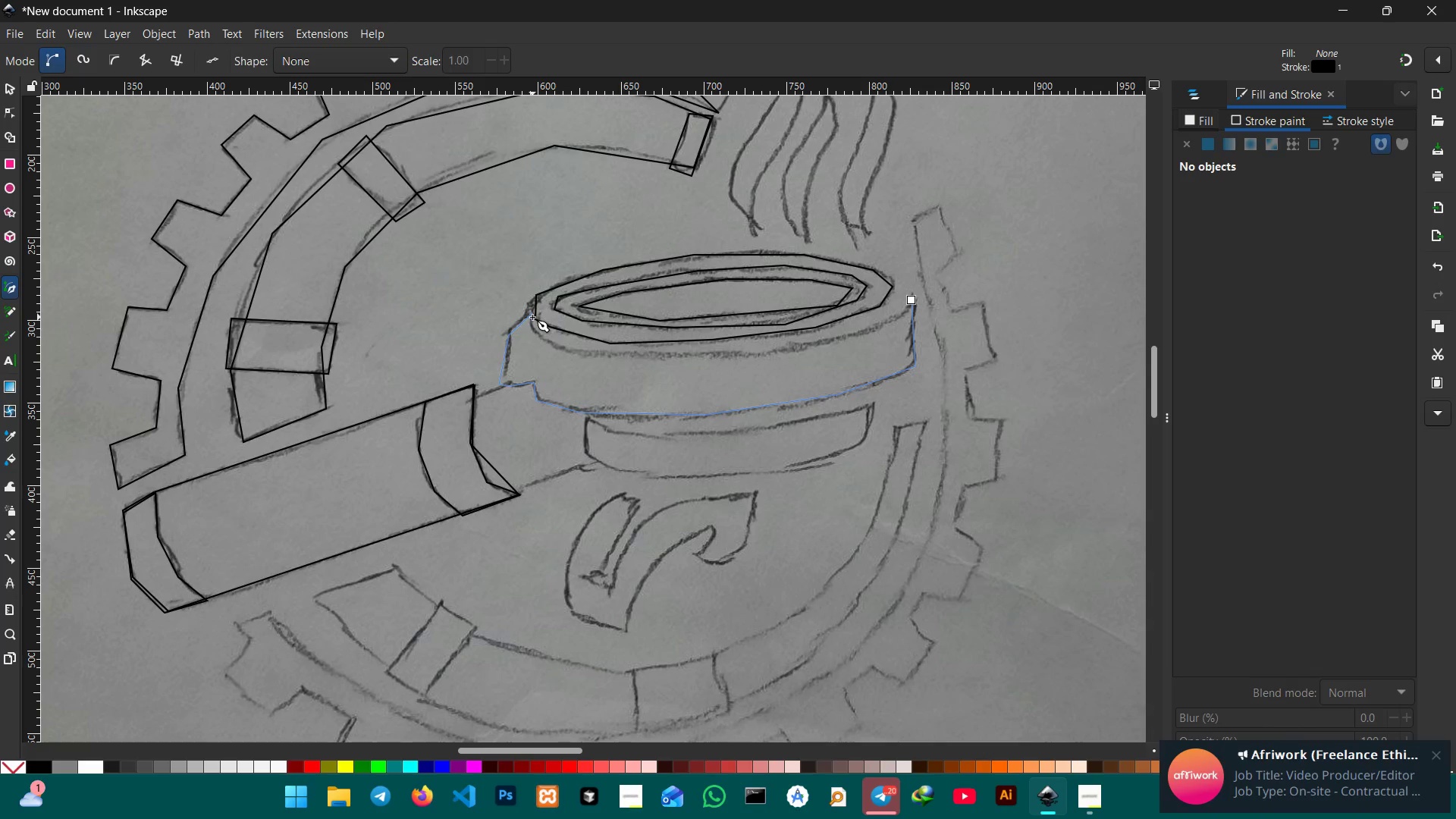 
wait(34.75)
 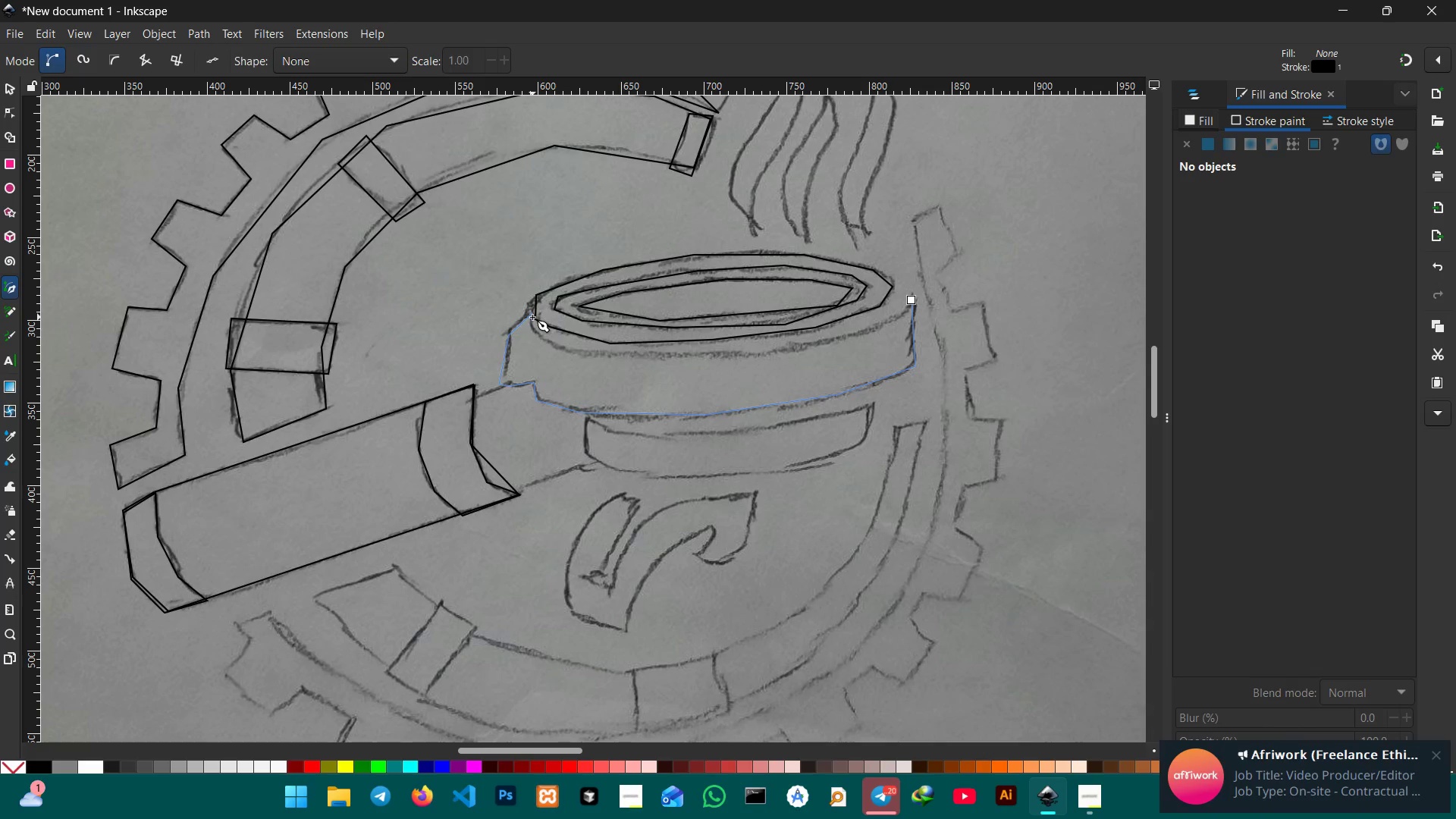 
left_click([530, 328])
 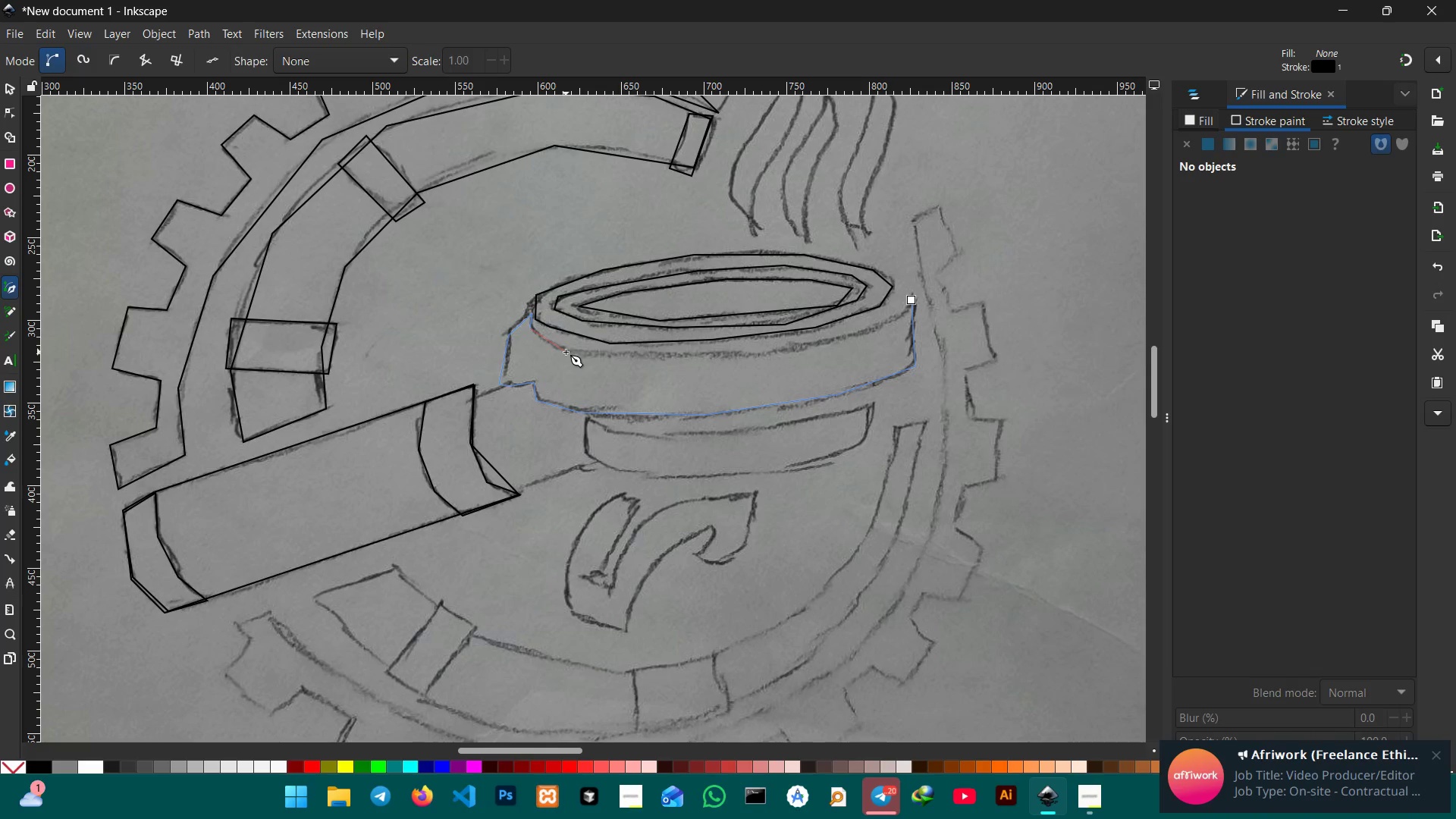 
left_click([566, 352])
 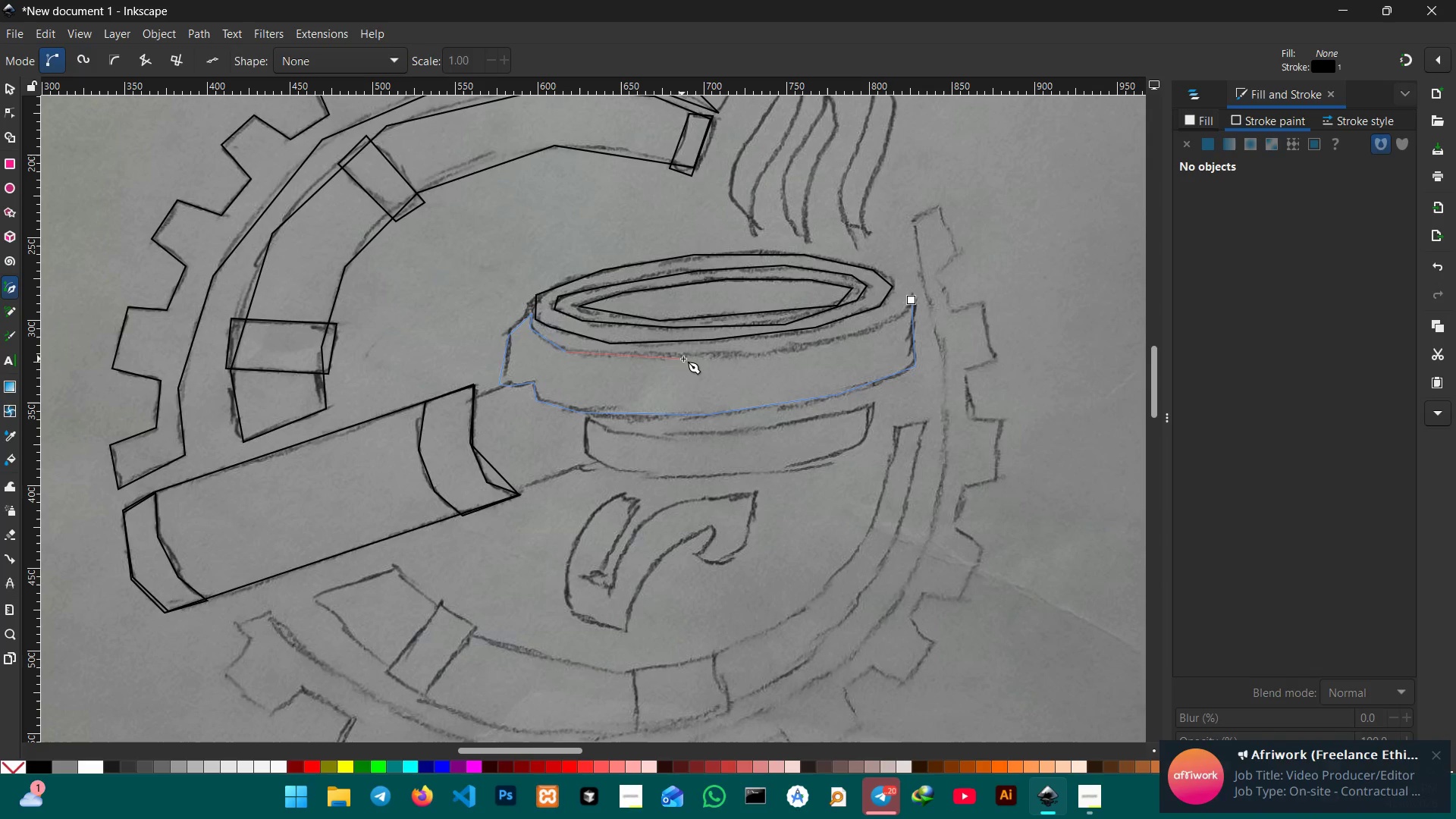 
left_click([685, 358])
 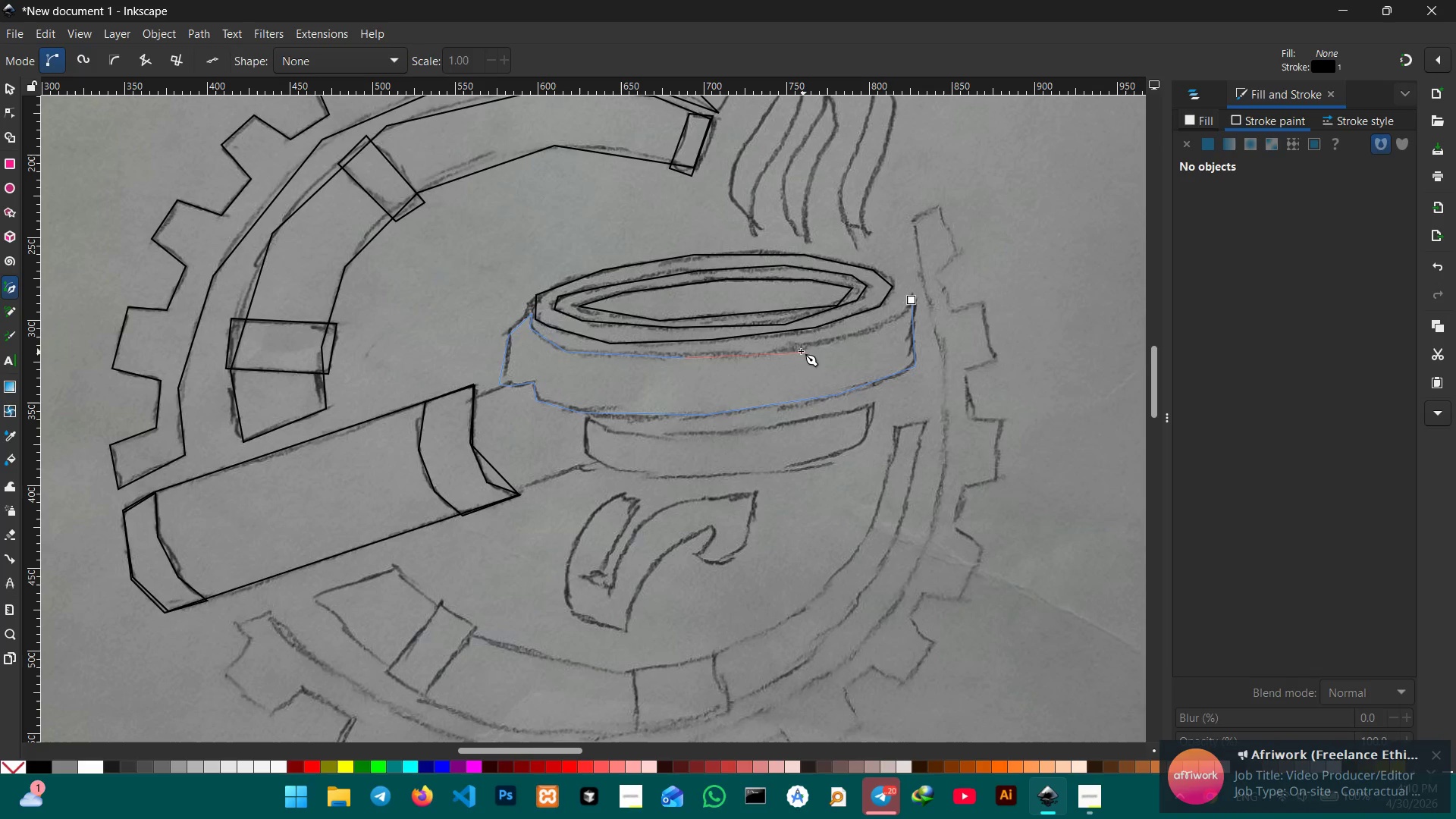 
left_click([795, 350])
 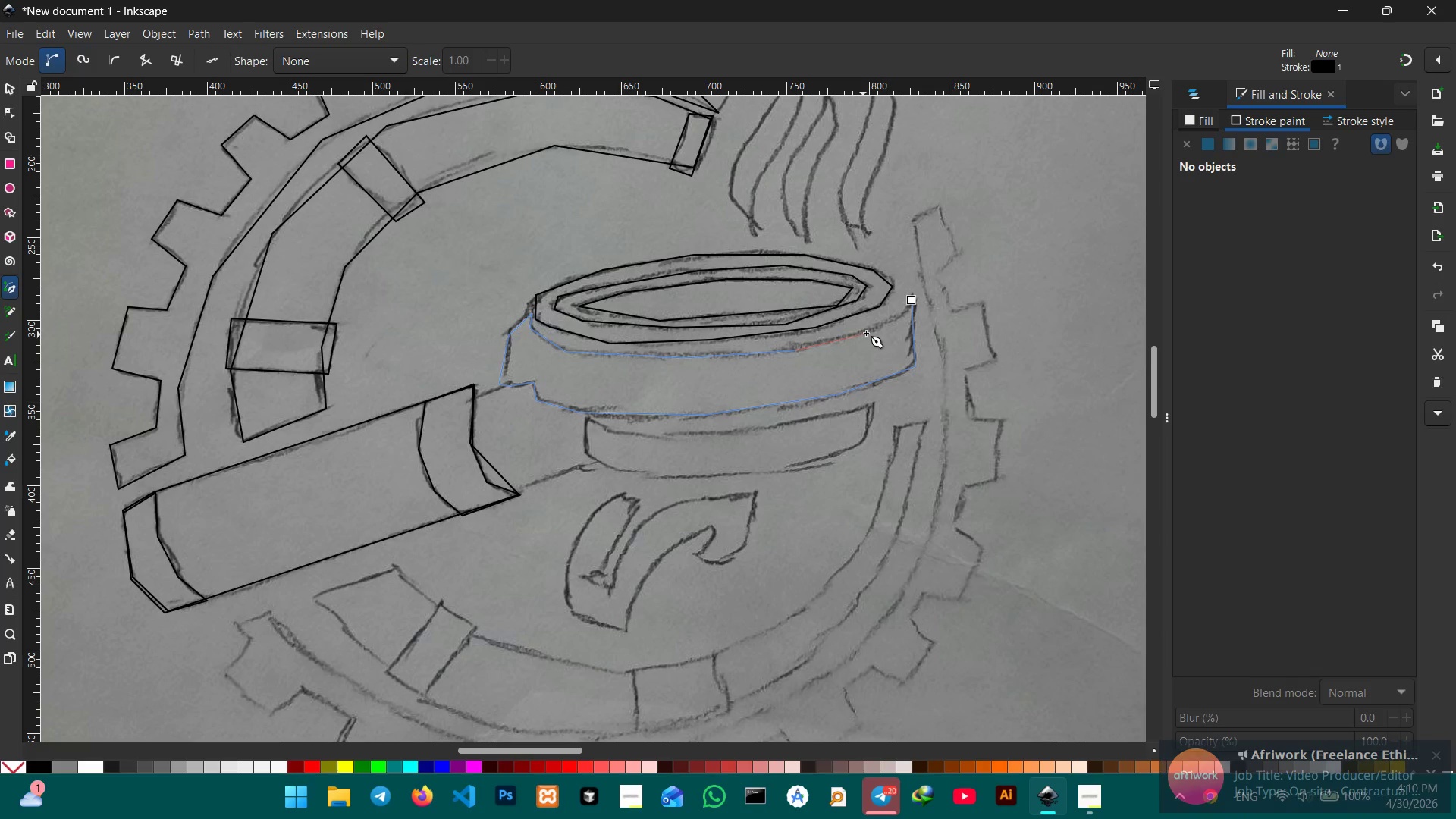 
left_click([866, 332])
 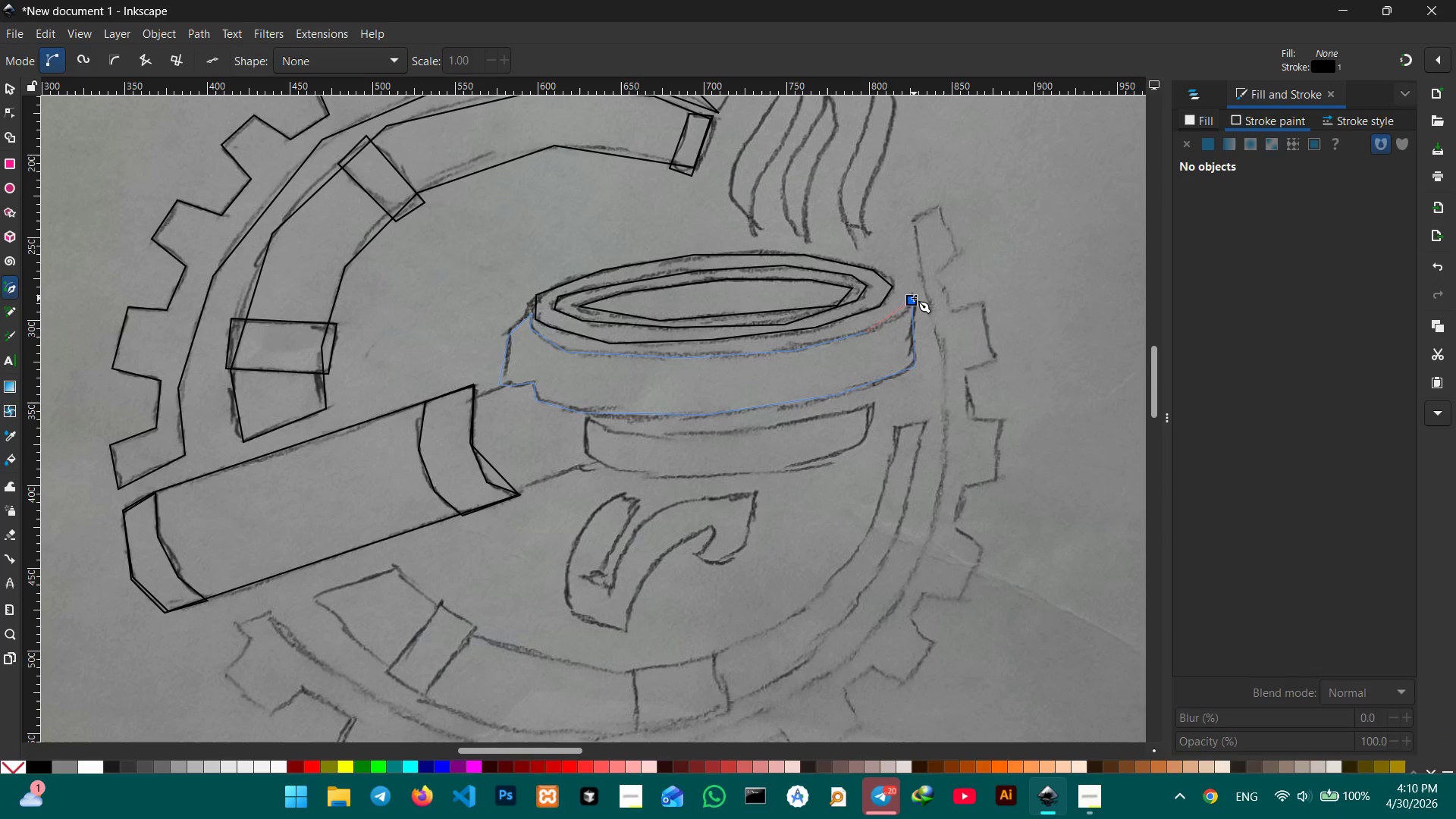 
left_click([914, 298])
 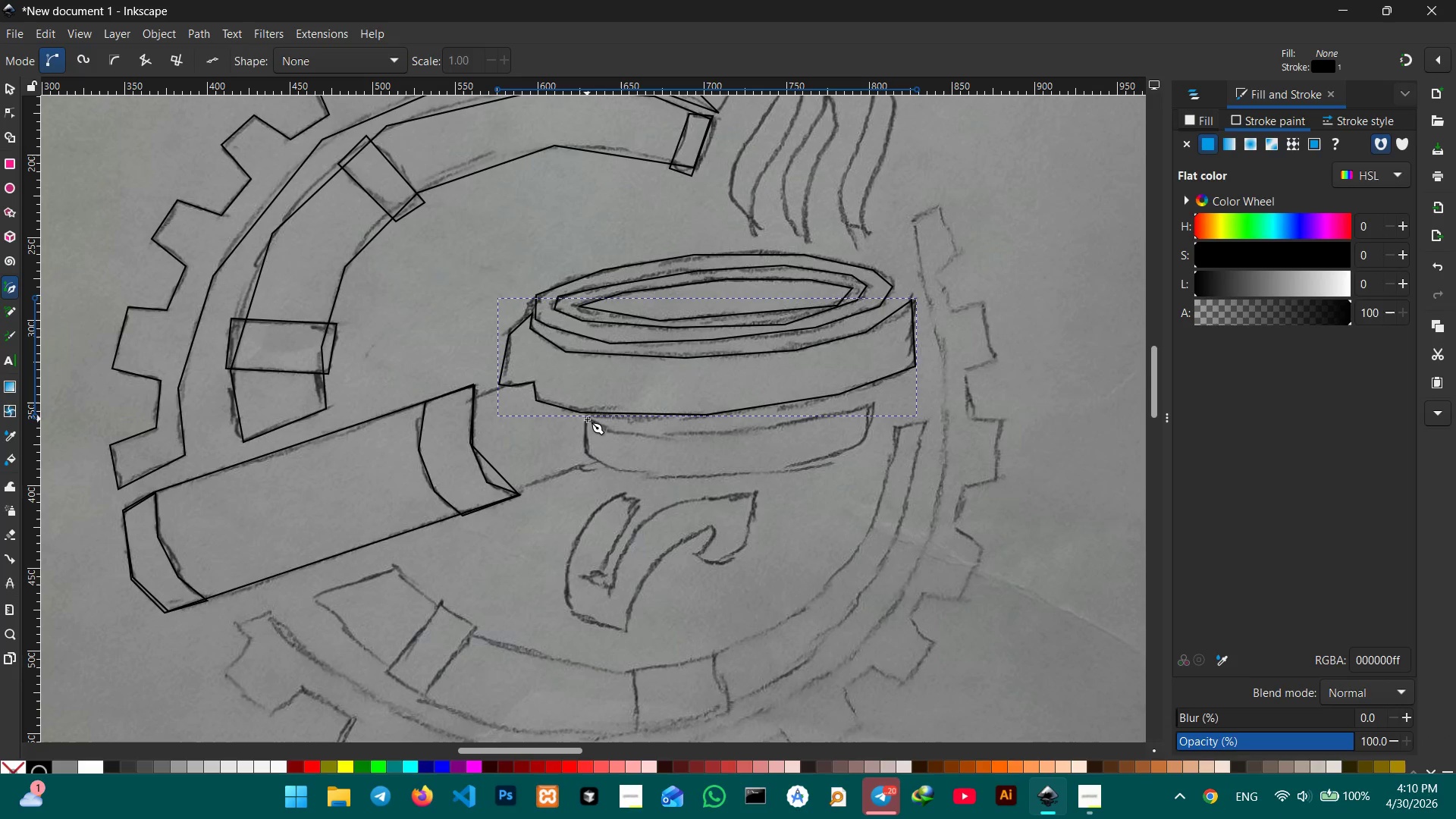 
left_click([586, 422])
 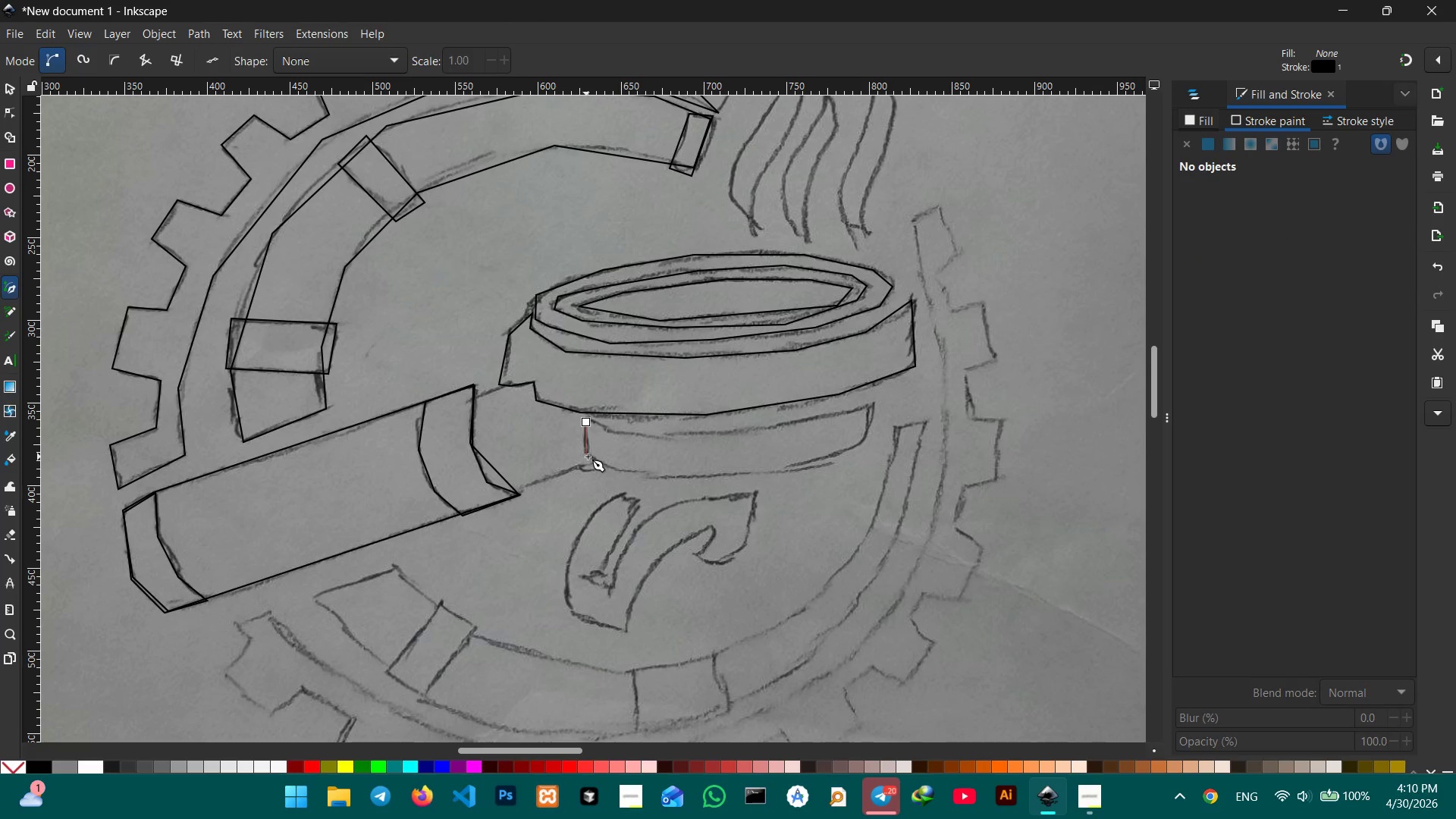 
left_click([588, 457])
 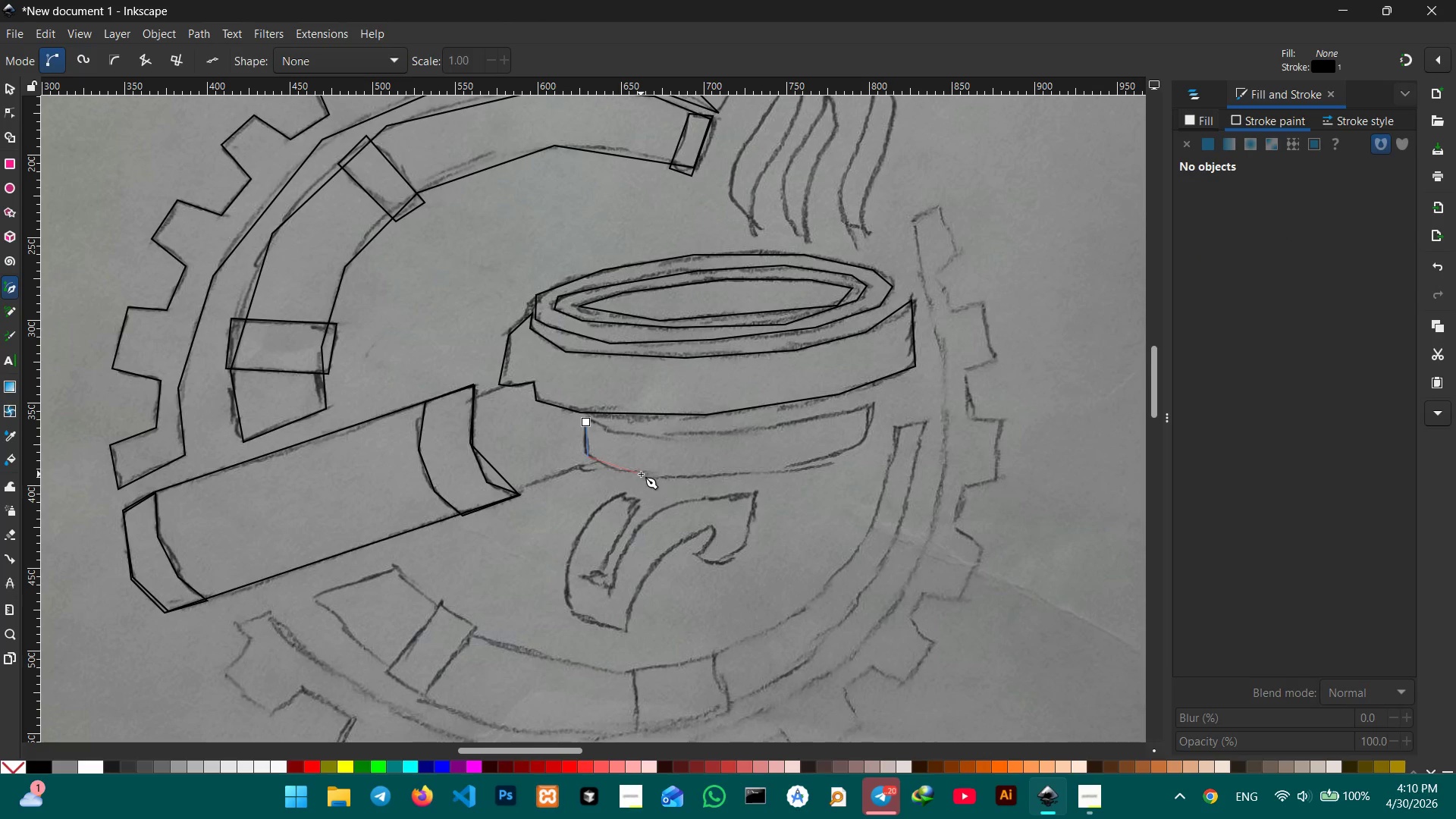 
left_click([641, 474])
 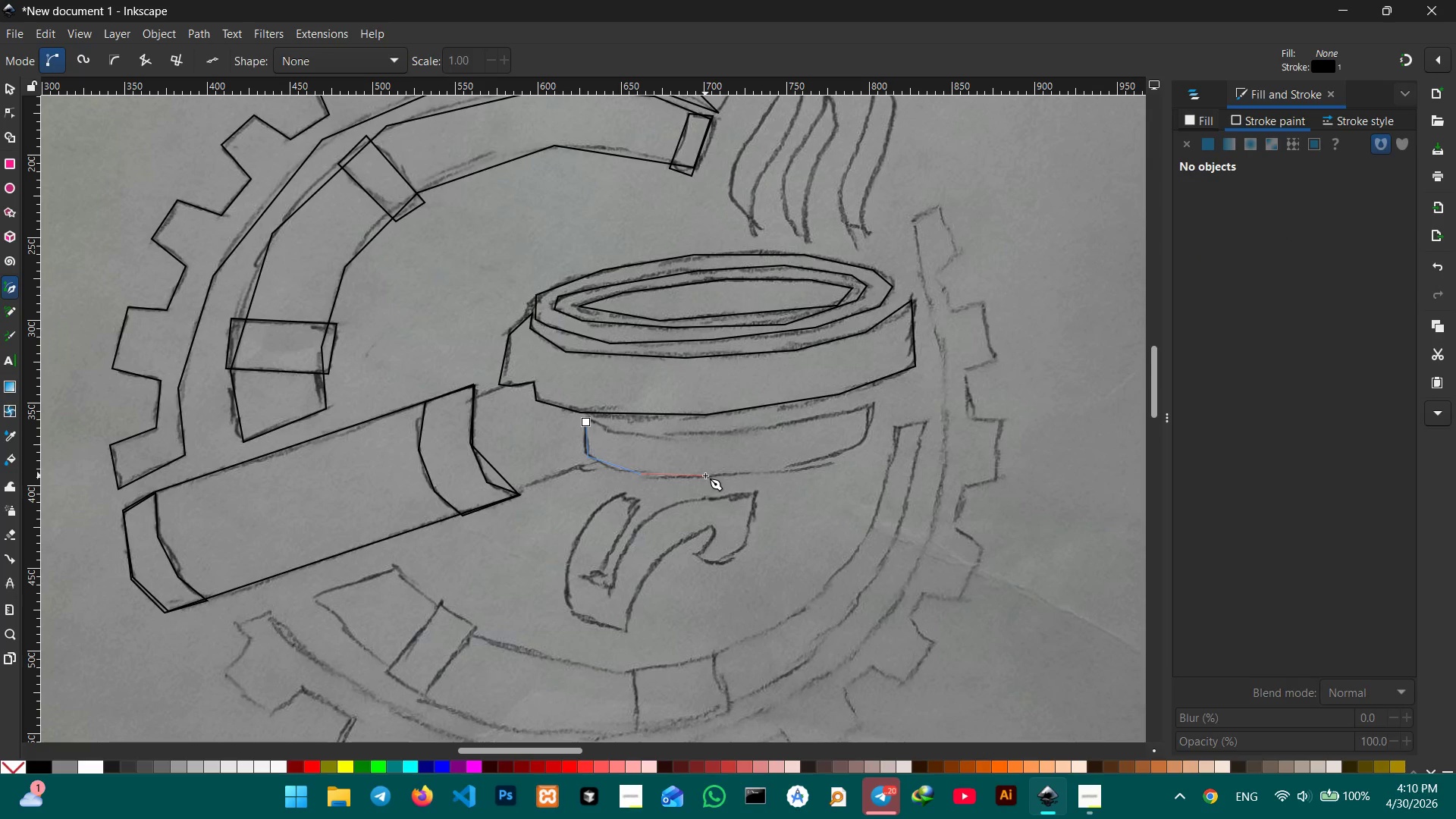 
left_click([735, 475])
 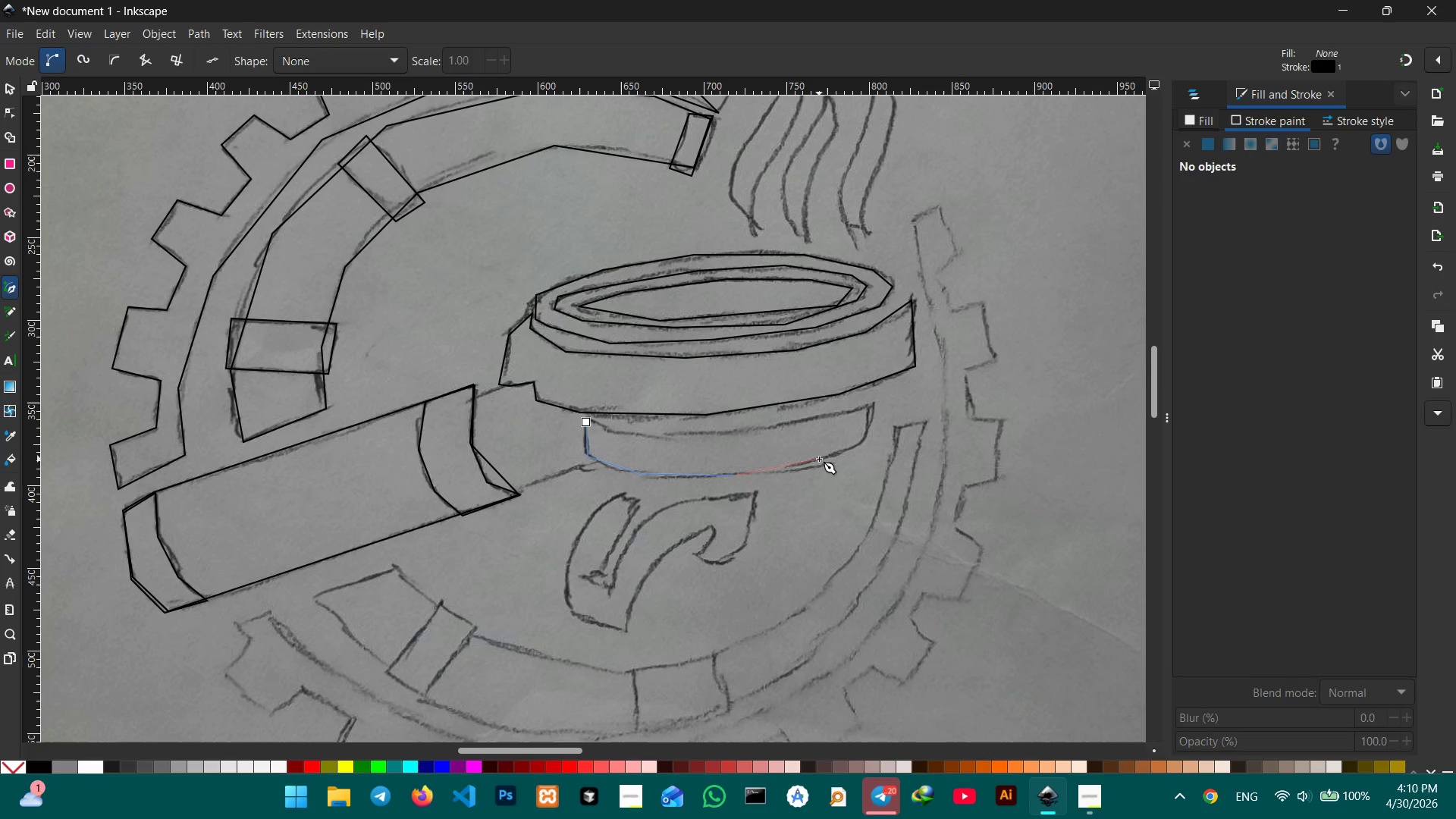 
left_click([819, 459])
 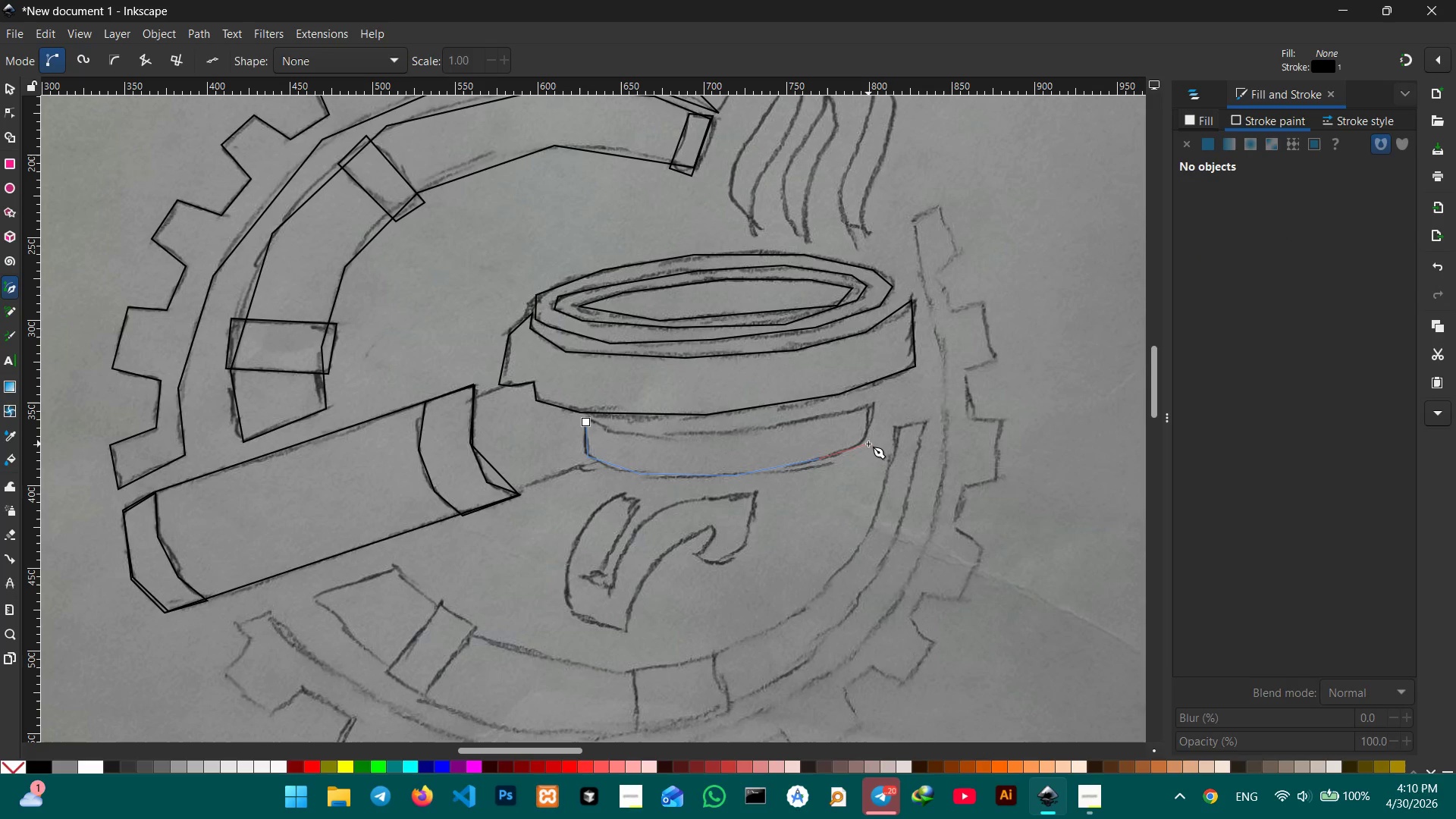 
left_click([868, 444])
 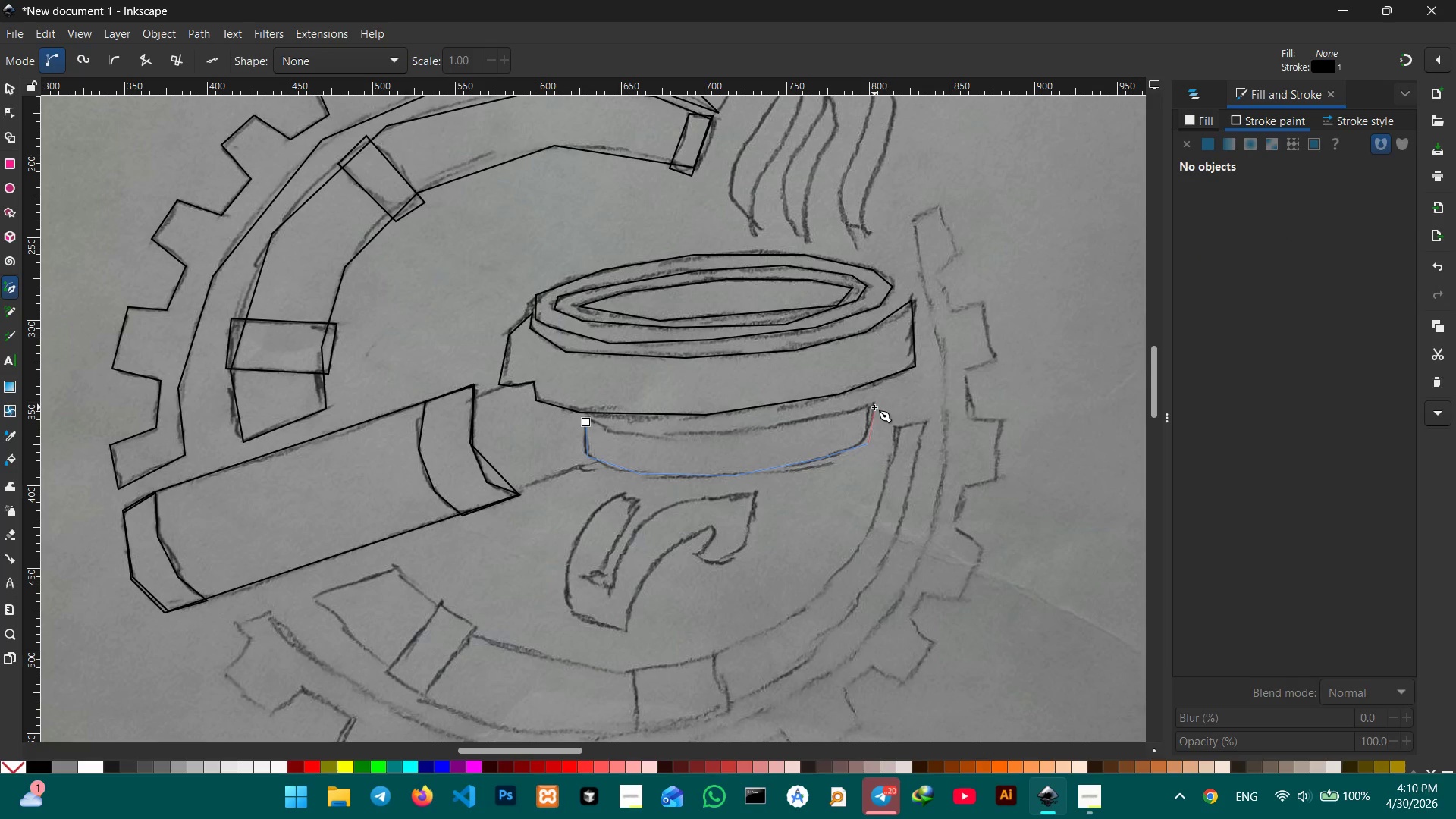 
left_click([874, 407])
 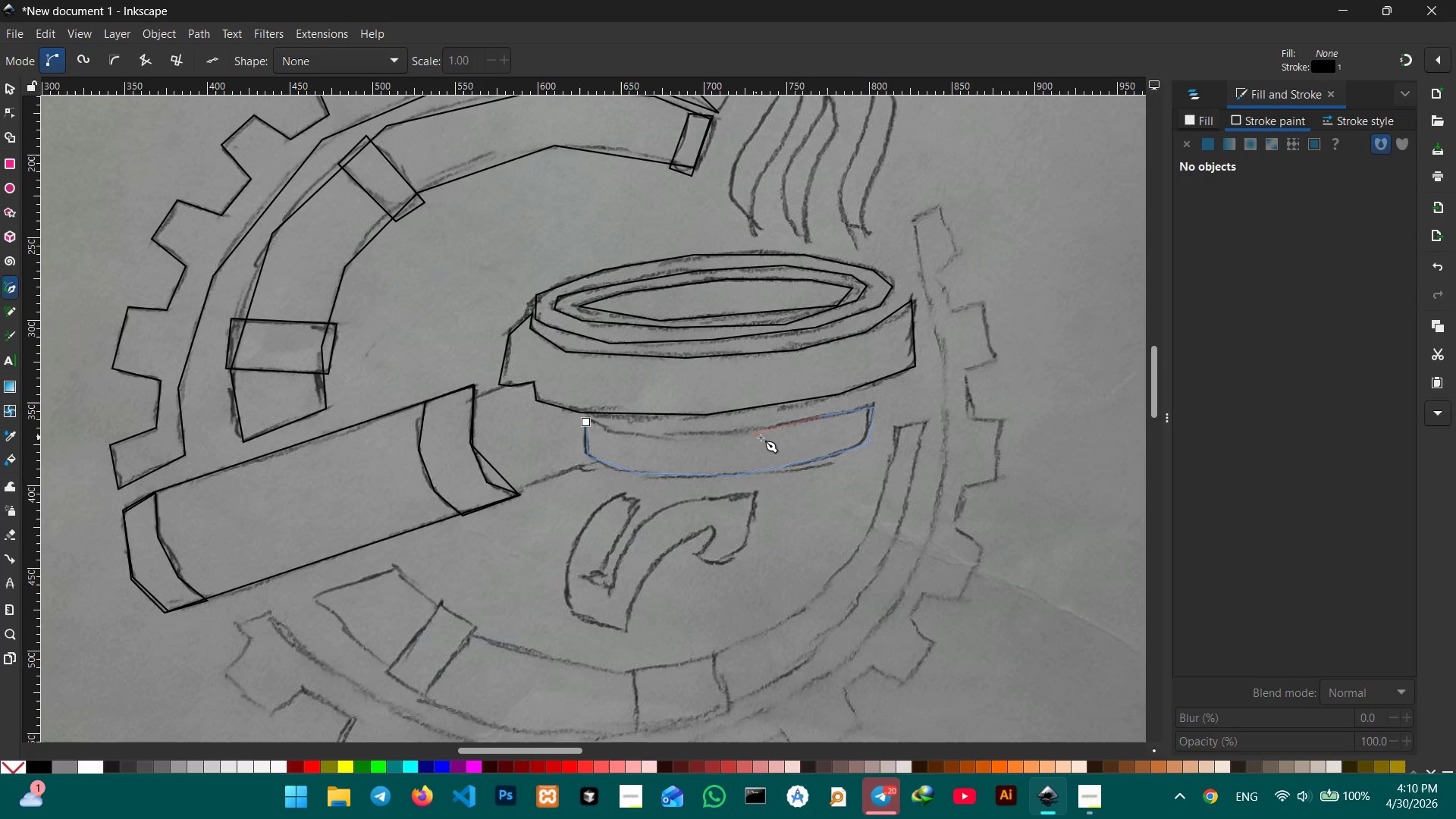 
left_click([745, 431])
 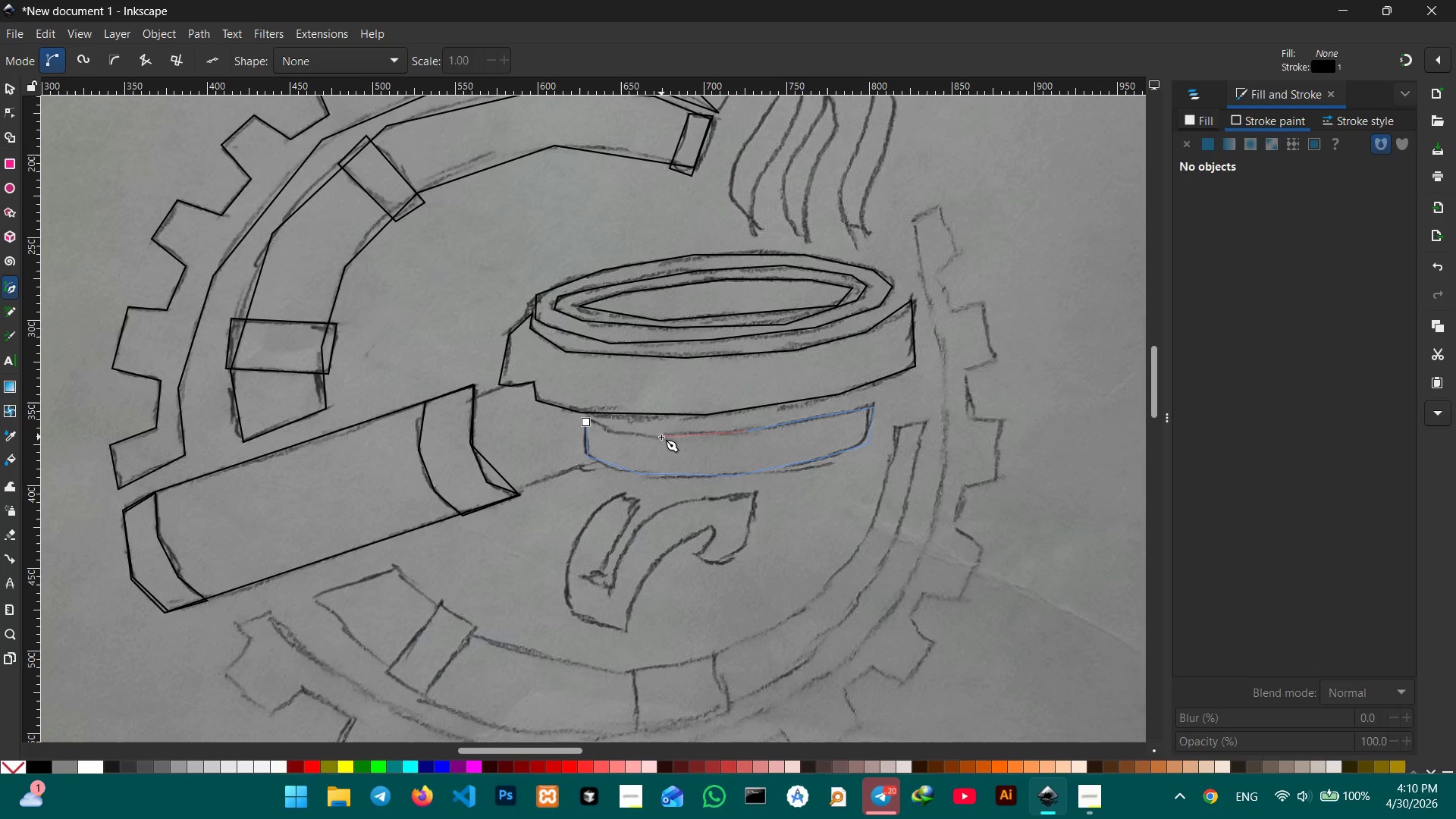 
left_click([661, 437])
 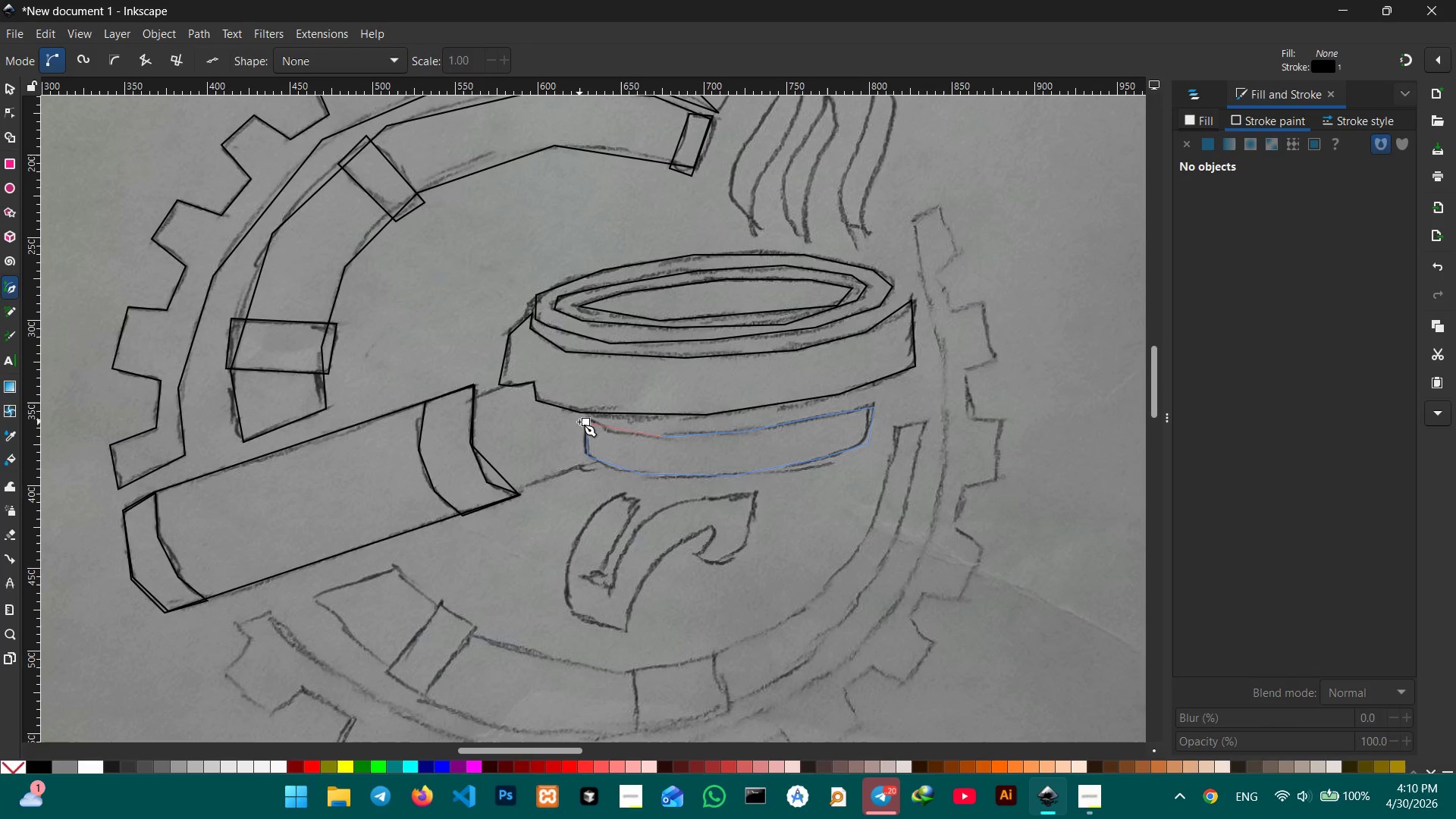 
left_click([580, 421])
 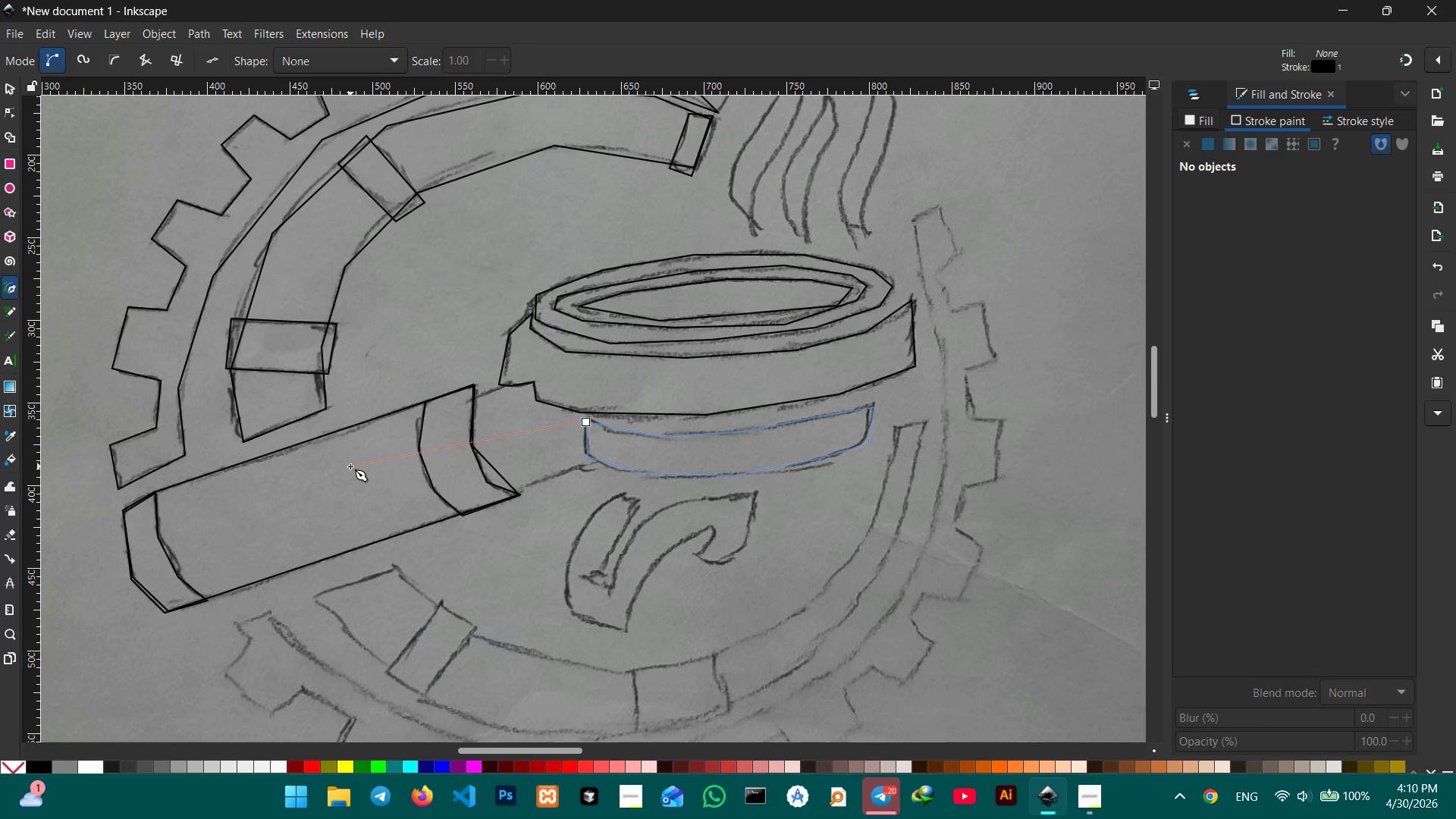 
key(Control+Z)
 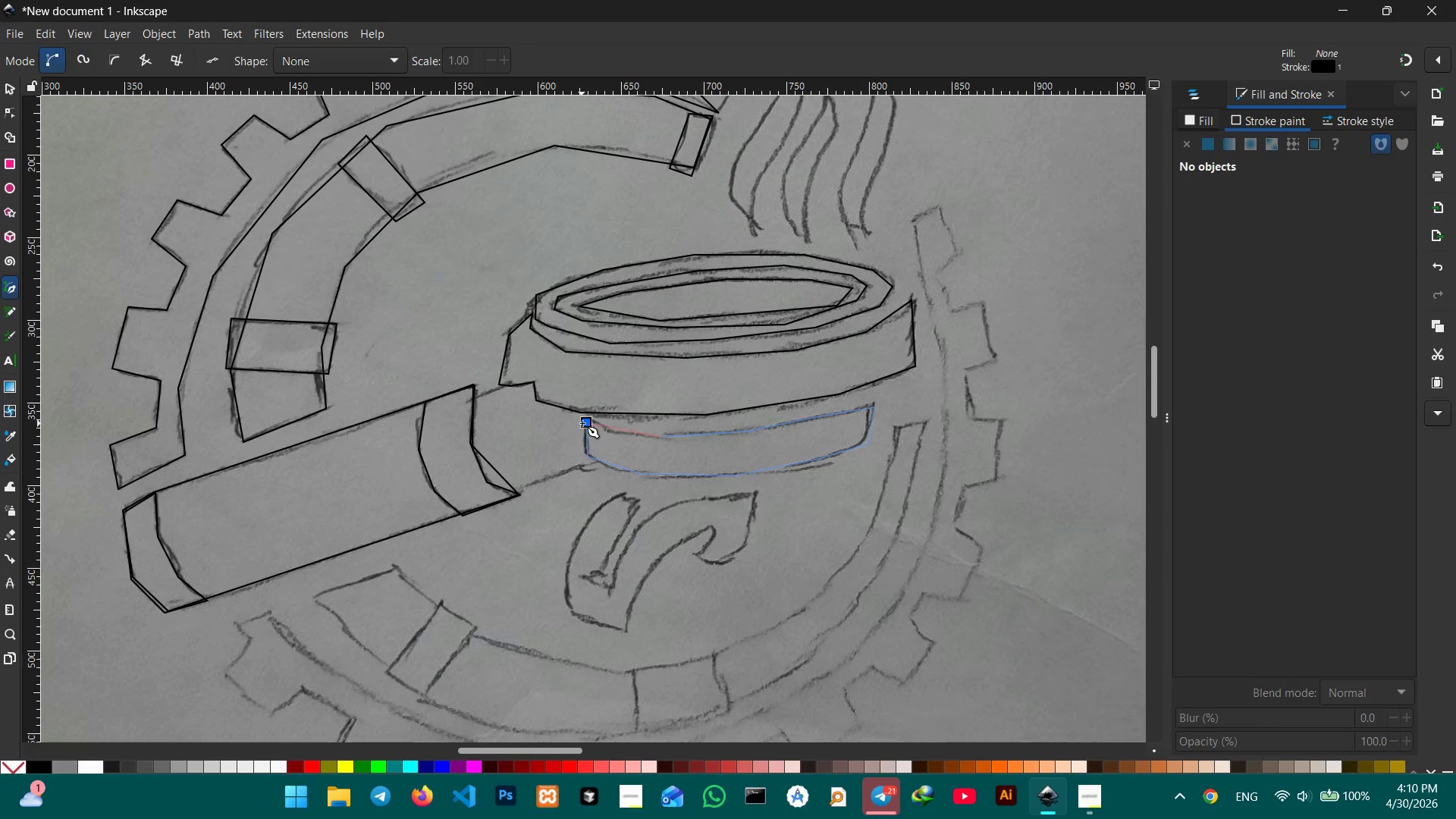 
left_click([587, 422])
 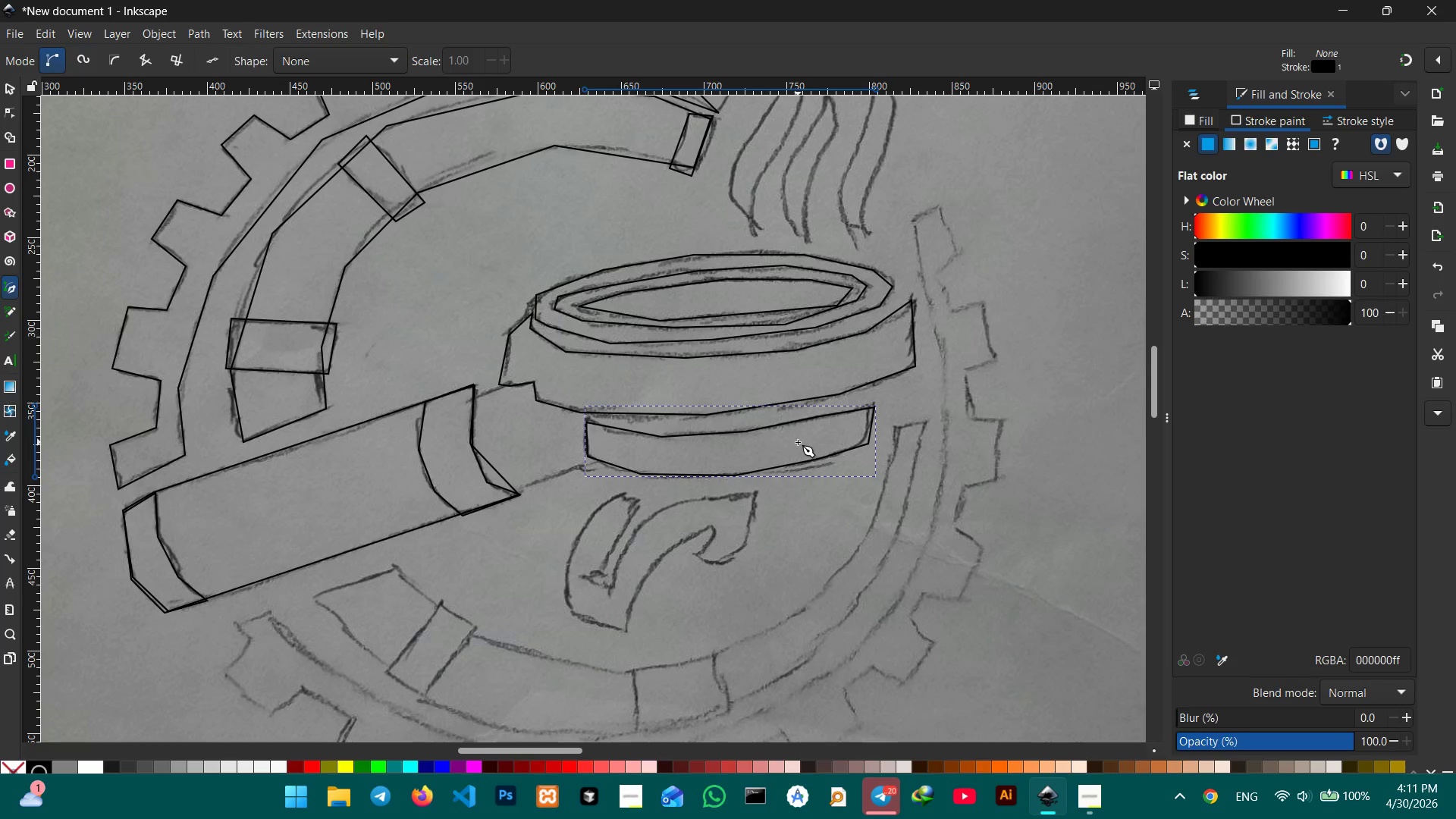 
wait(37.19)
 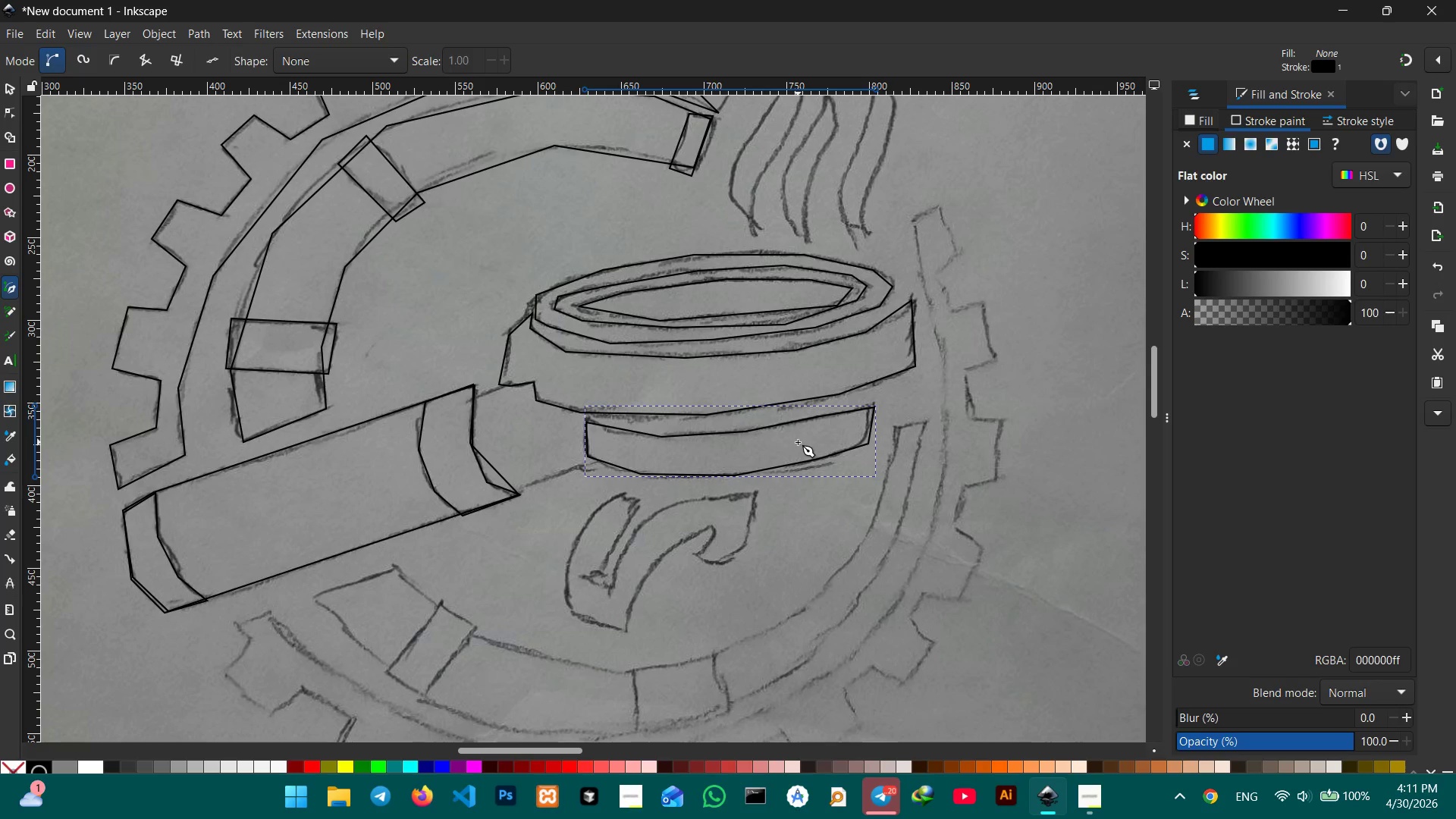 
left_click([475, 398])
 